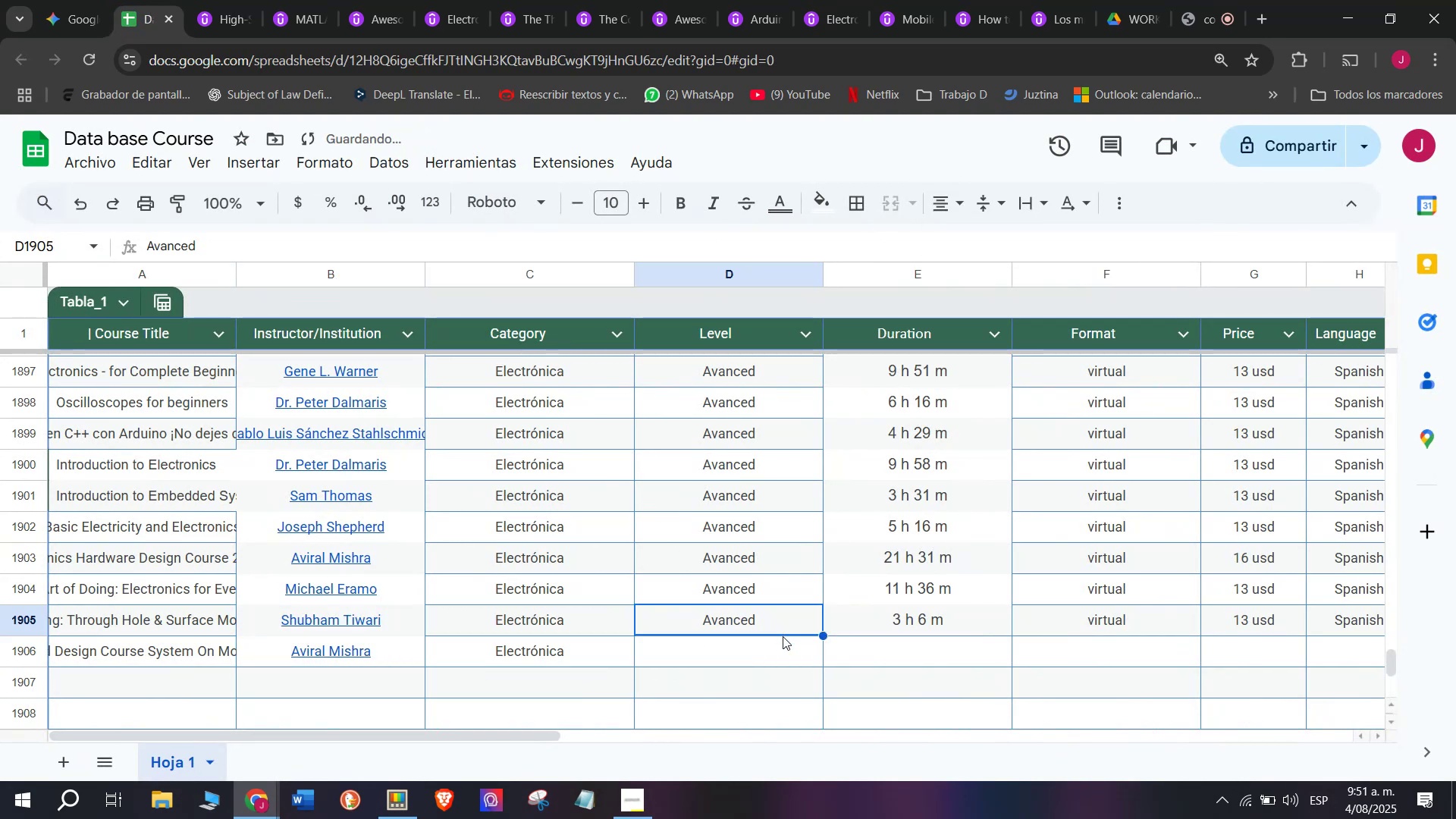 
key(Control+C)
 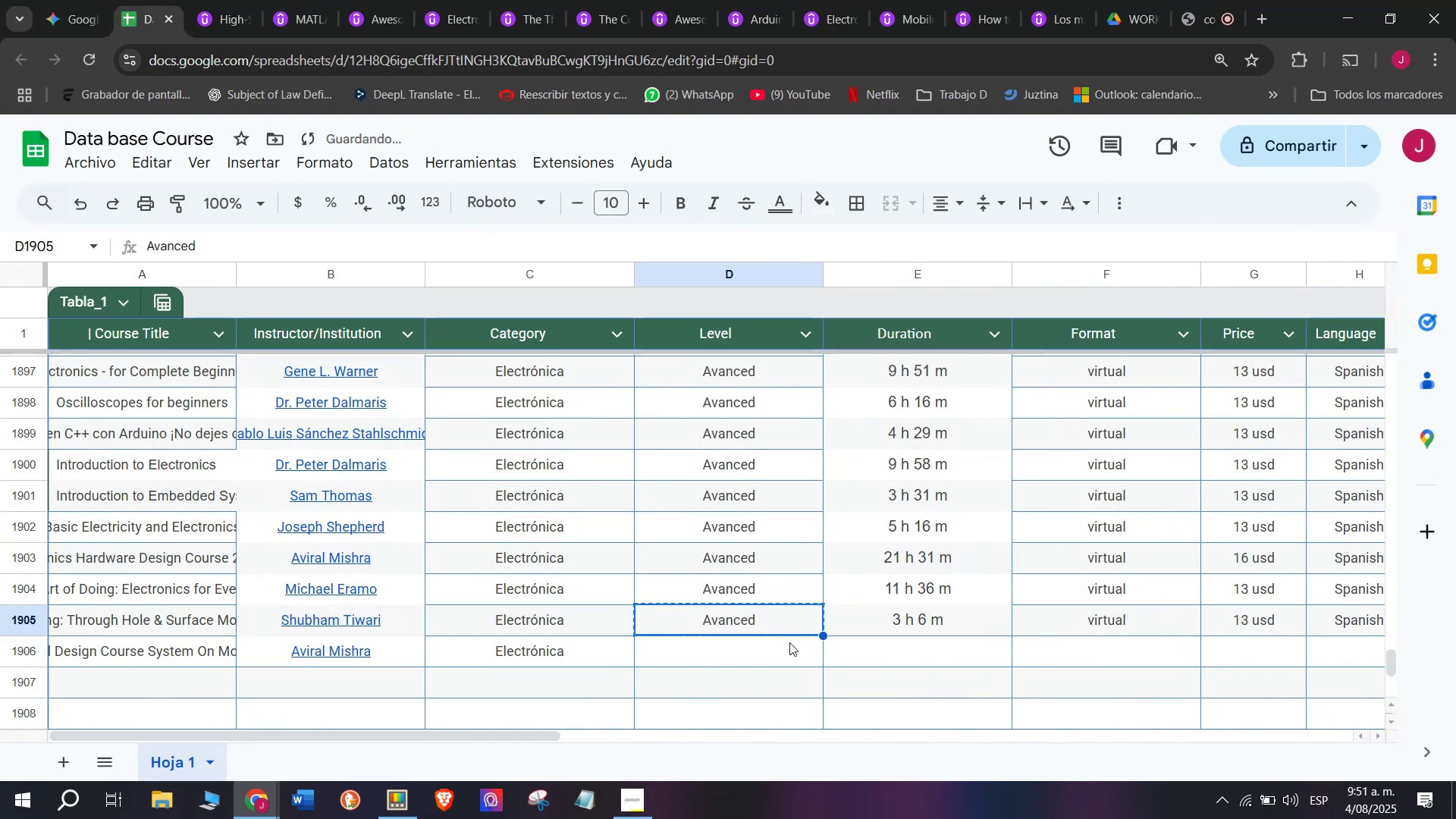 
double_click([789, 642])
 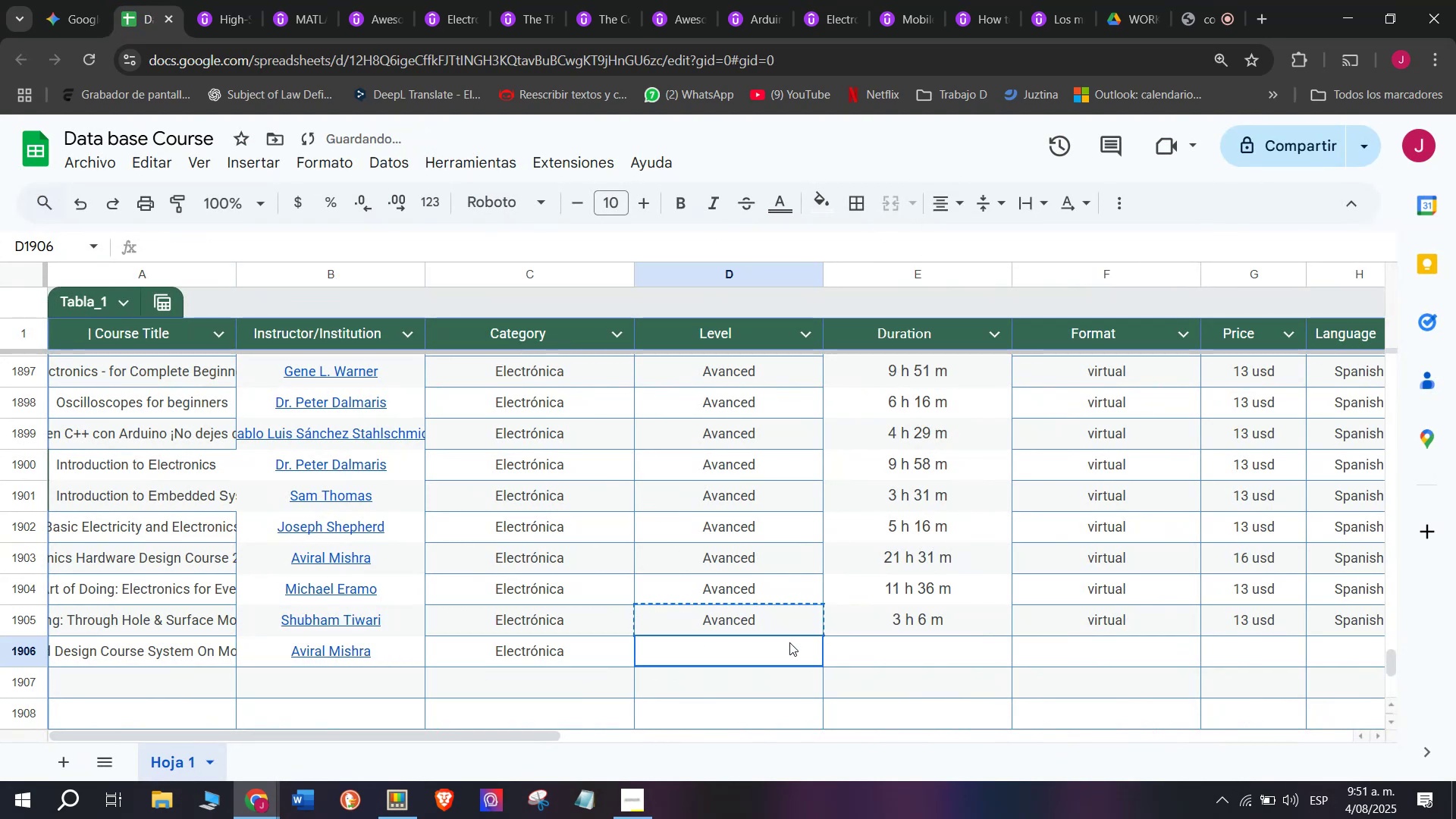 
key(Control+ControlLeft)
 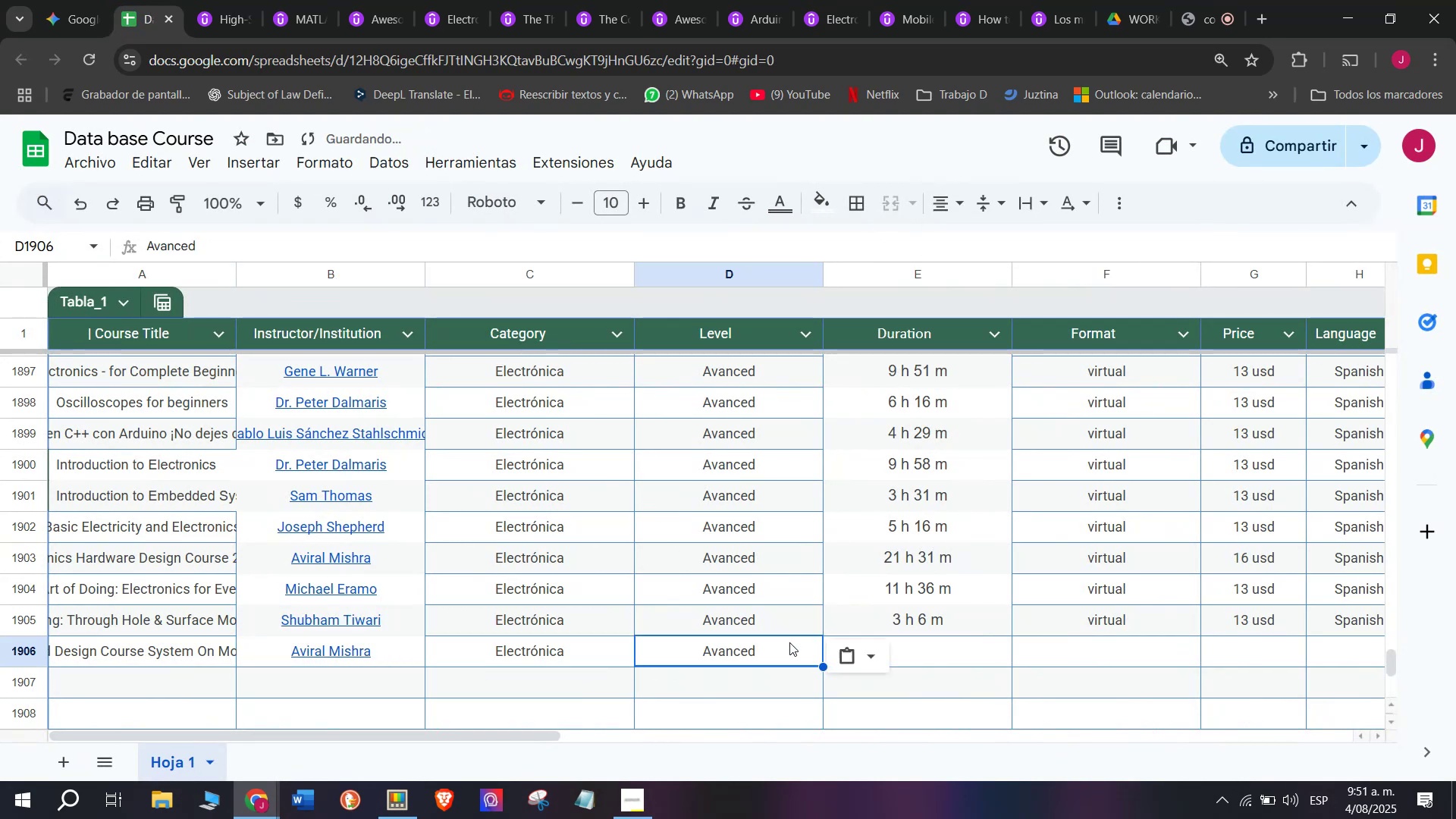 
key(Z)
 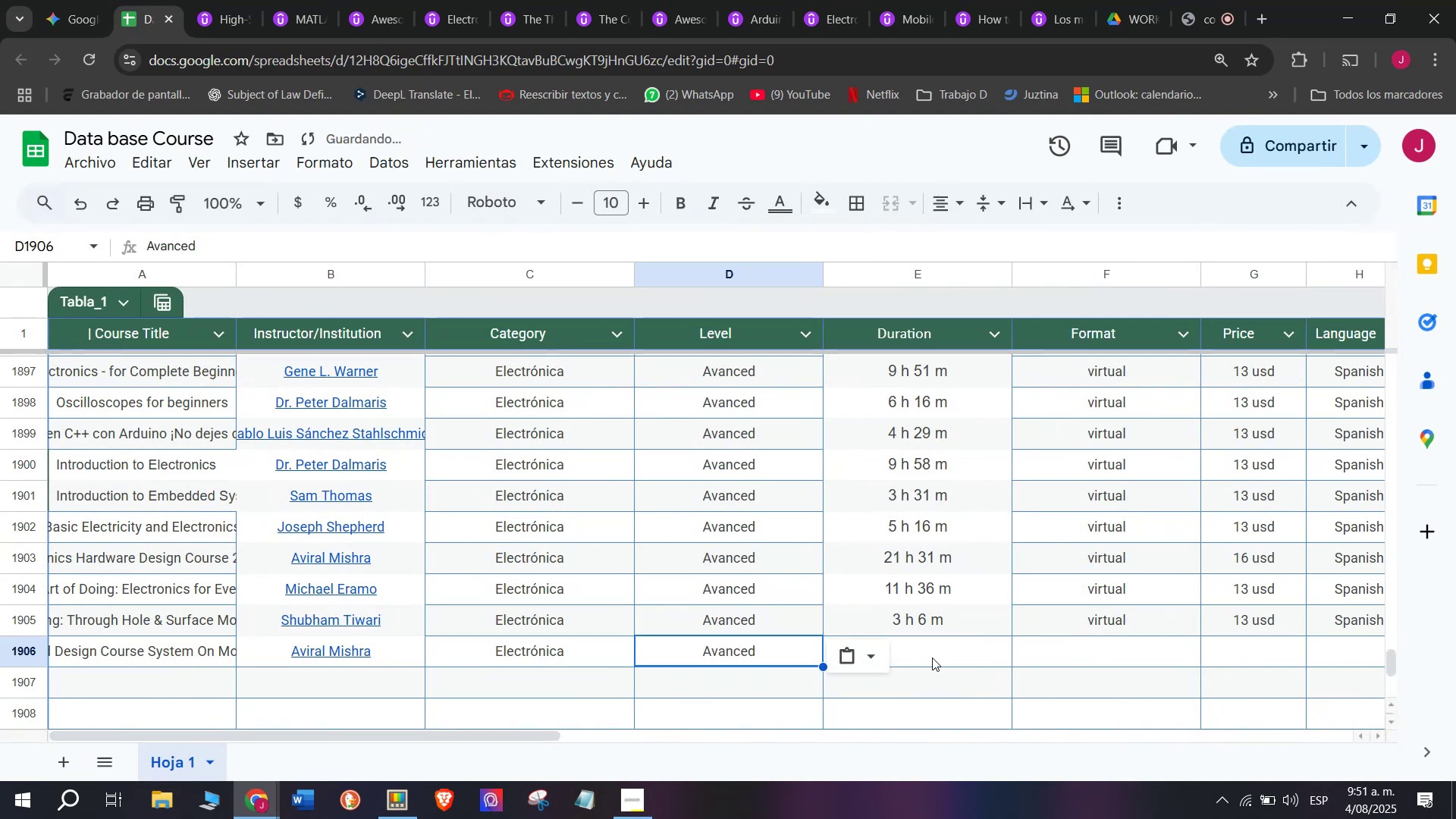 
key(Control+V)
 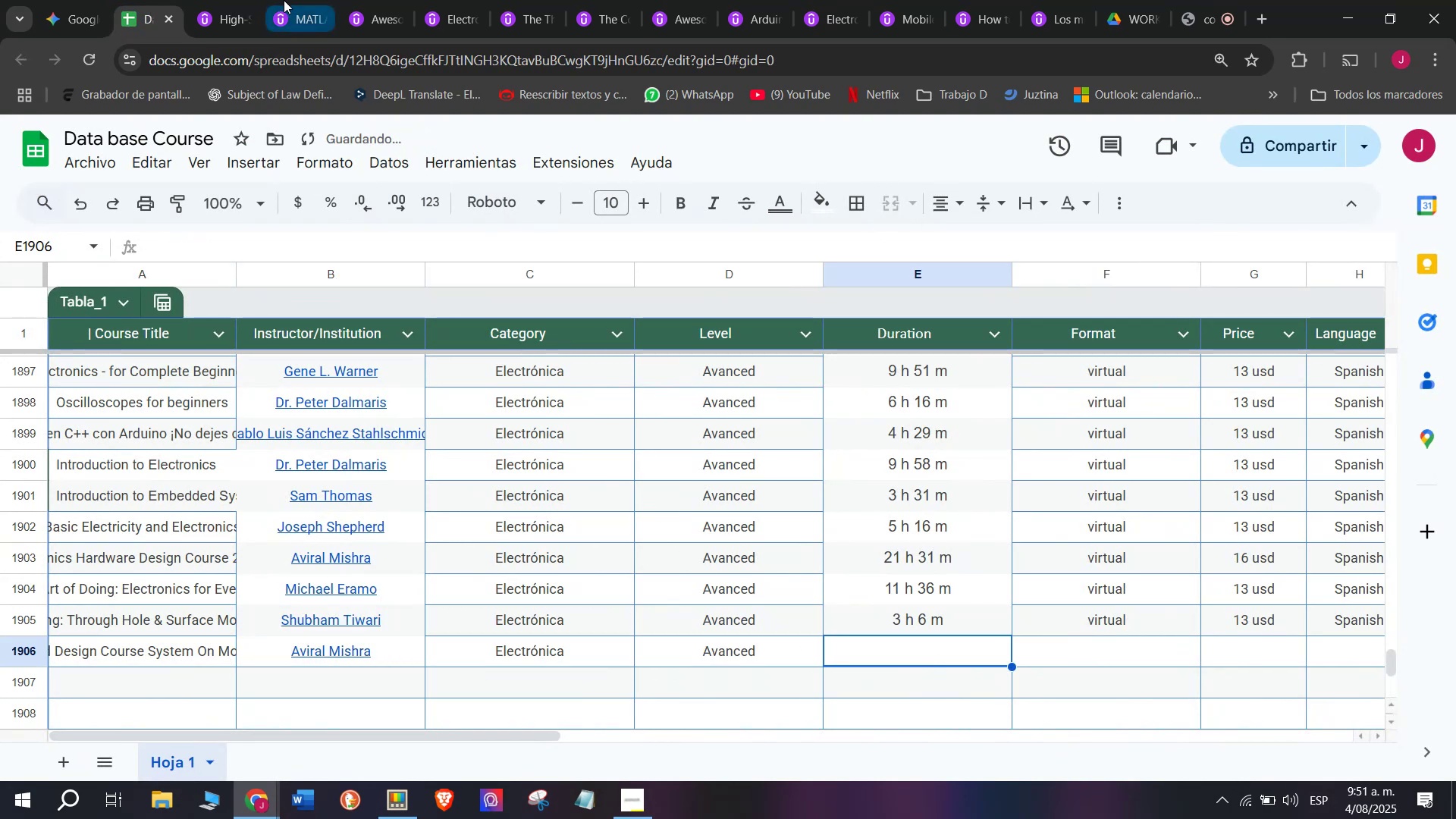 
left_click([249, 0])
 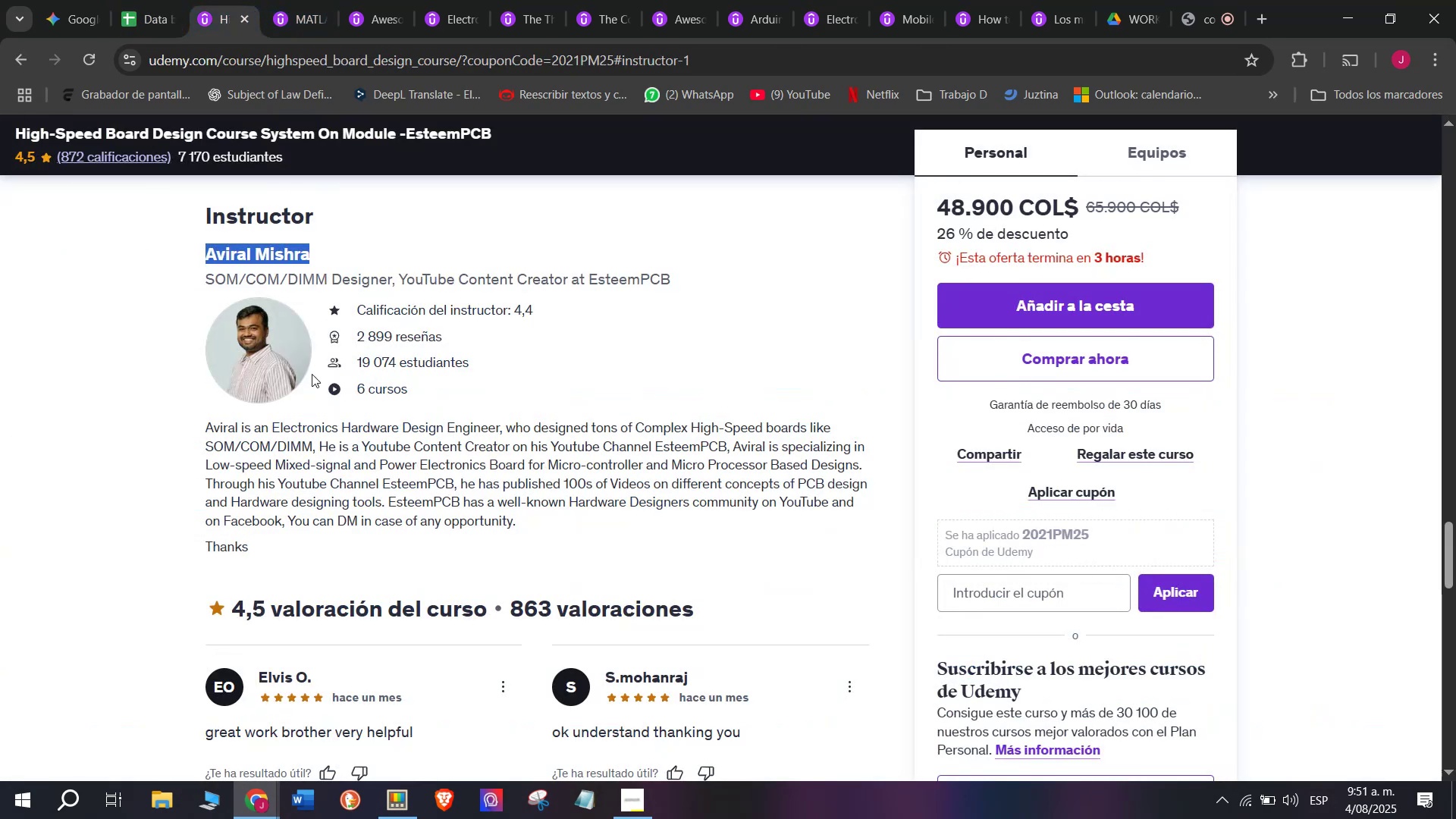 
scroll: coordinate [249, 328], scroll_direction: up, amount: 3.0
 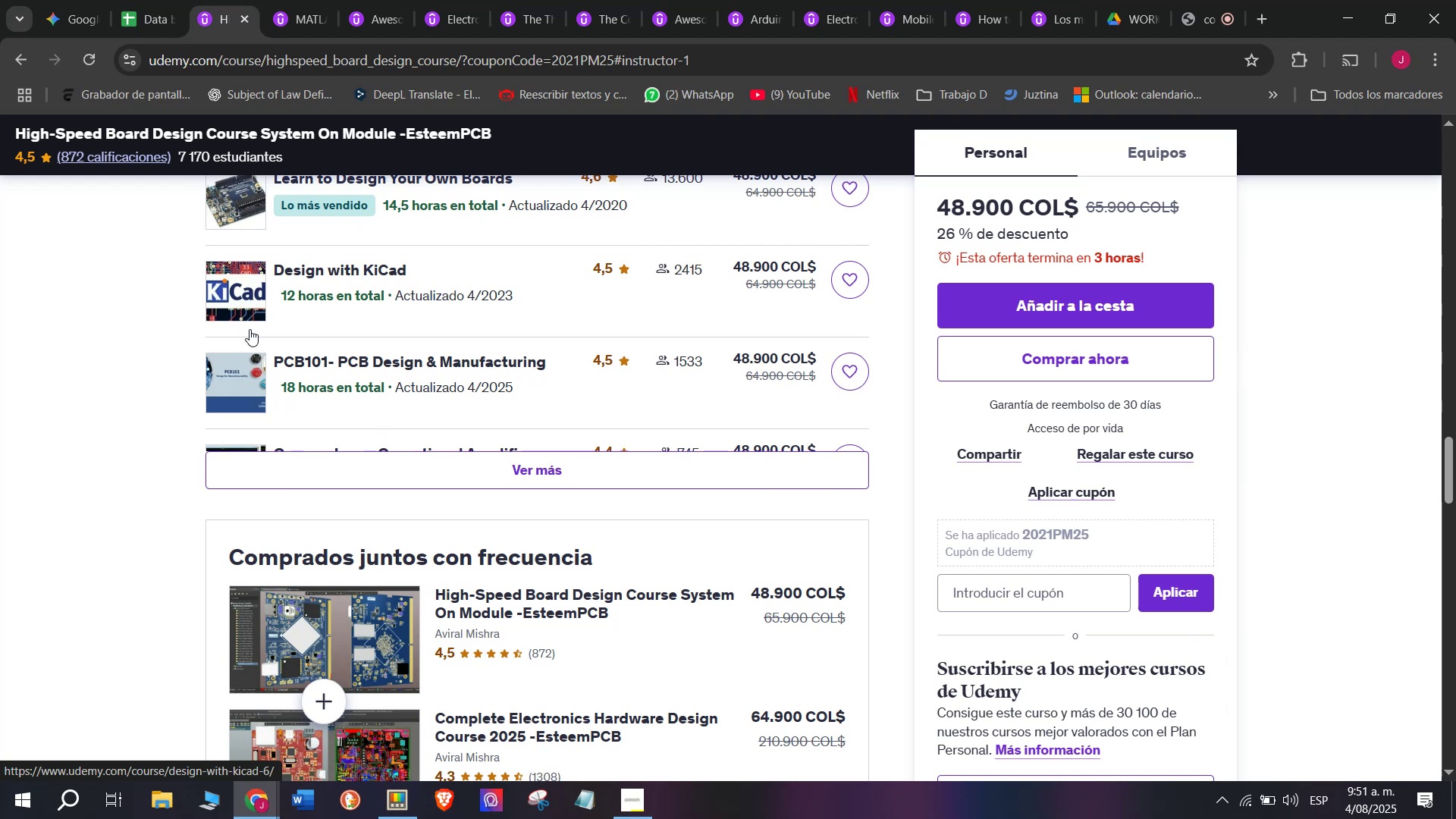 
wait(7.49)
 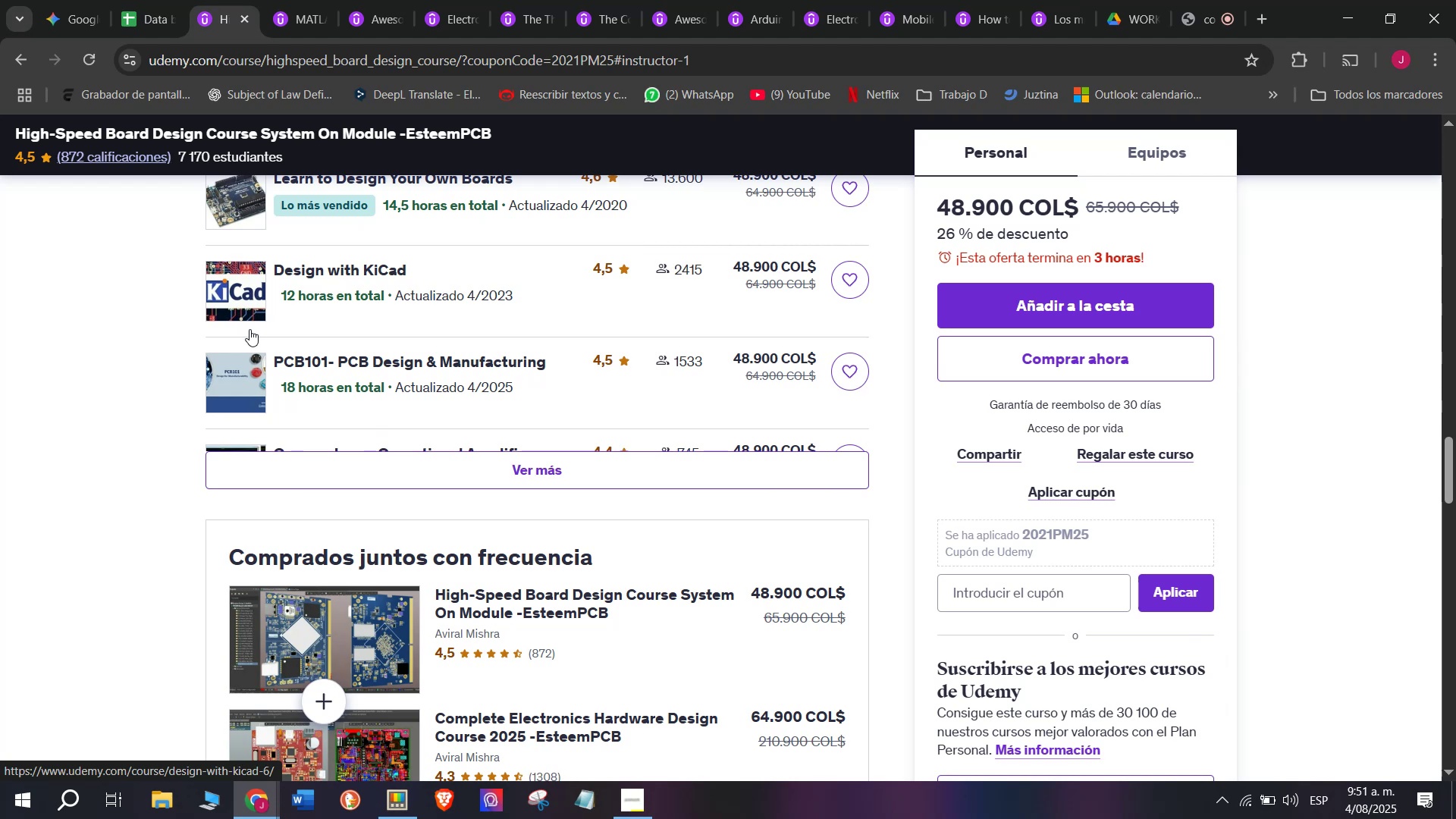 
scroll: coordinate [282, 470], scroll_direction: up, amount: 10.0
 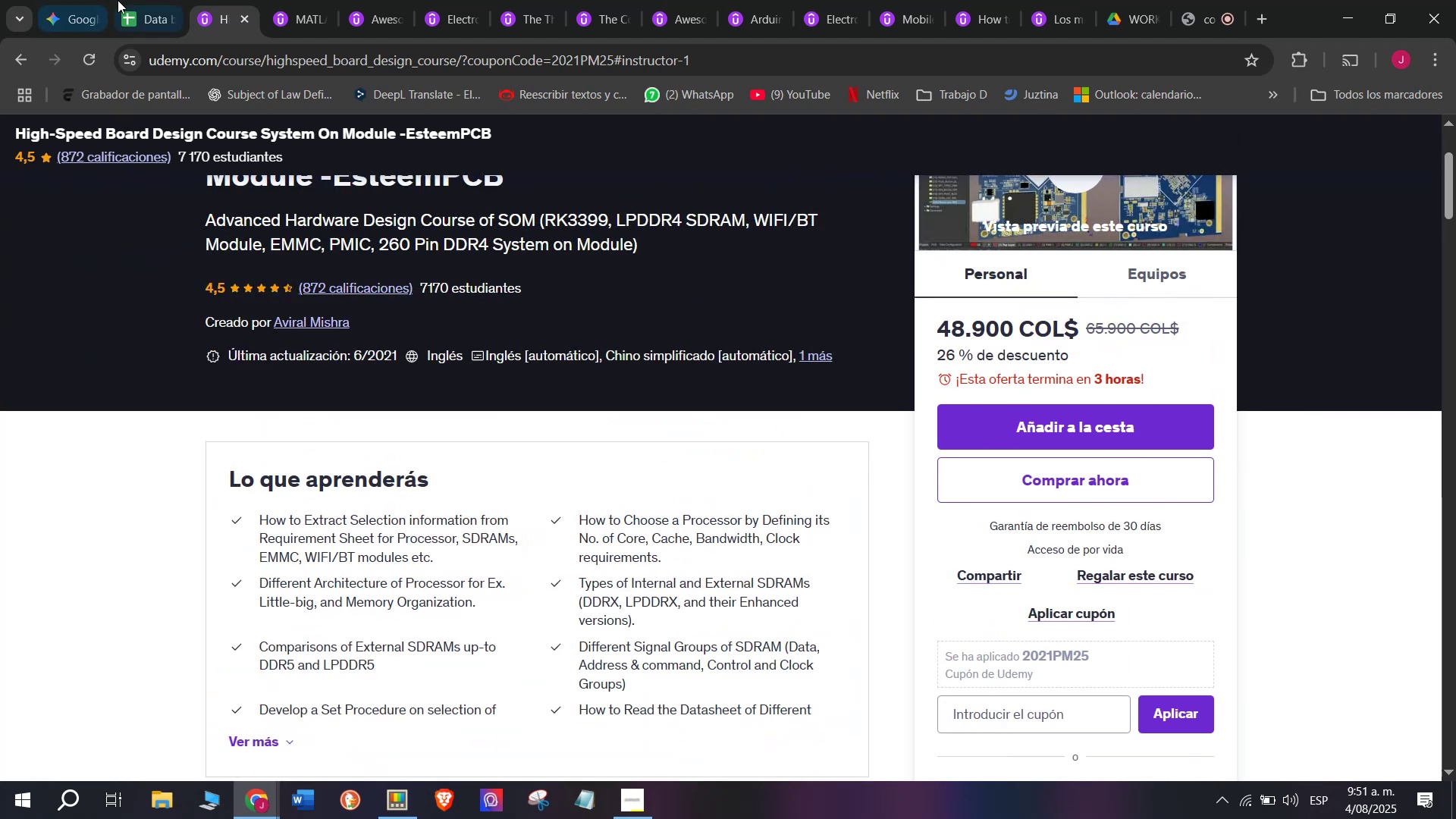 
left_click([159, 0])
 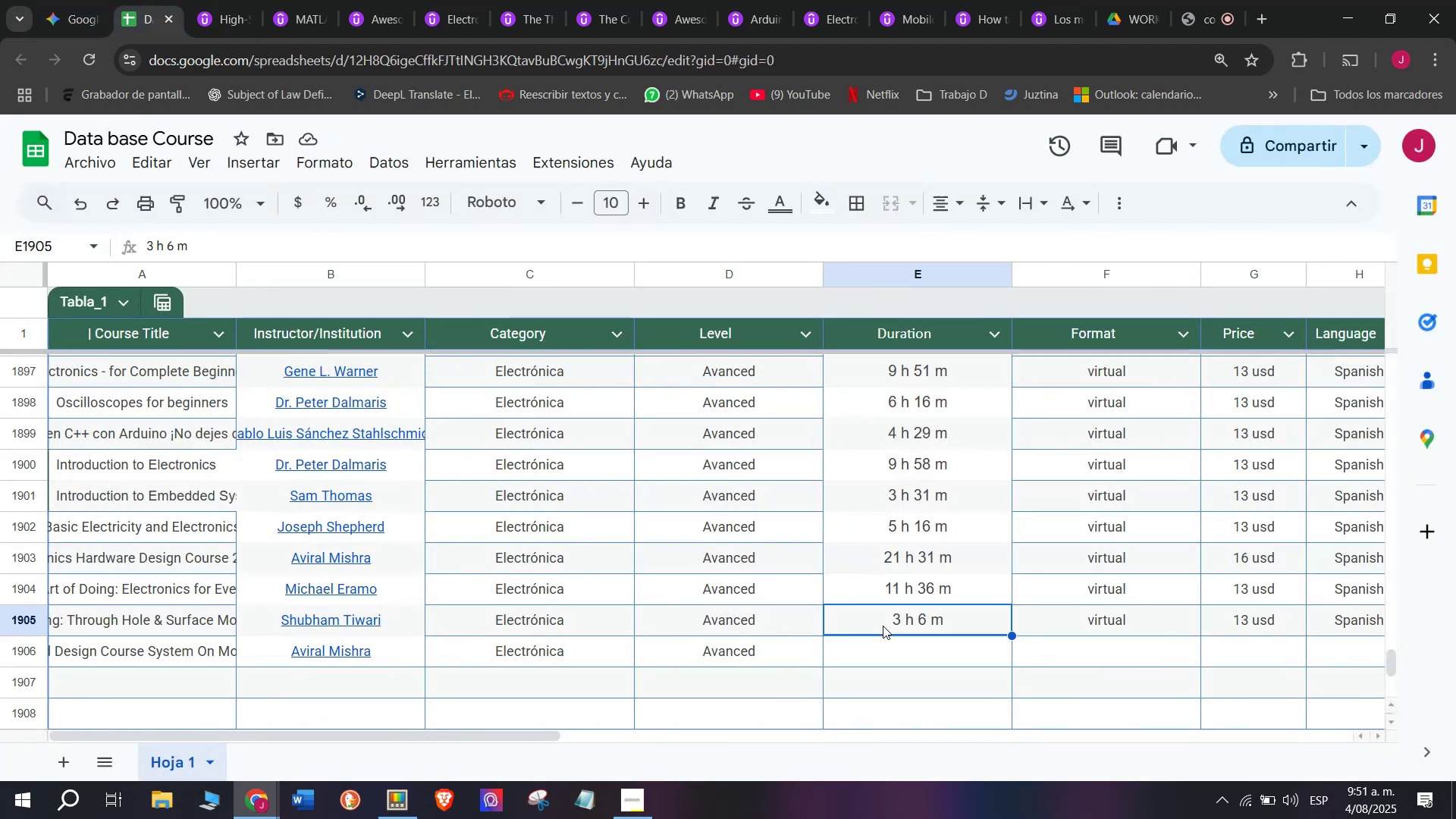 
double_click([890, 649])
 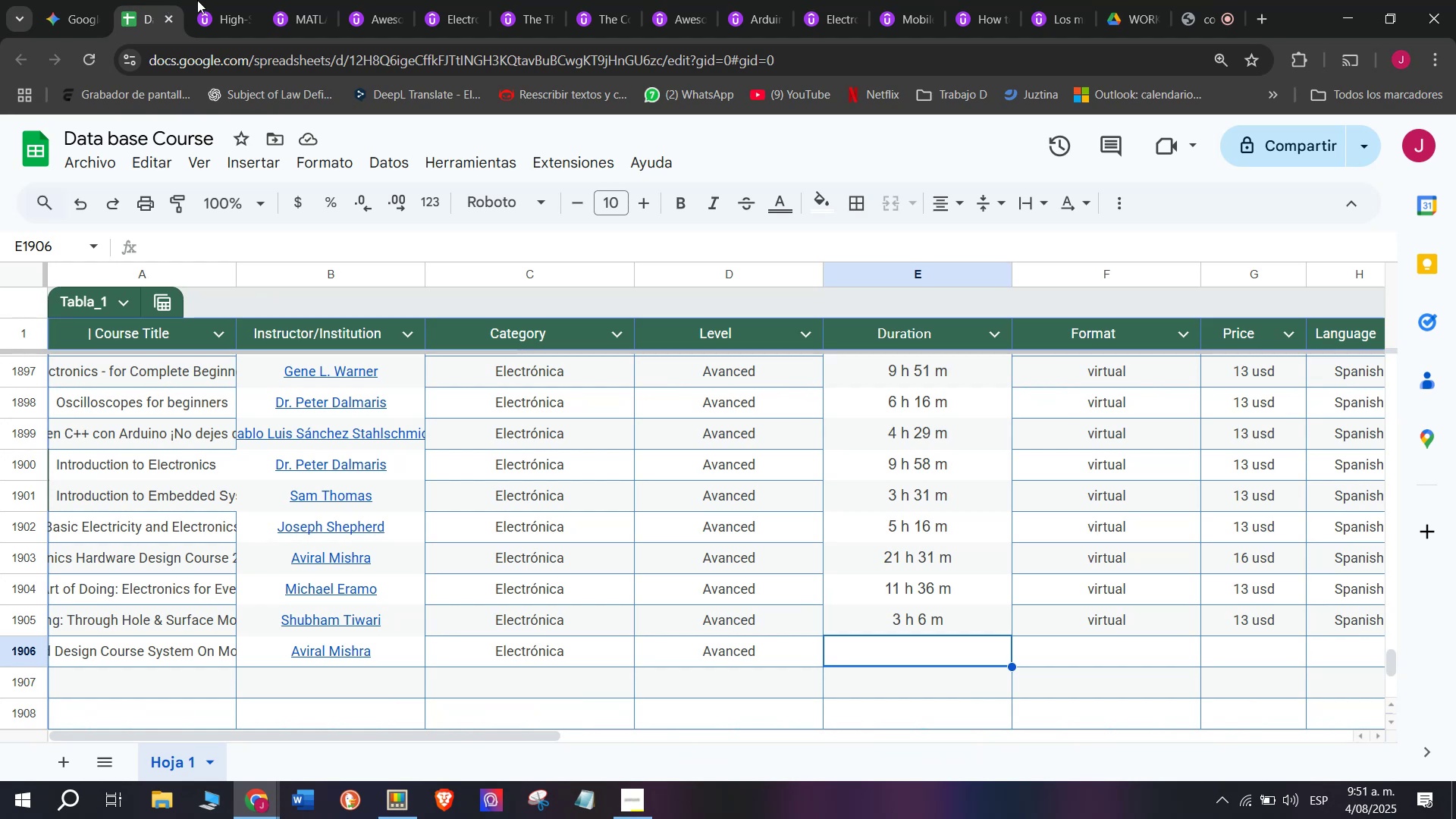 
left_click([215, 0])
 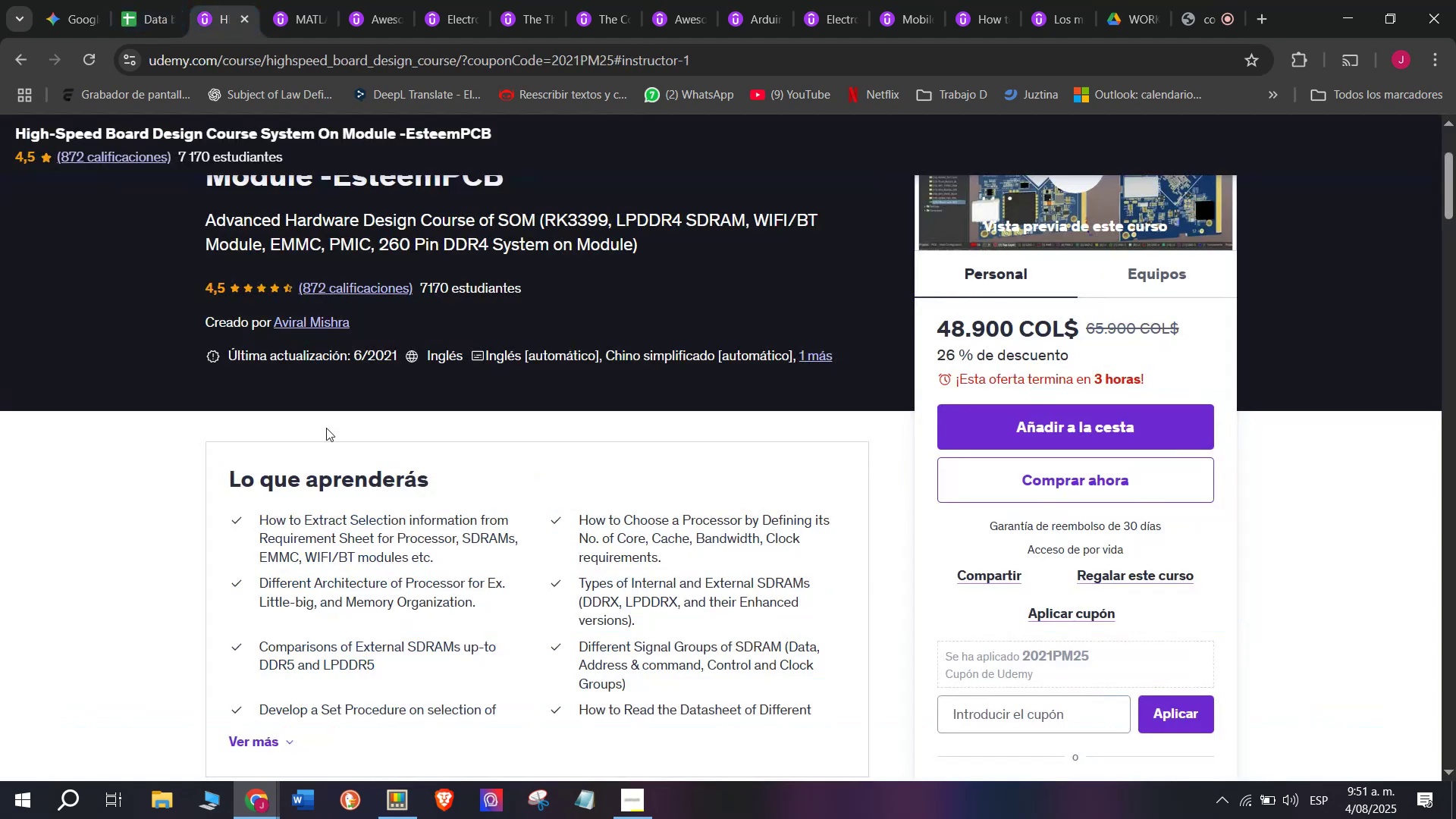 
scroll: coordinate [334, 447], scroll_direction: up, amount: 1.0
 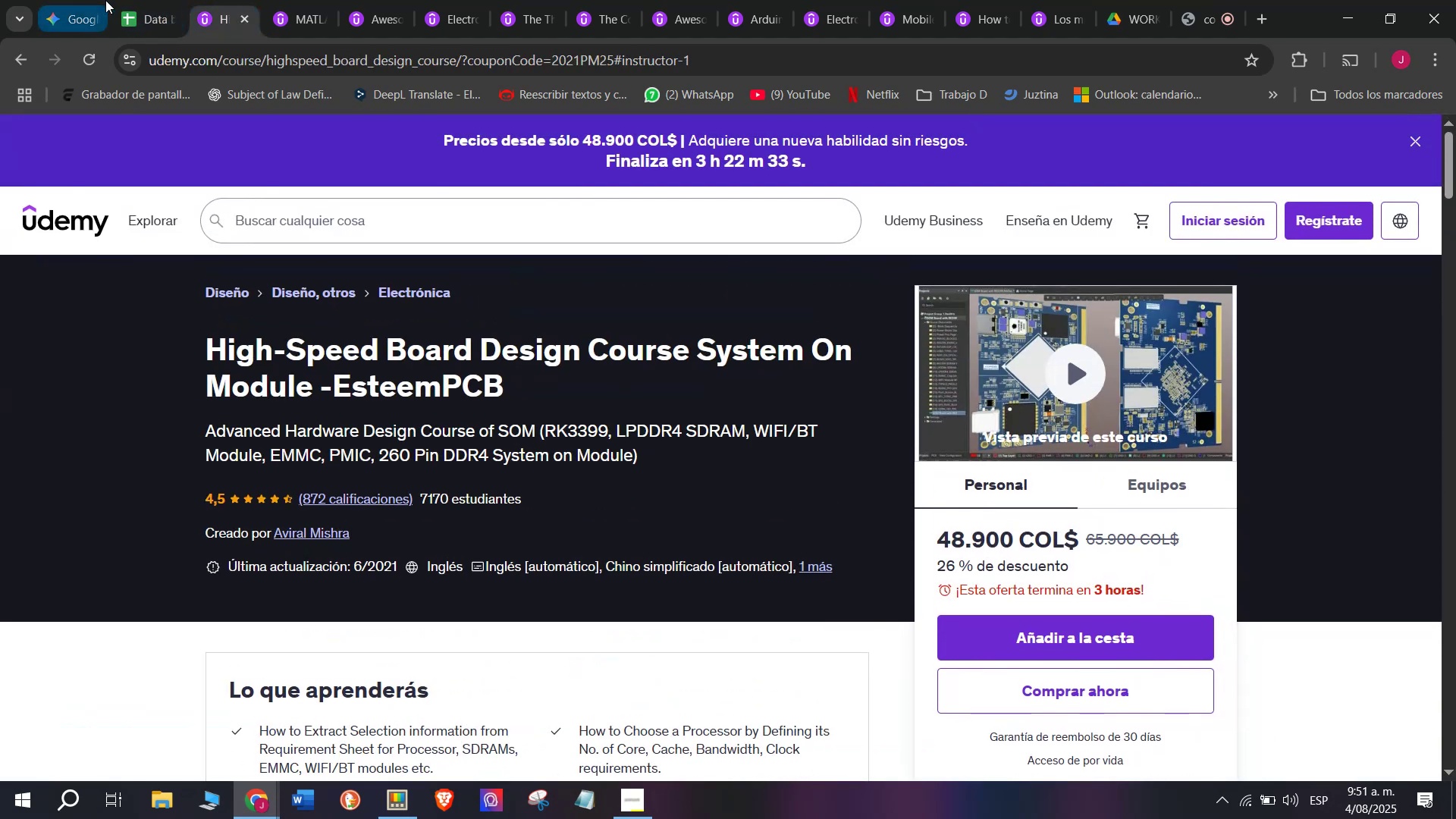 
left_click([139, 0])
 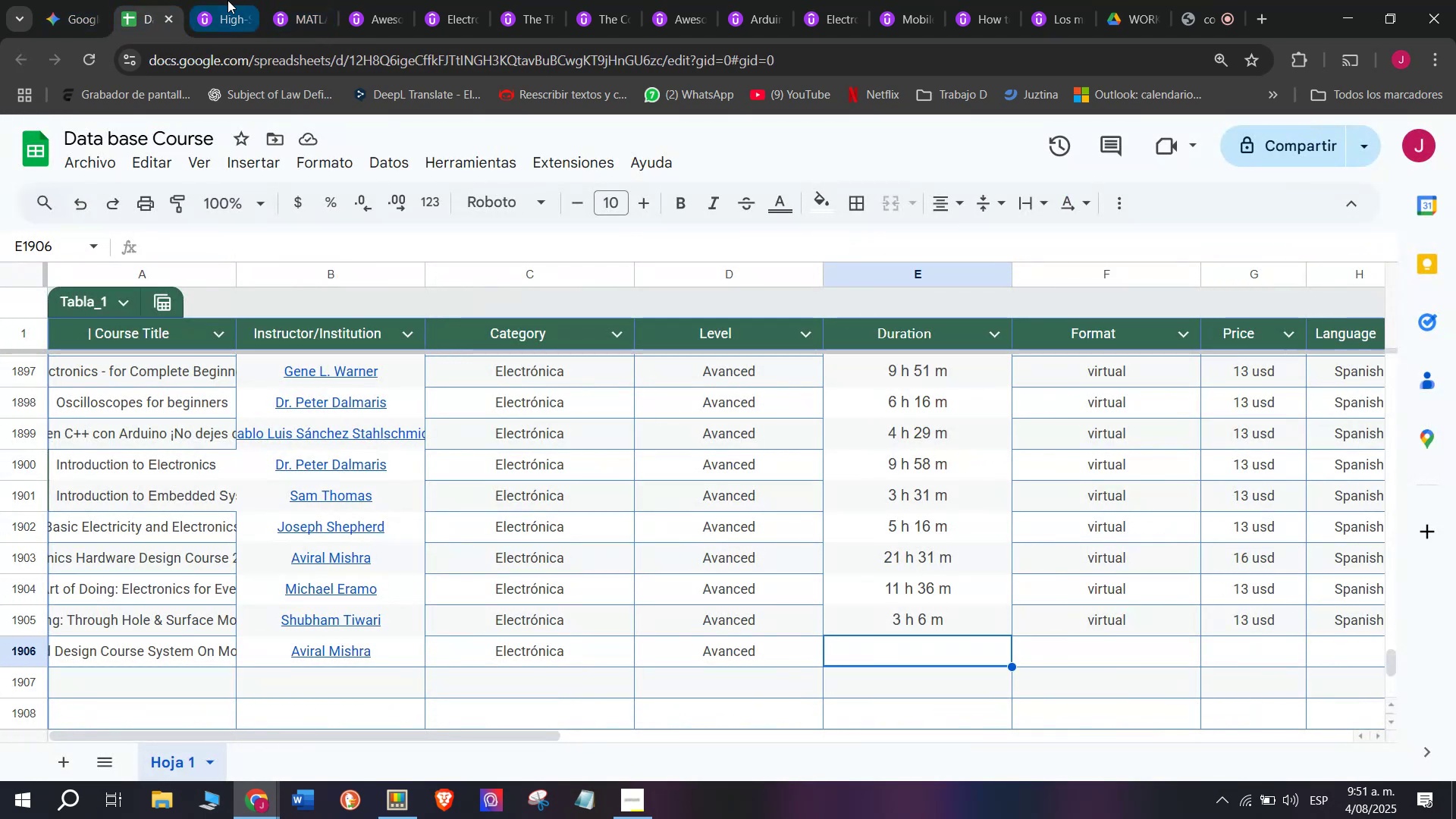 
left_click([228, 0])
 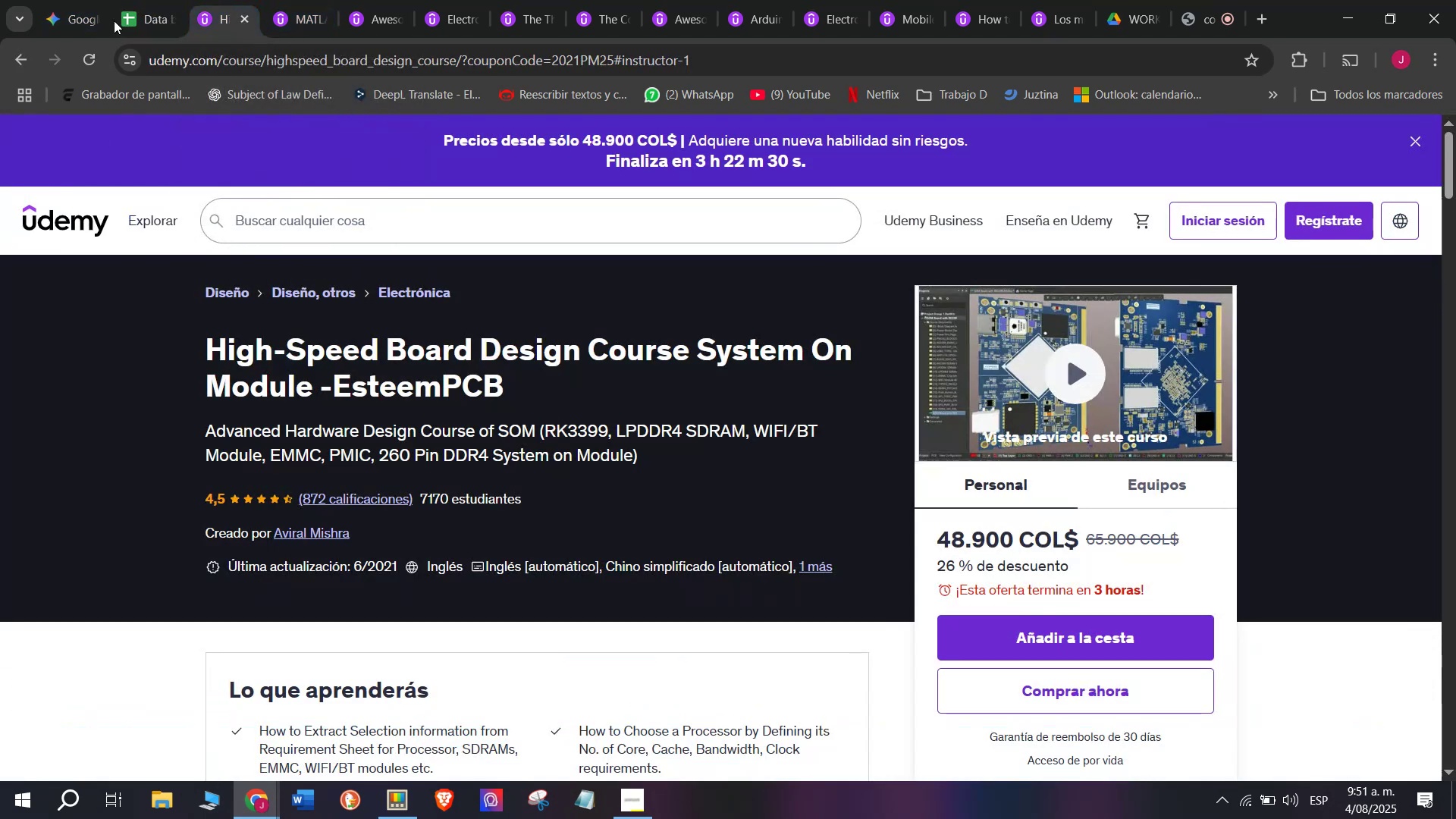 
left_click([118, 0])
 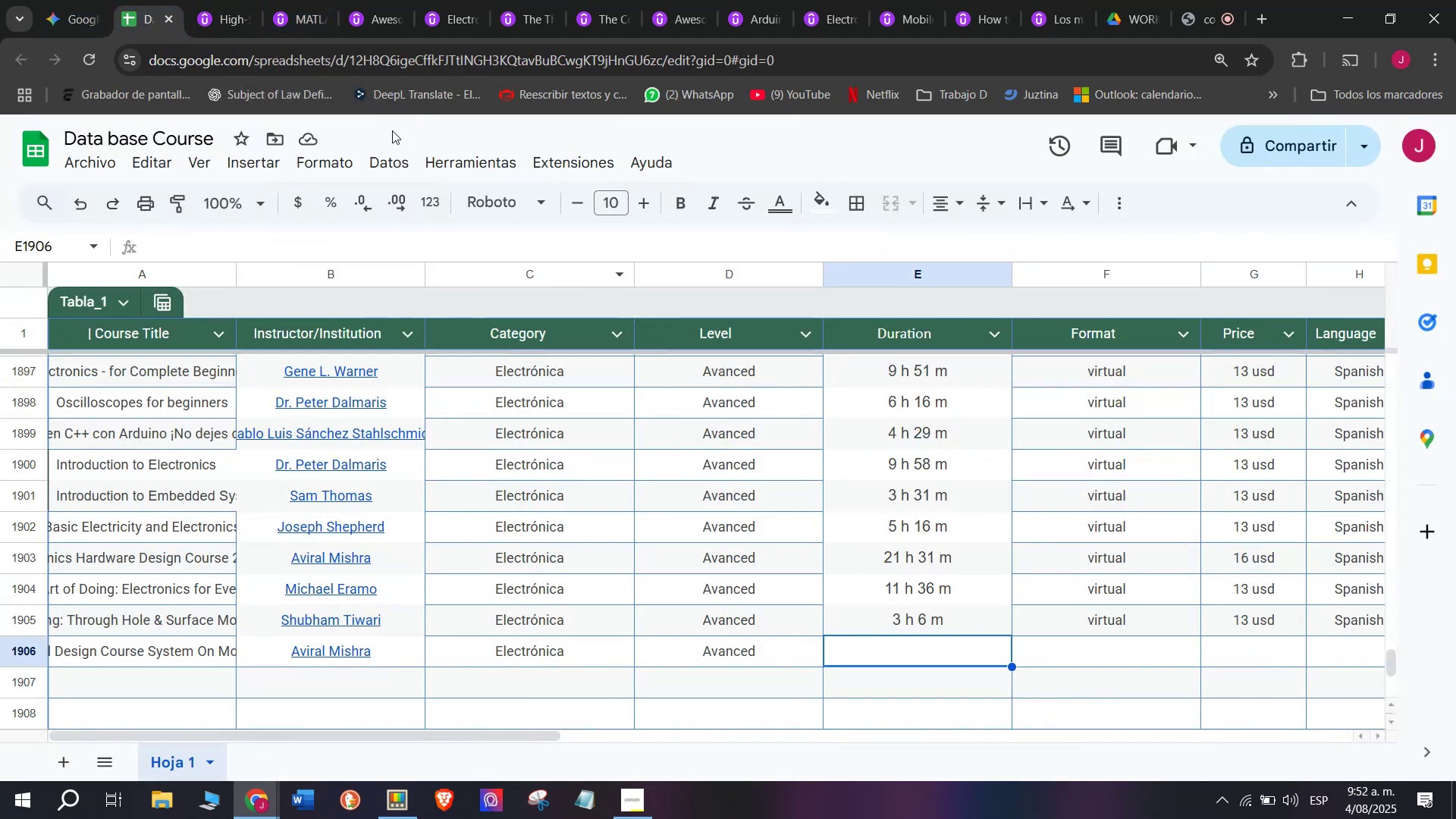 
left_click([257, 0])
 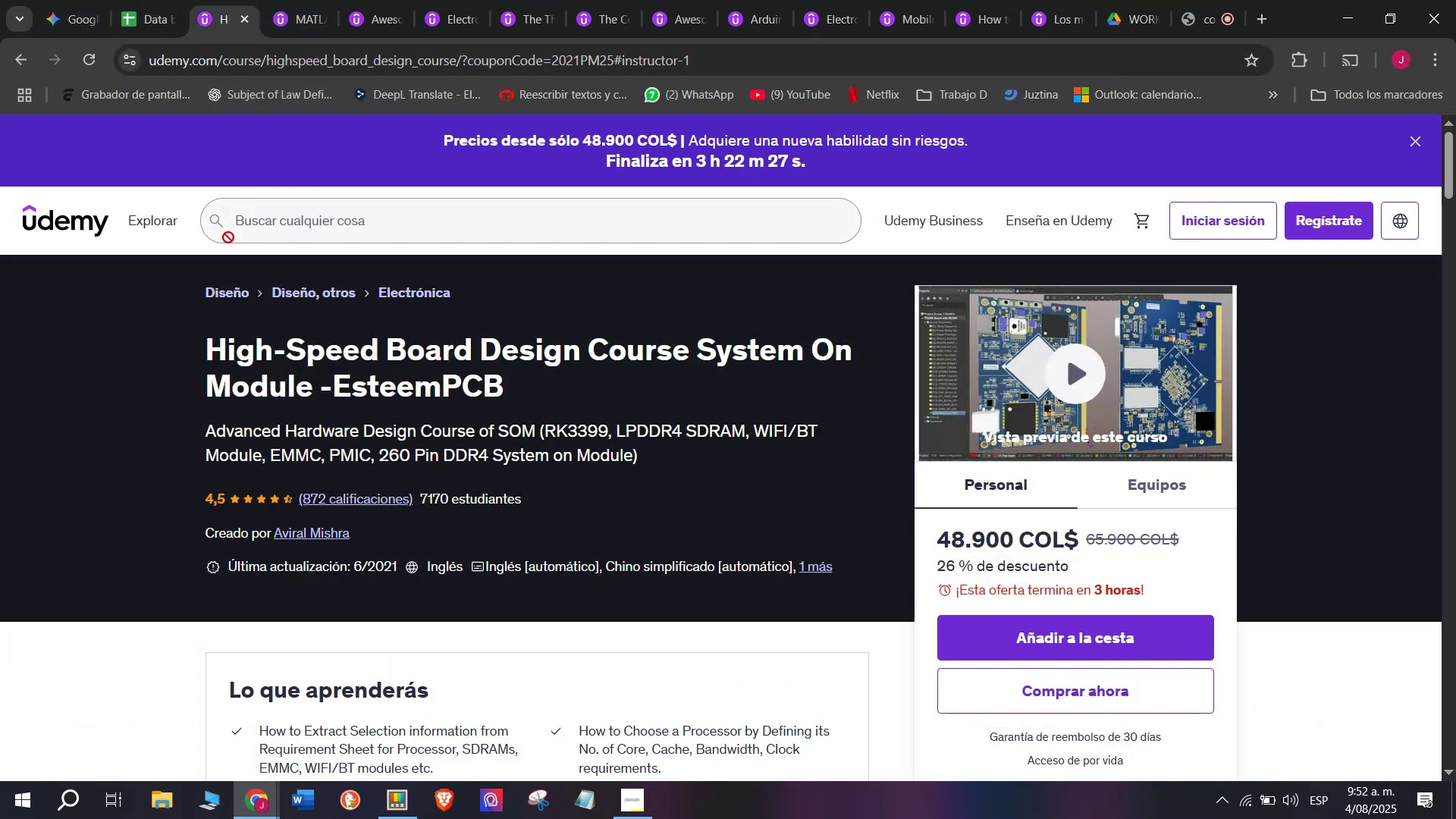 
mouse_move([147, 26])
 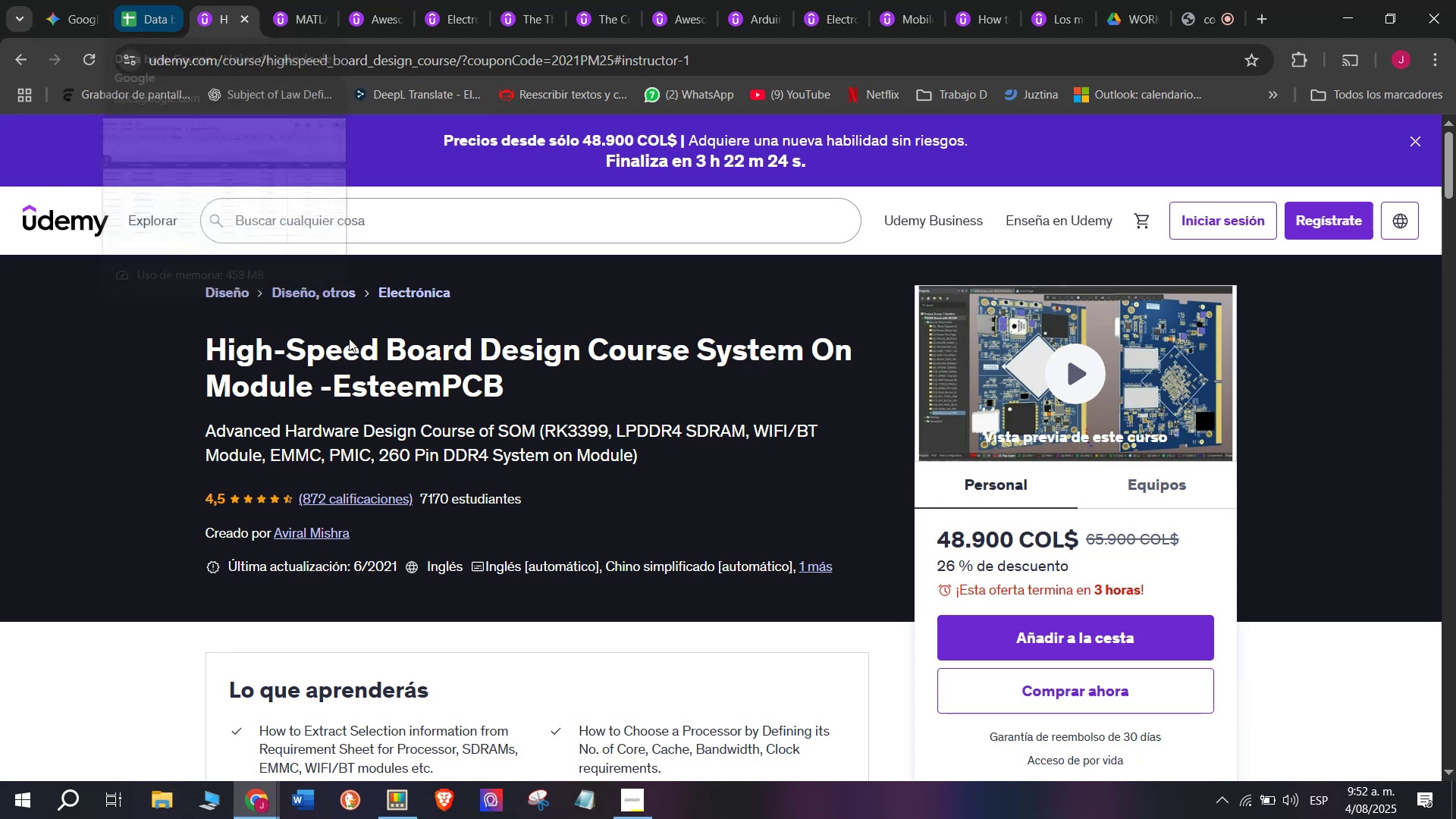 
scroll: coordinate [387, 393], scroll_direction: down, amount: 3.0
 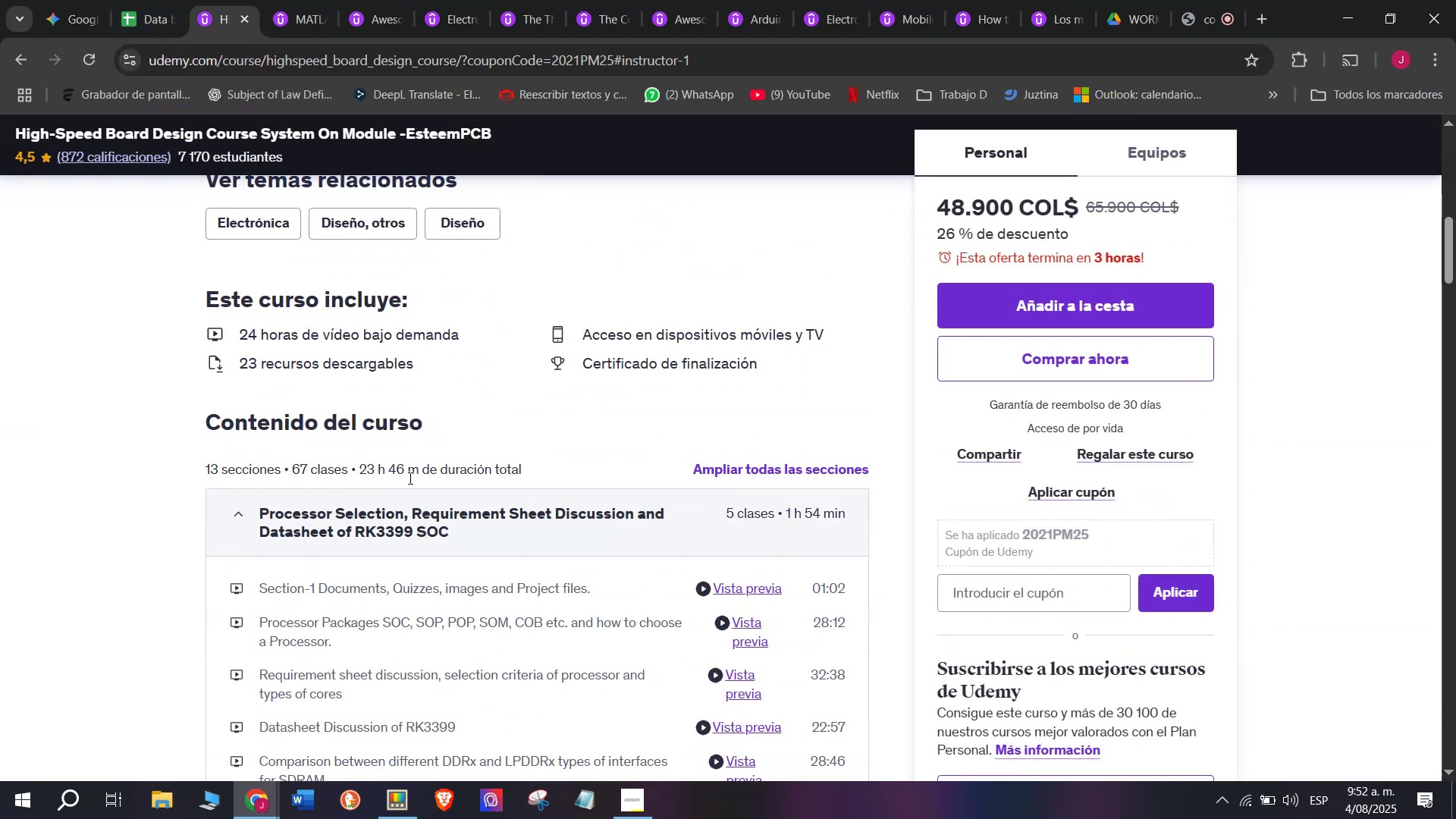 
left_click_drag(start_coordinate=[416, 471], to_coordinate=[358, 466])
 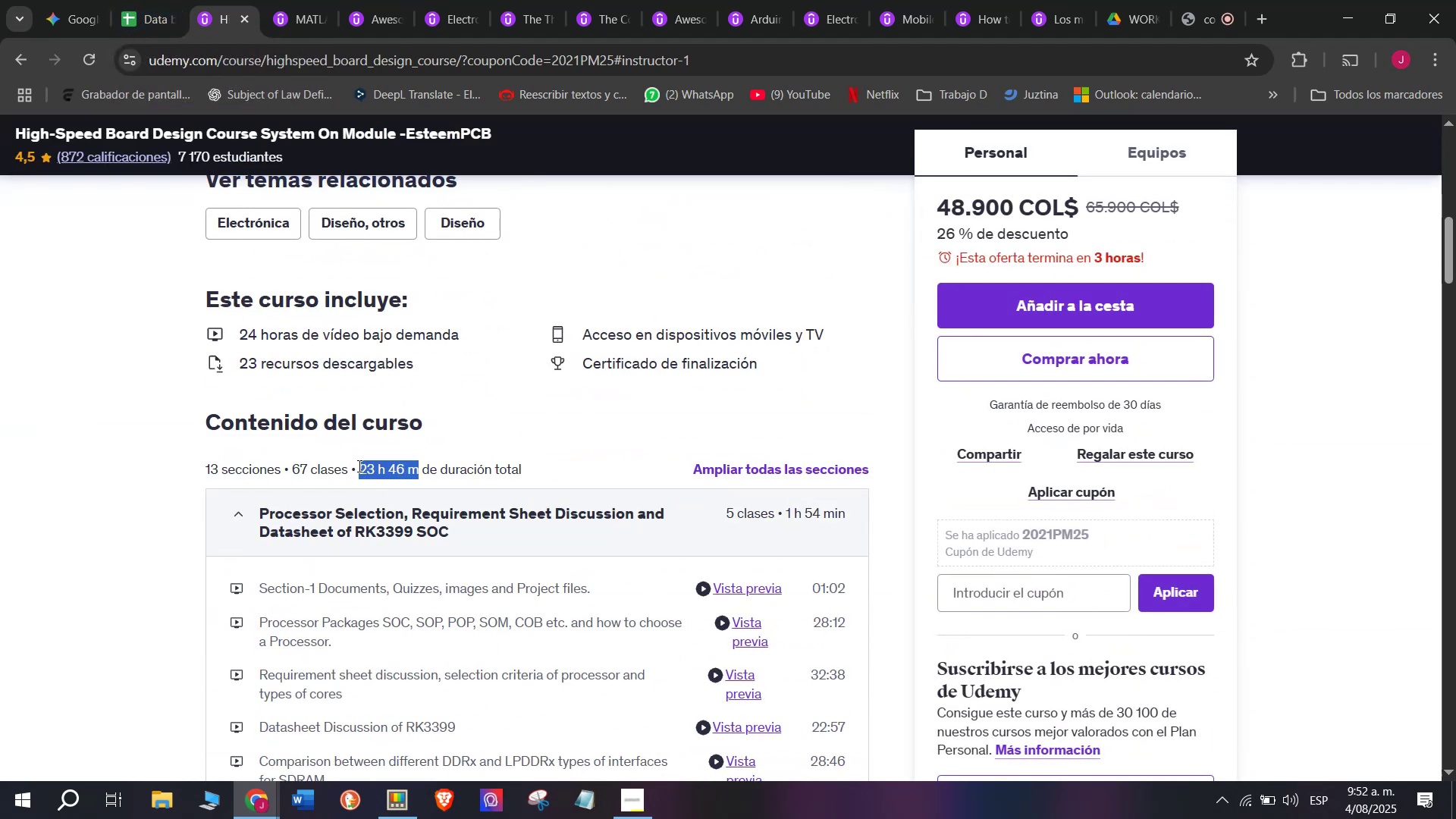 
key(Break)
 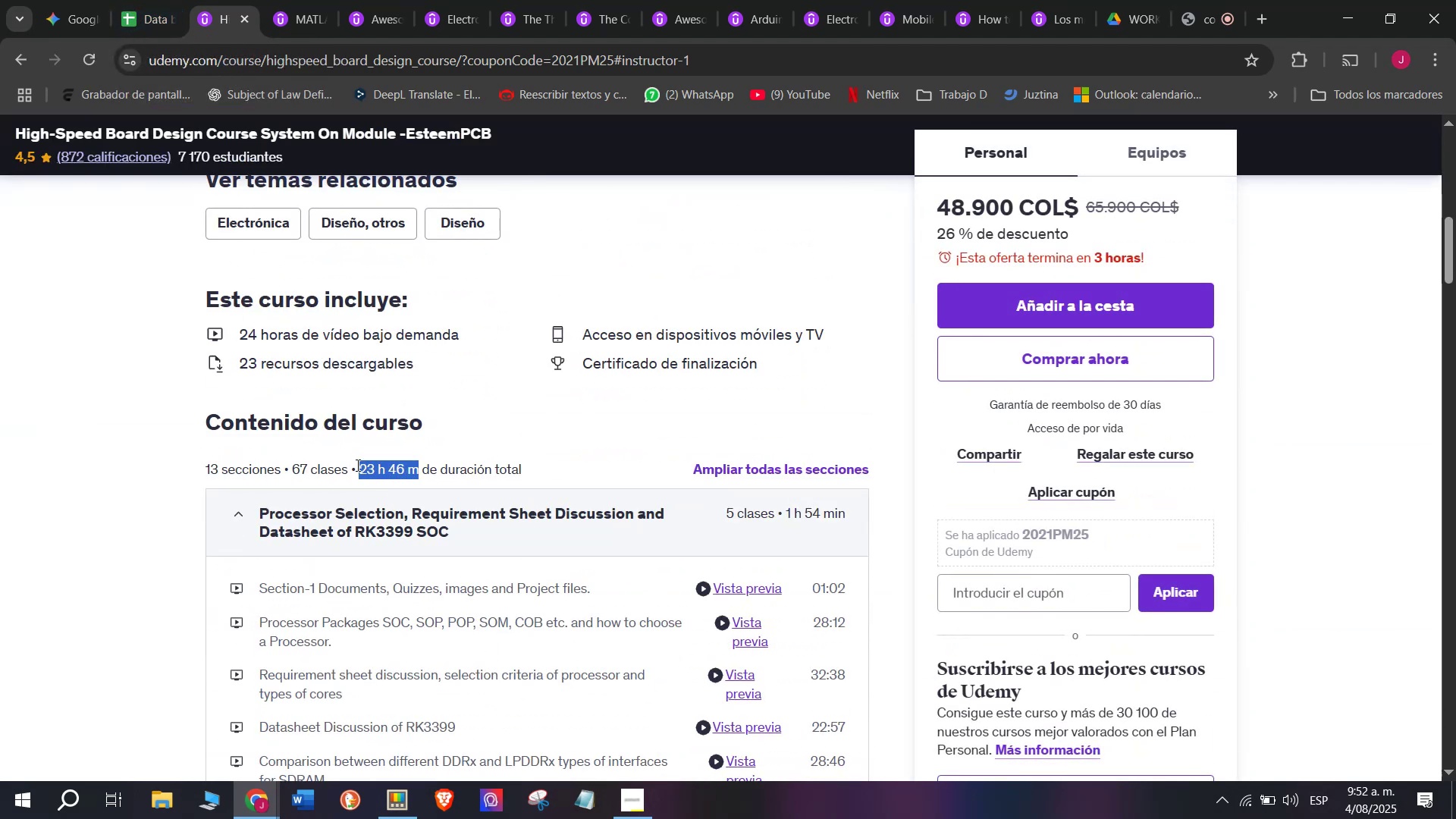 
key(Control+ControlLeft)
 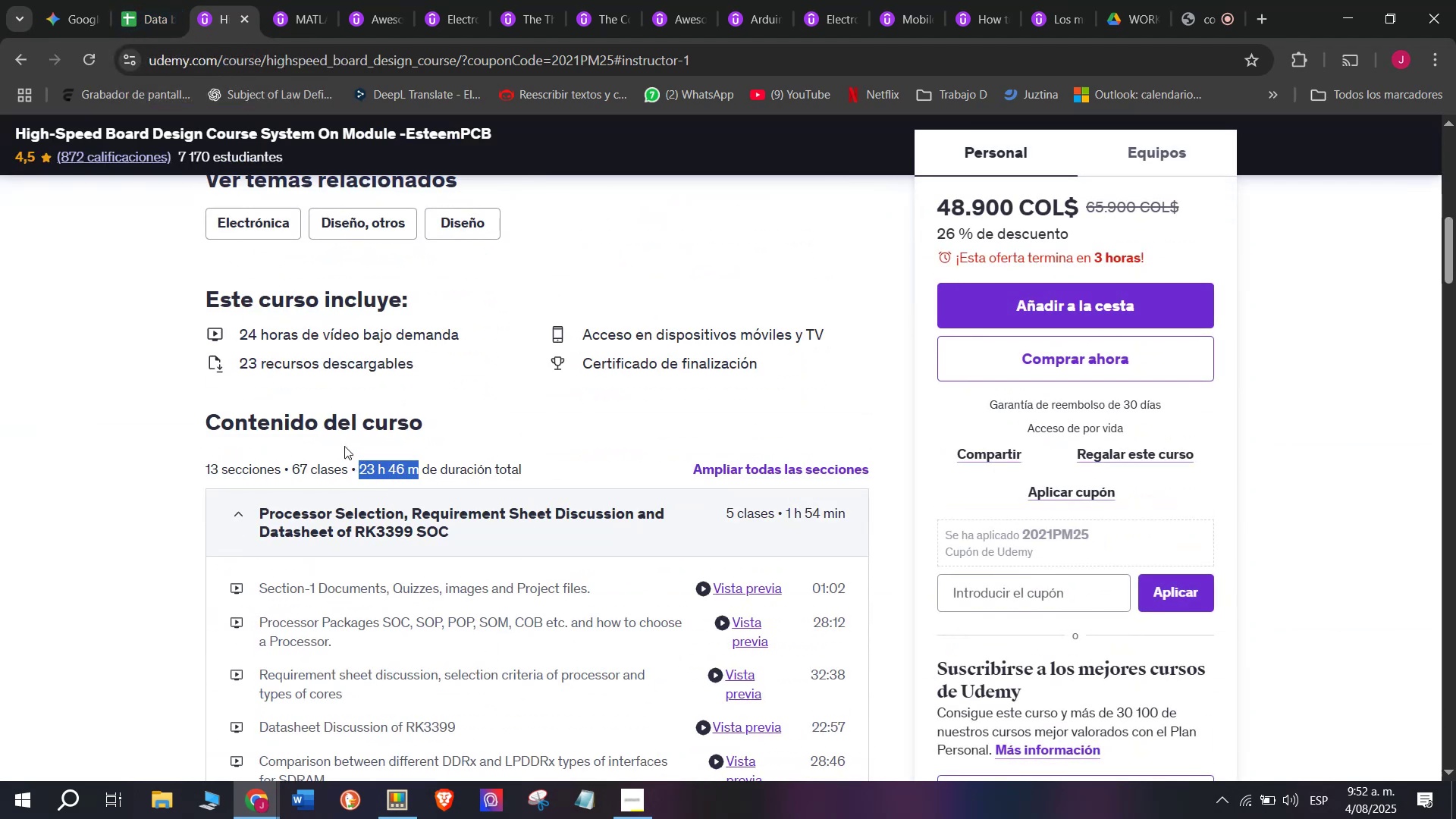 
key(Control+C)
 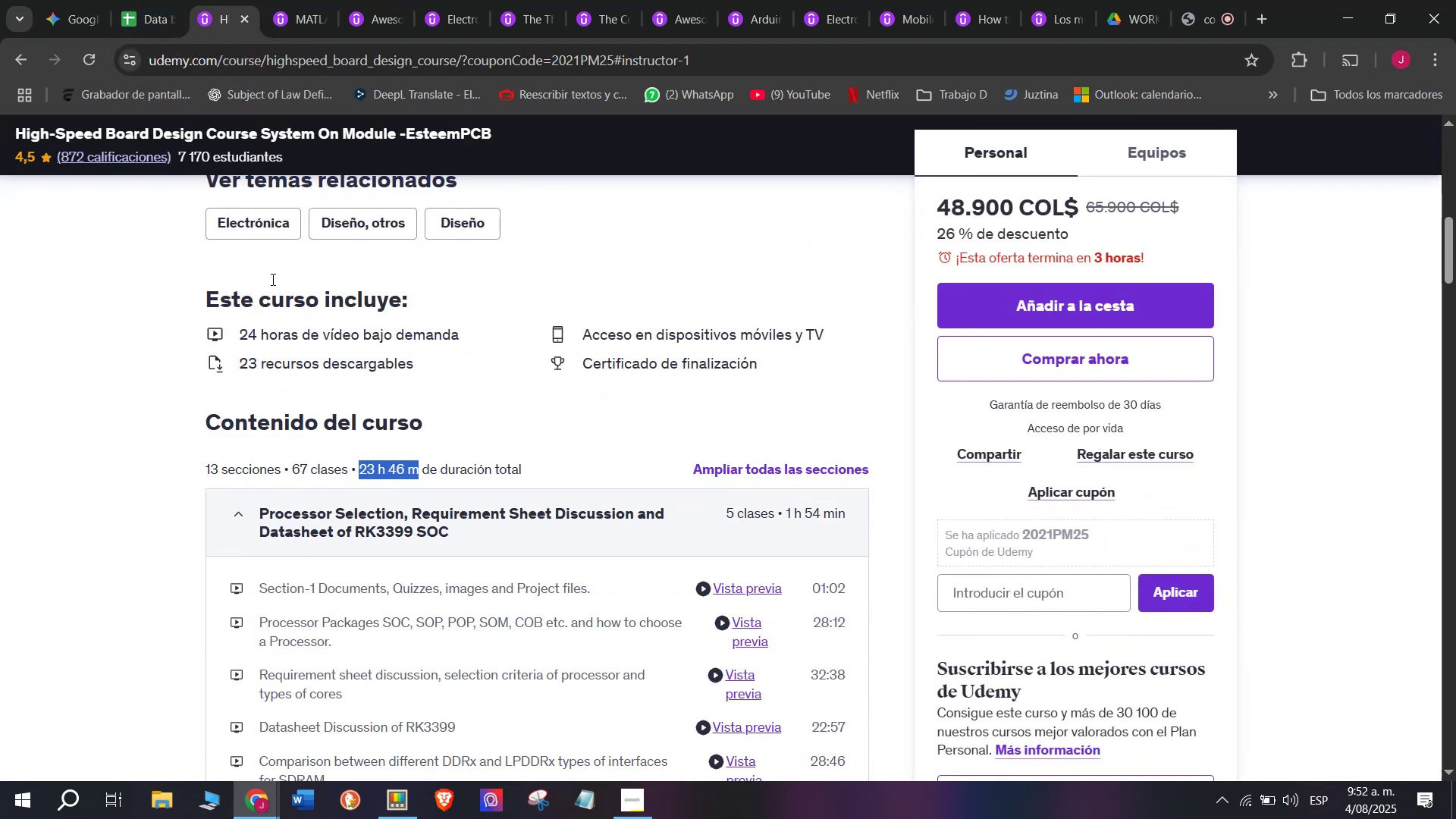 
key(Control+ControlLeft)
 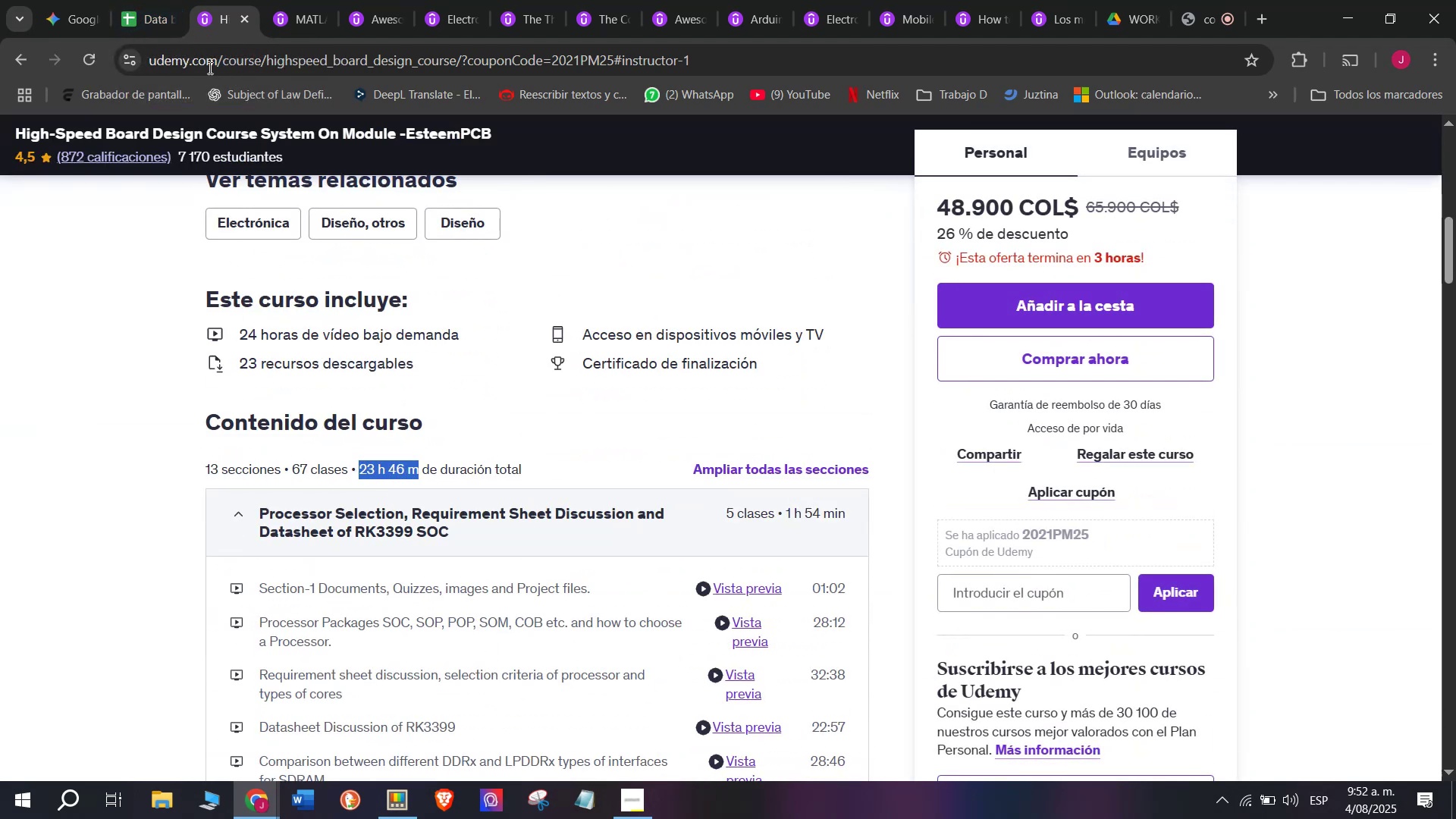 
key(Break)
 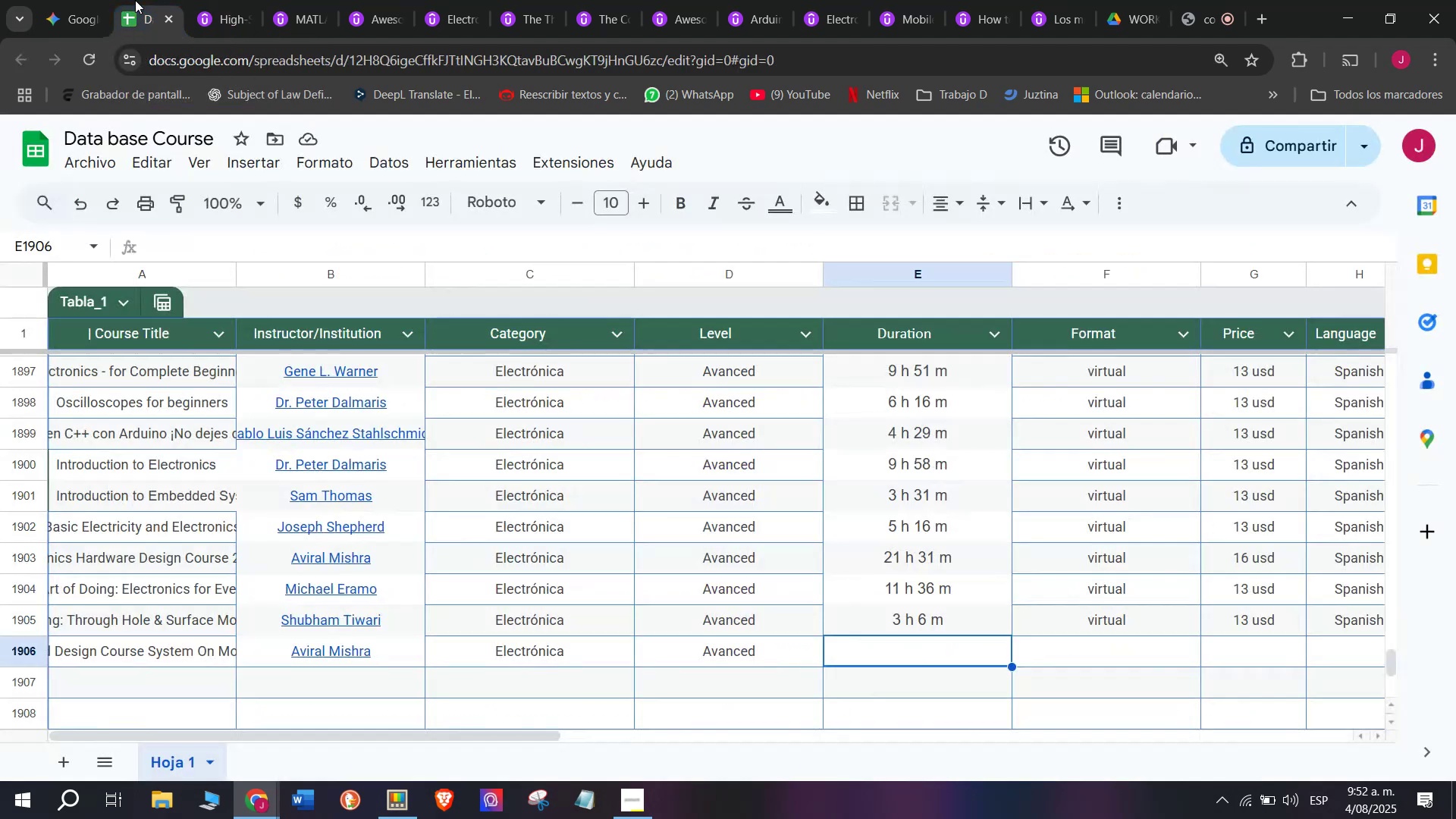 
key(Control+C)
 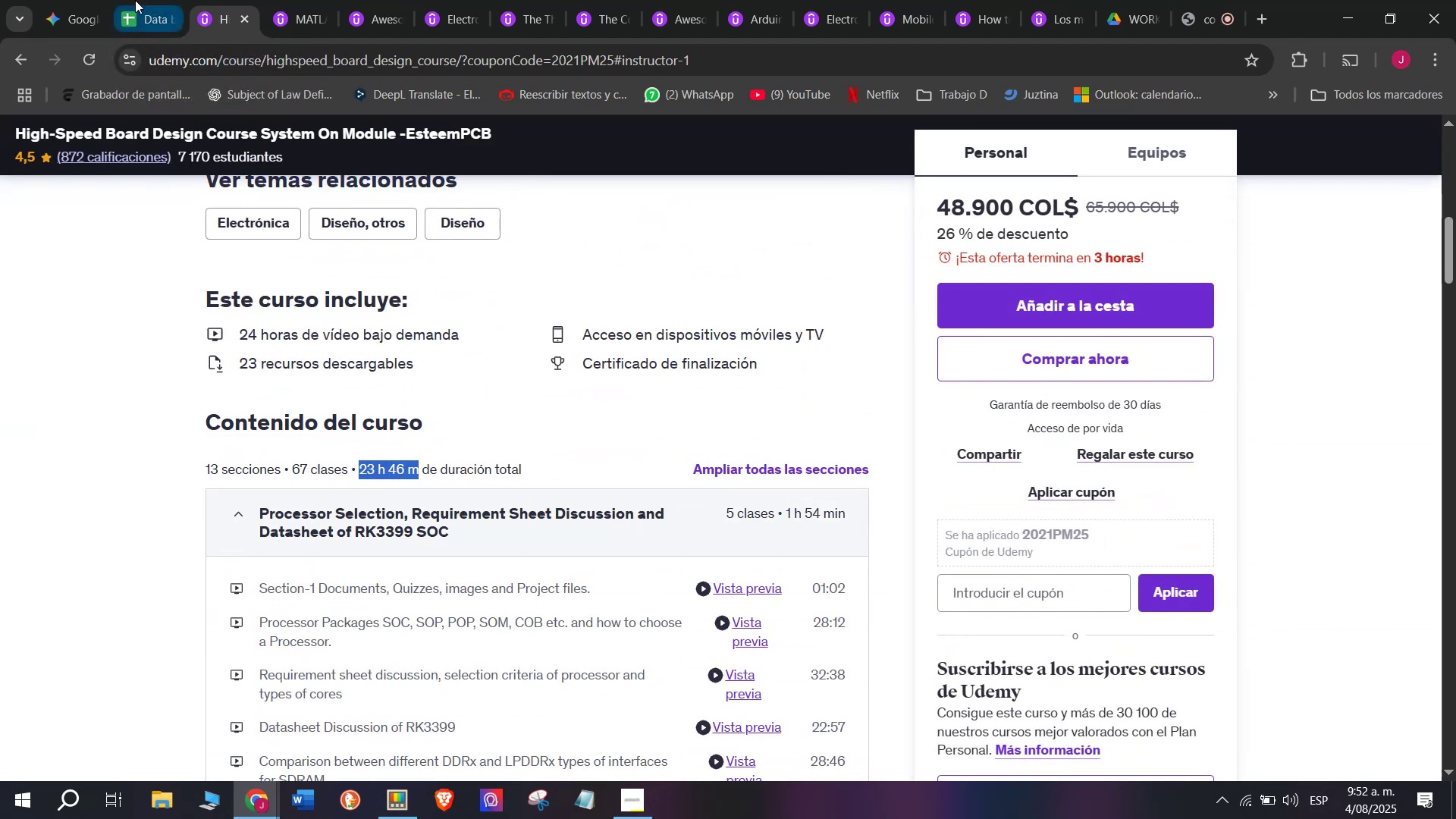 
left_click([135, 0])
 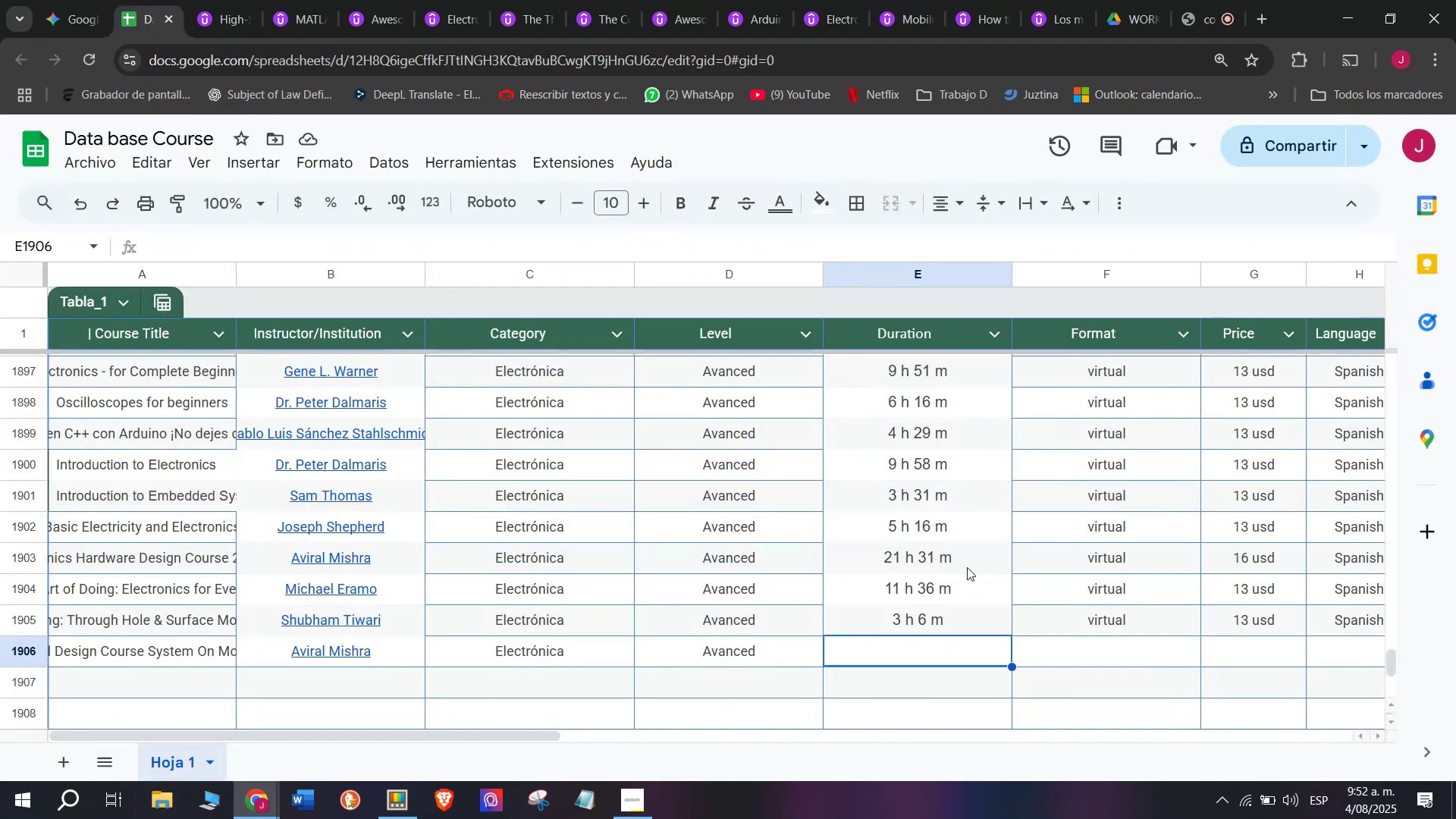 
key(Z)
 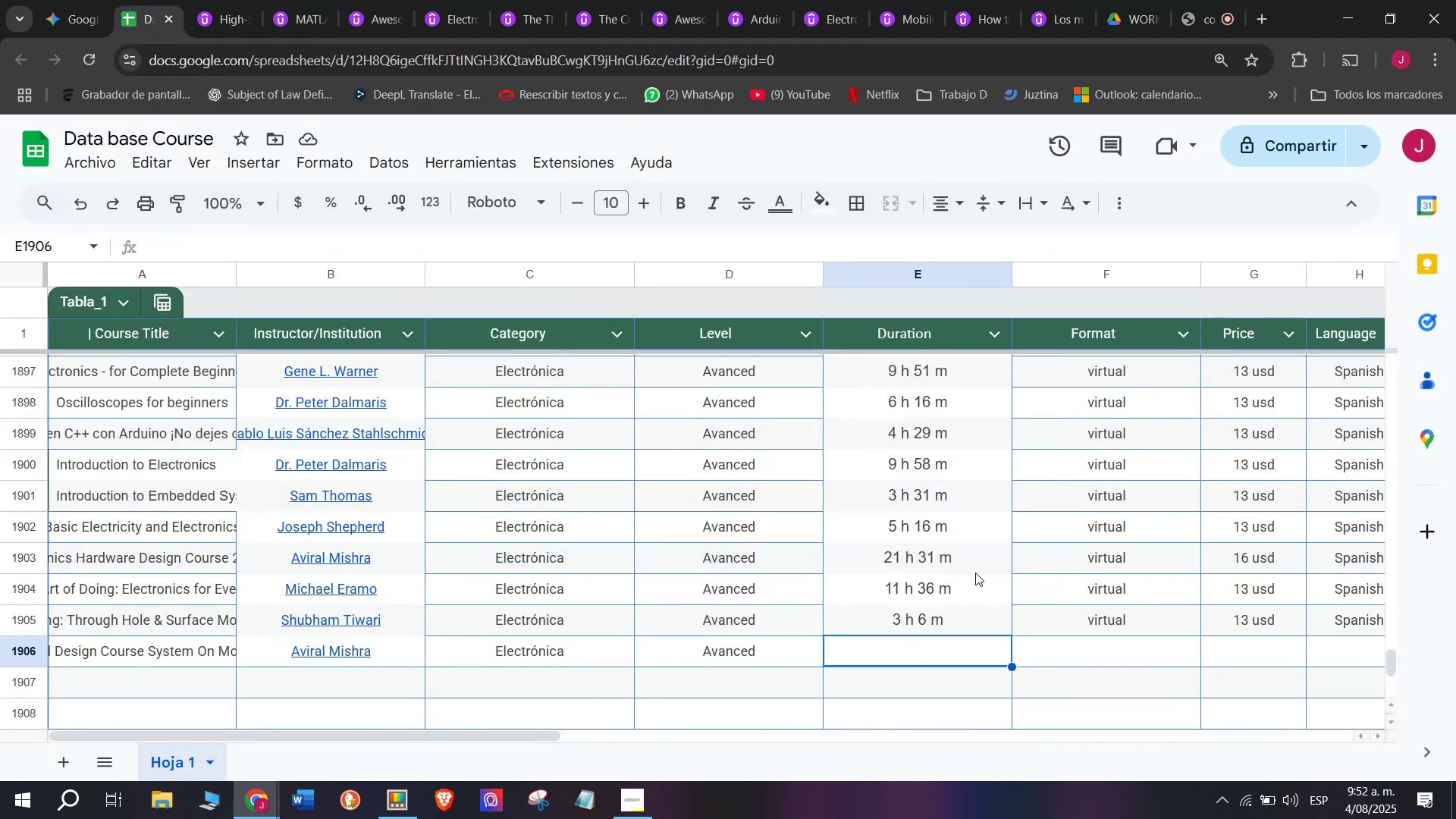 
key(Control+ControlLeft)
 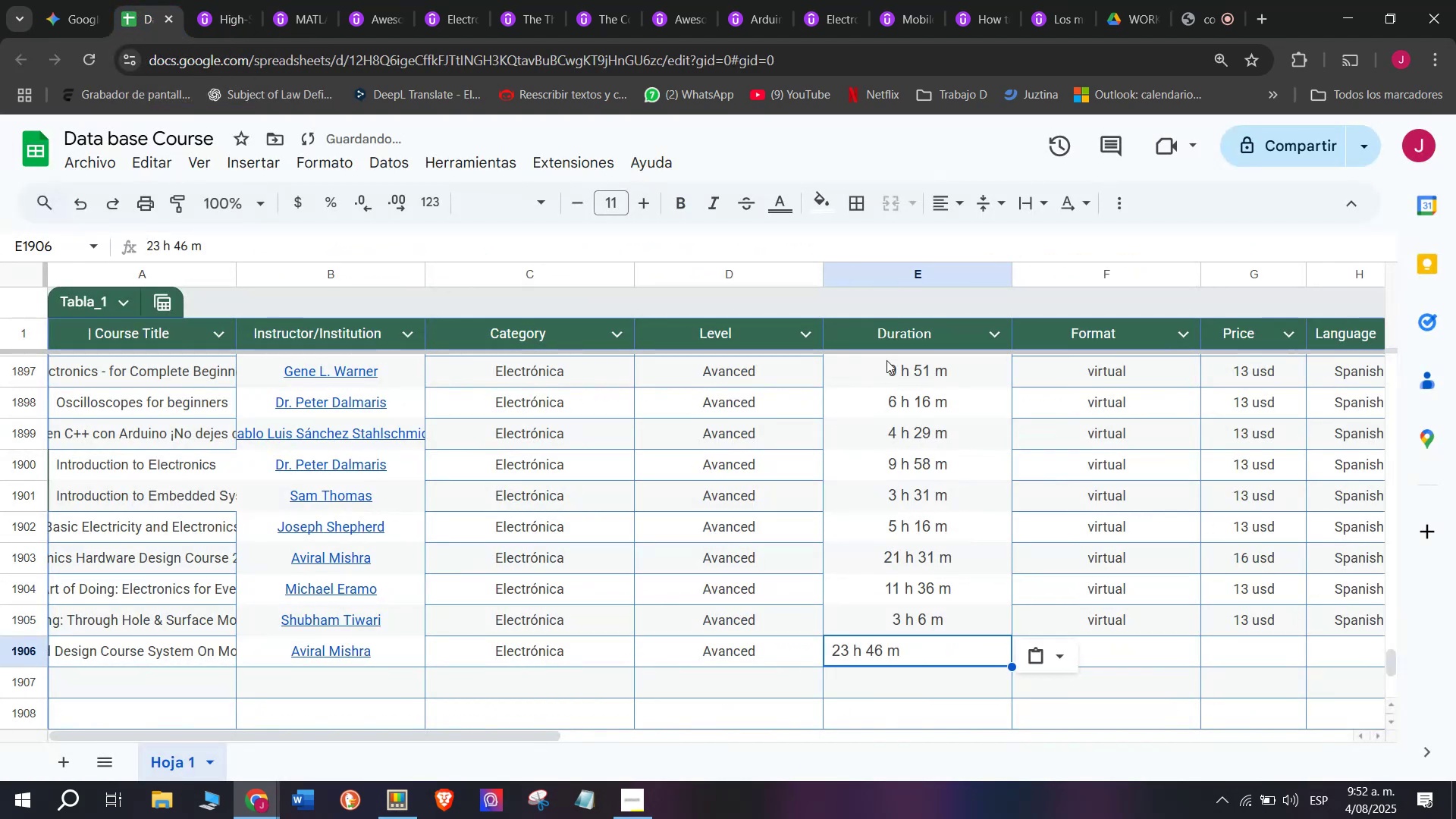 
key(Control+V)
 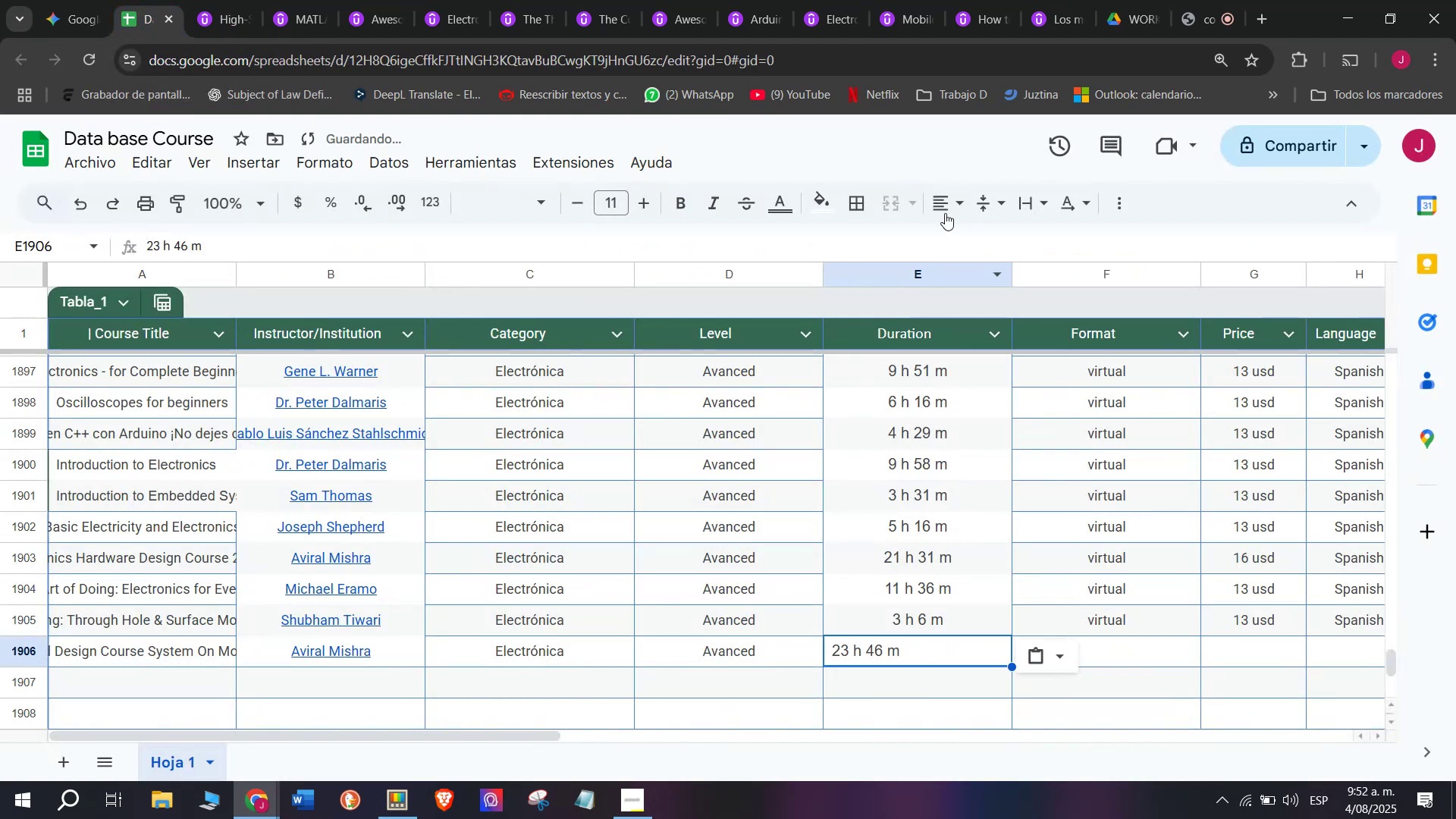 
left_click([945, 212])
 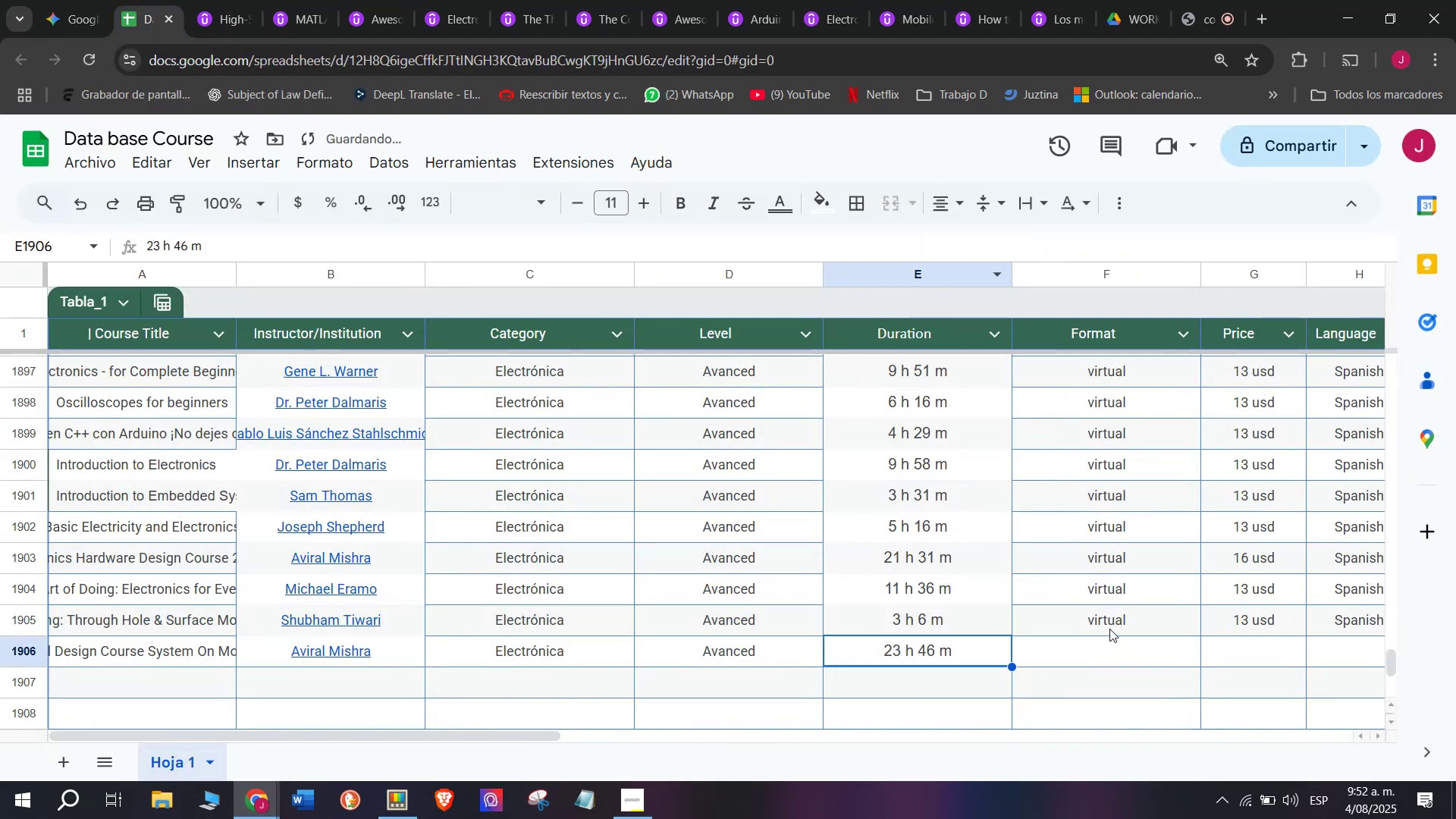 
key(Break)
 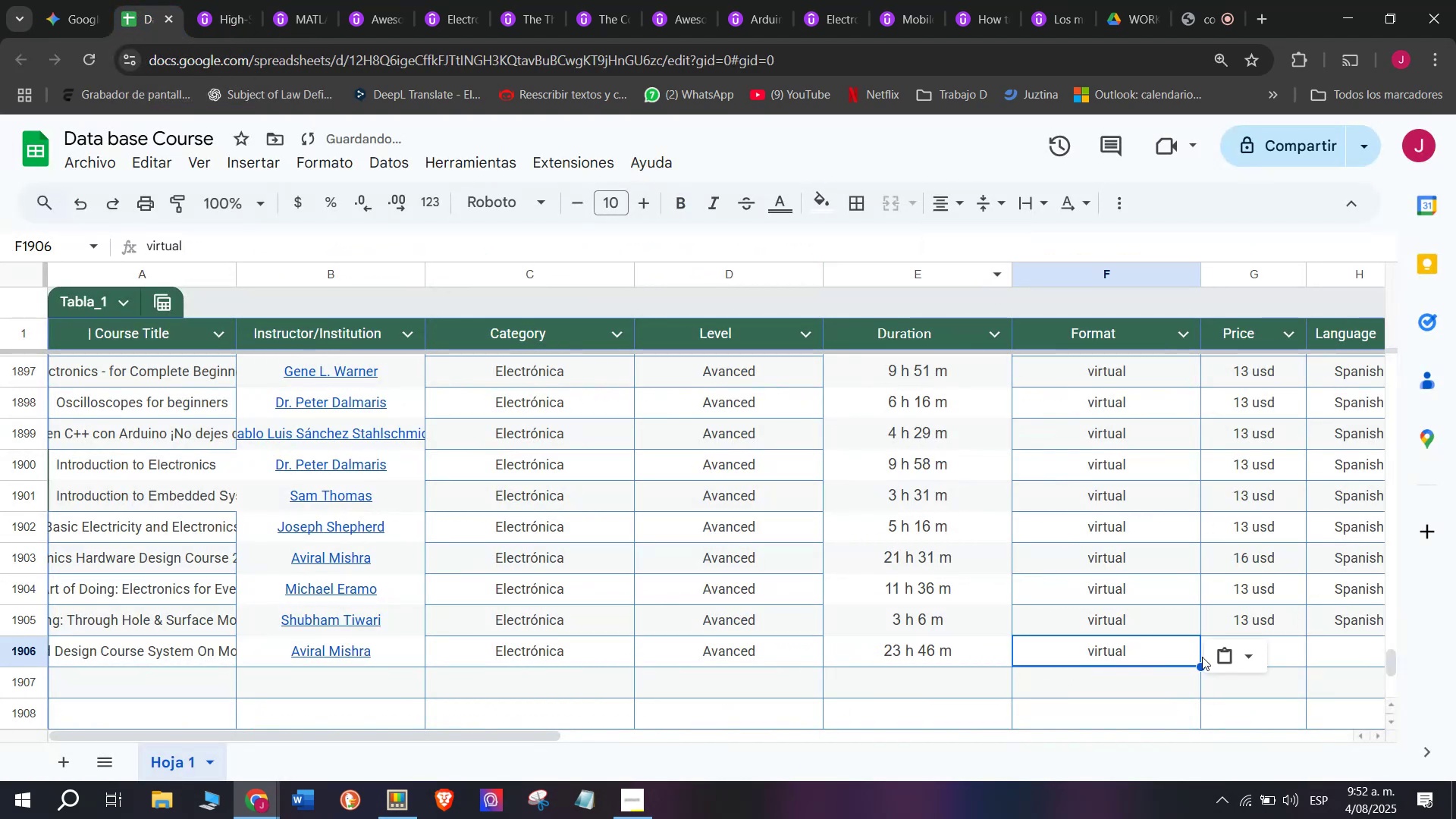 
key(Control+ControlLeft)
 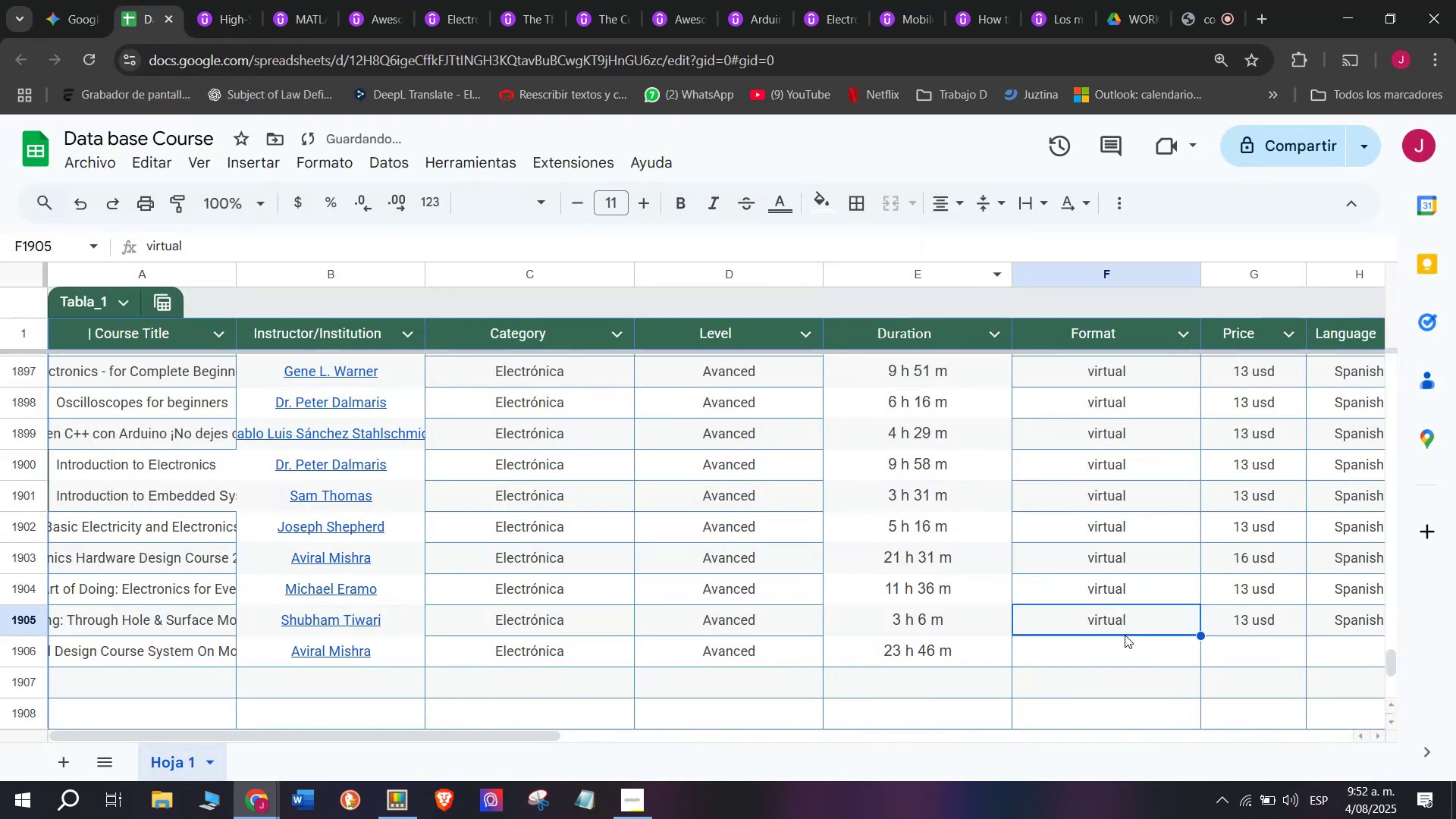 
key(Control+C)
 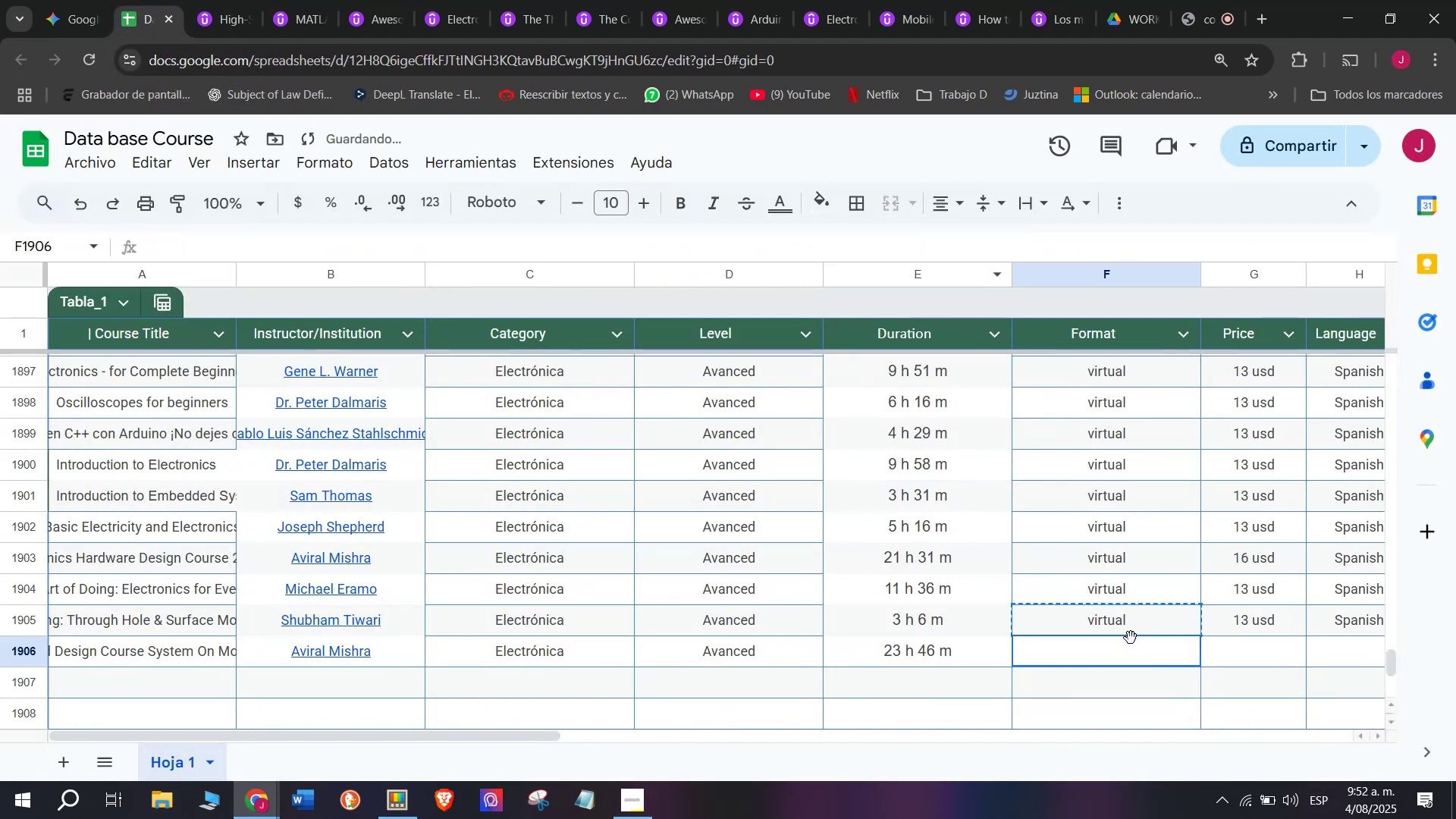 
key(Z)
 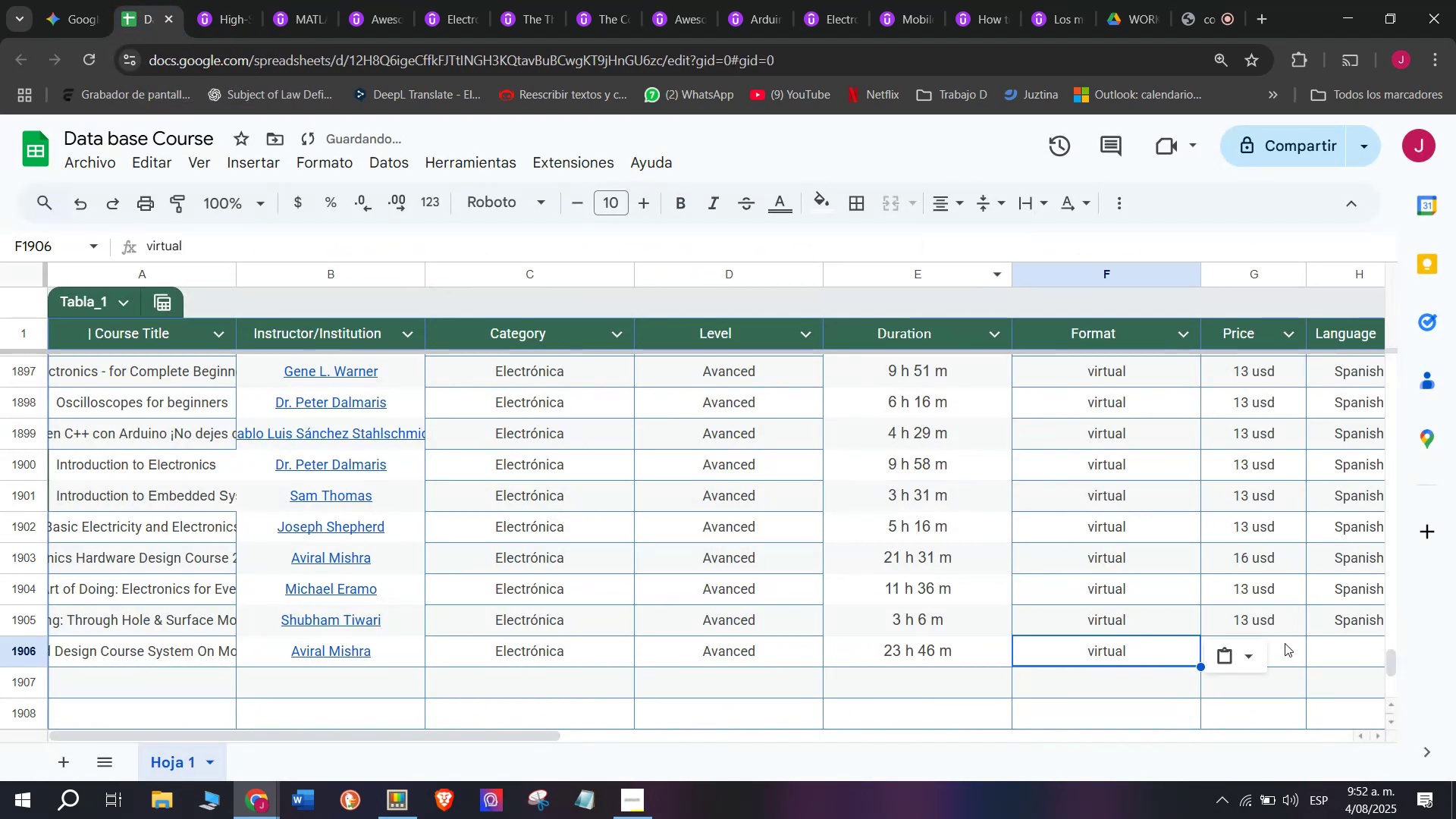 
key(Control+ControlLeft)
 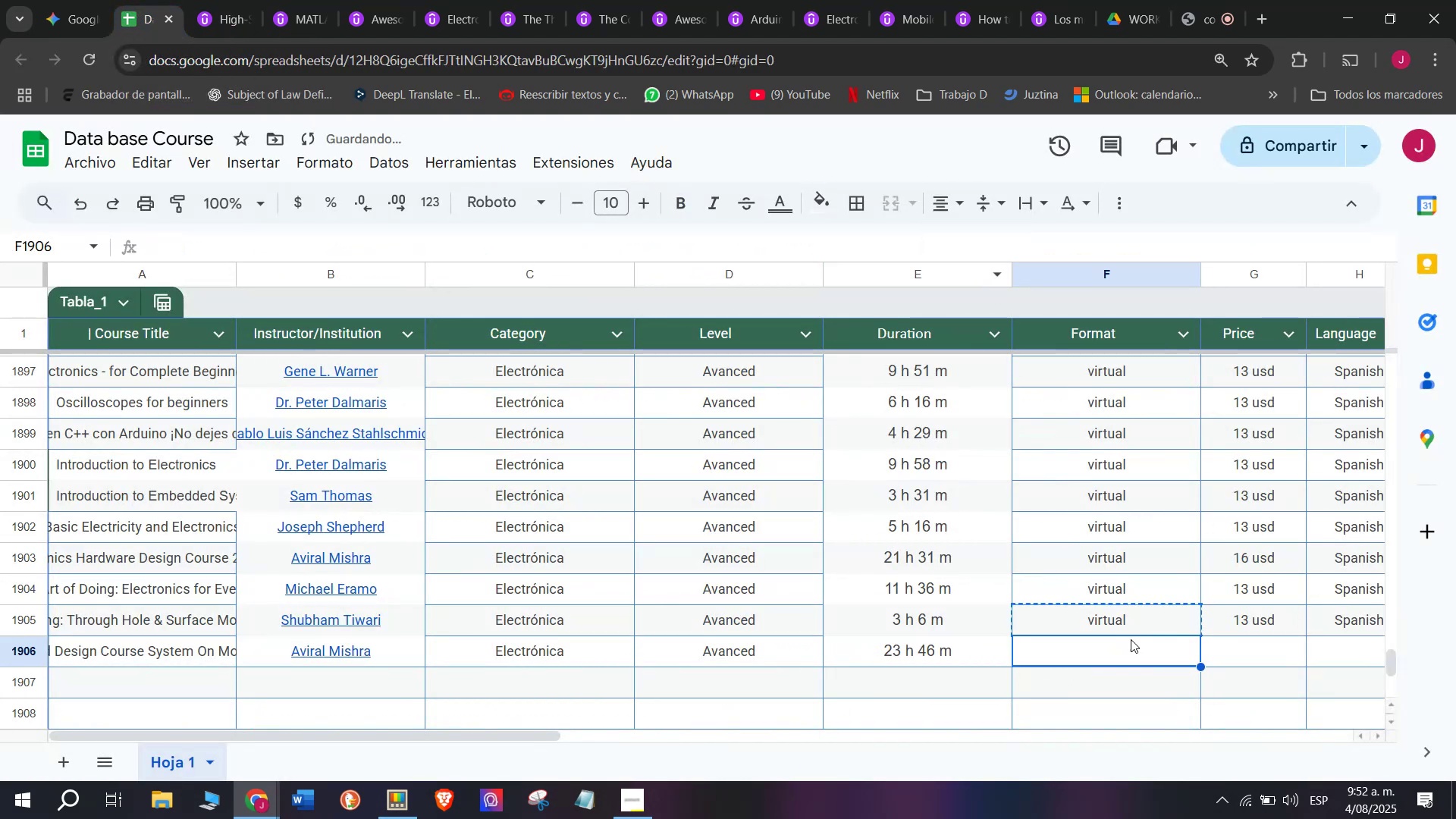 
key(Control+V)
 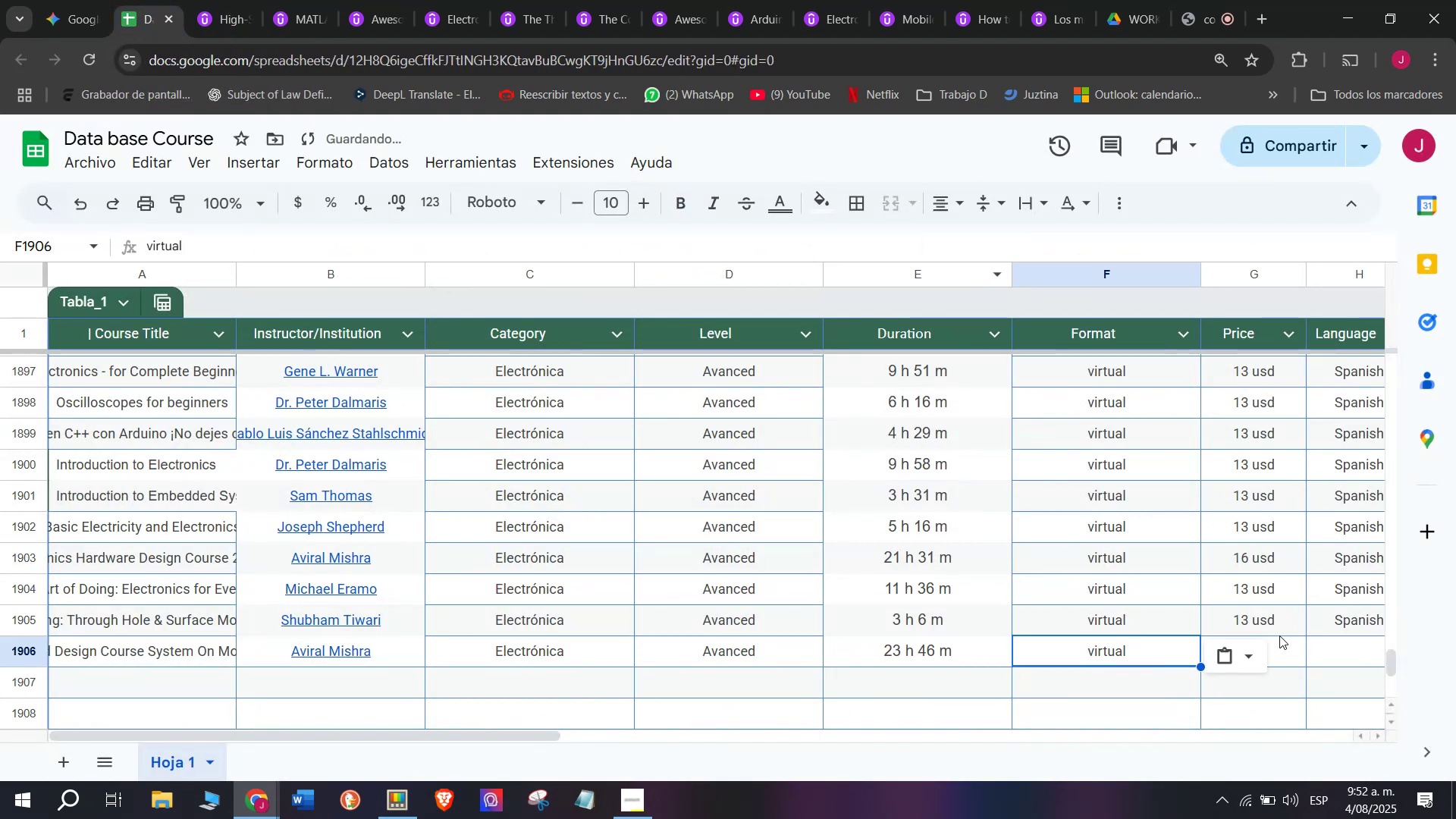 
key(Control+ControlLeft)
 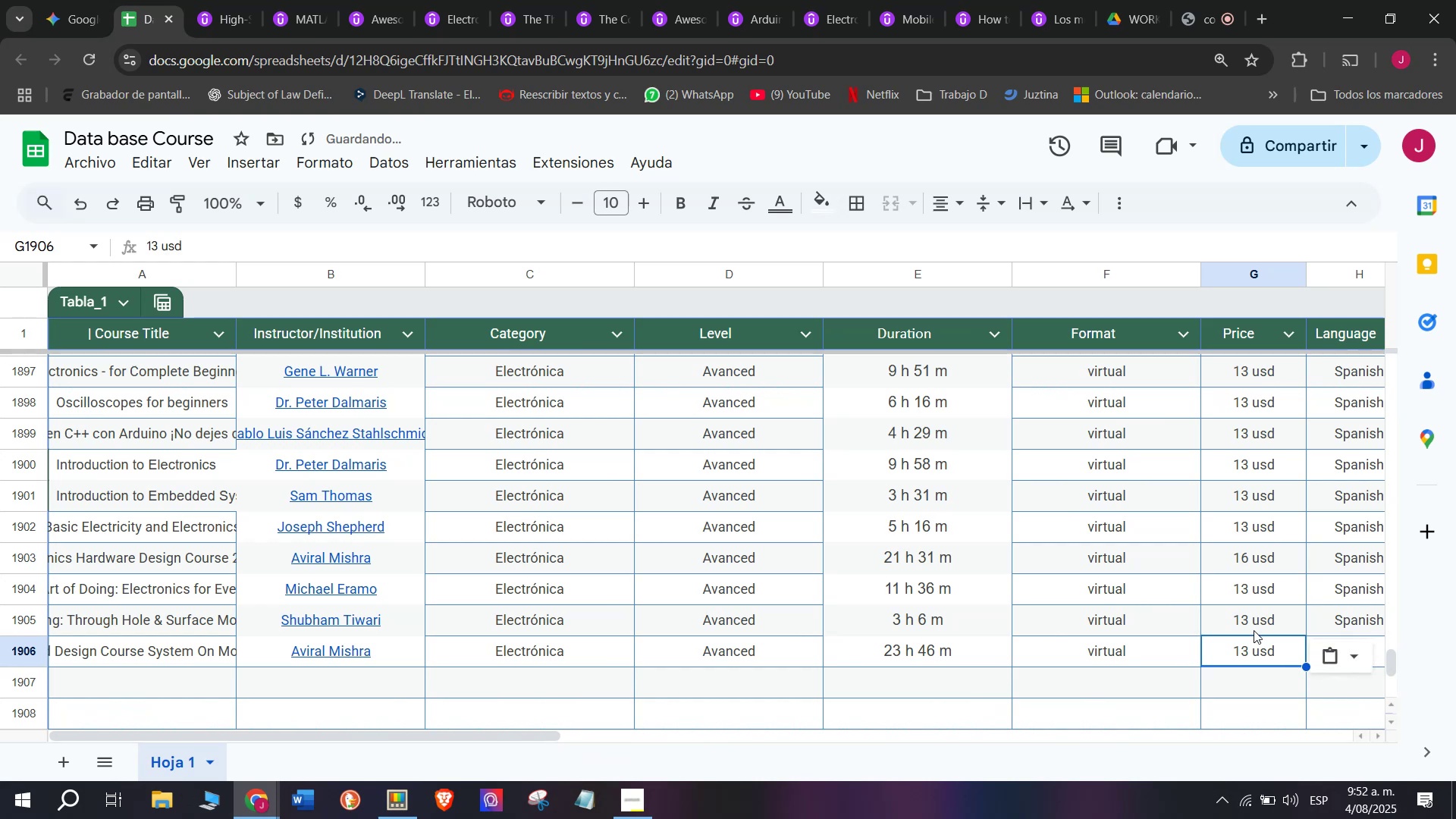 
key(Break)
 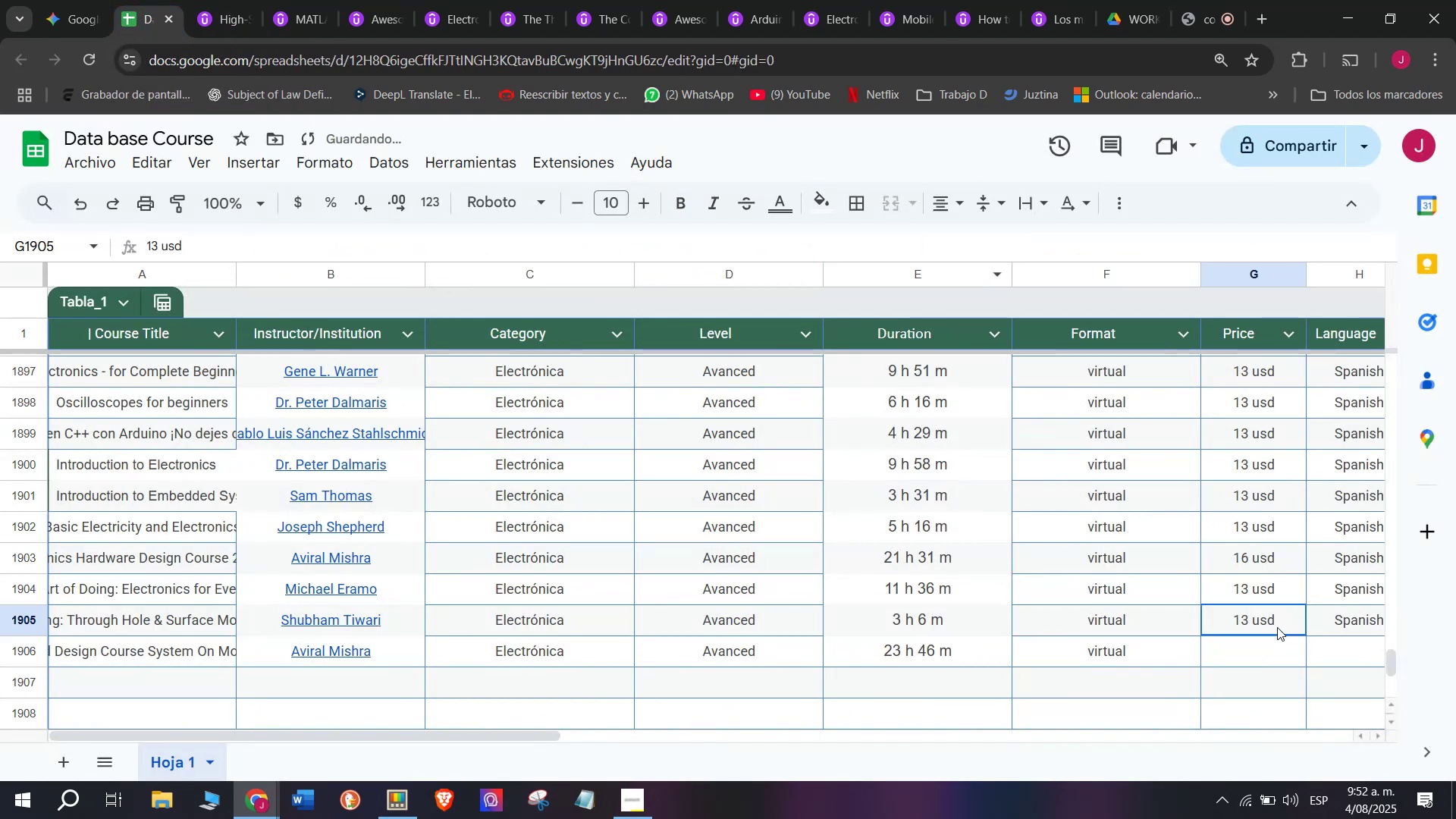 
key(Control+C)
 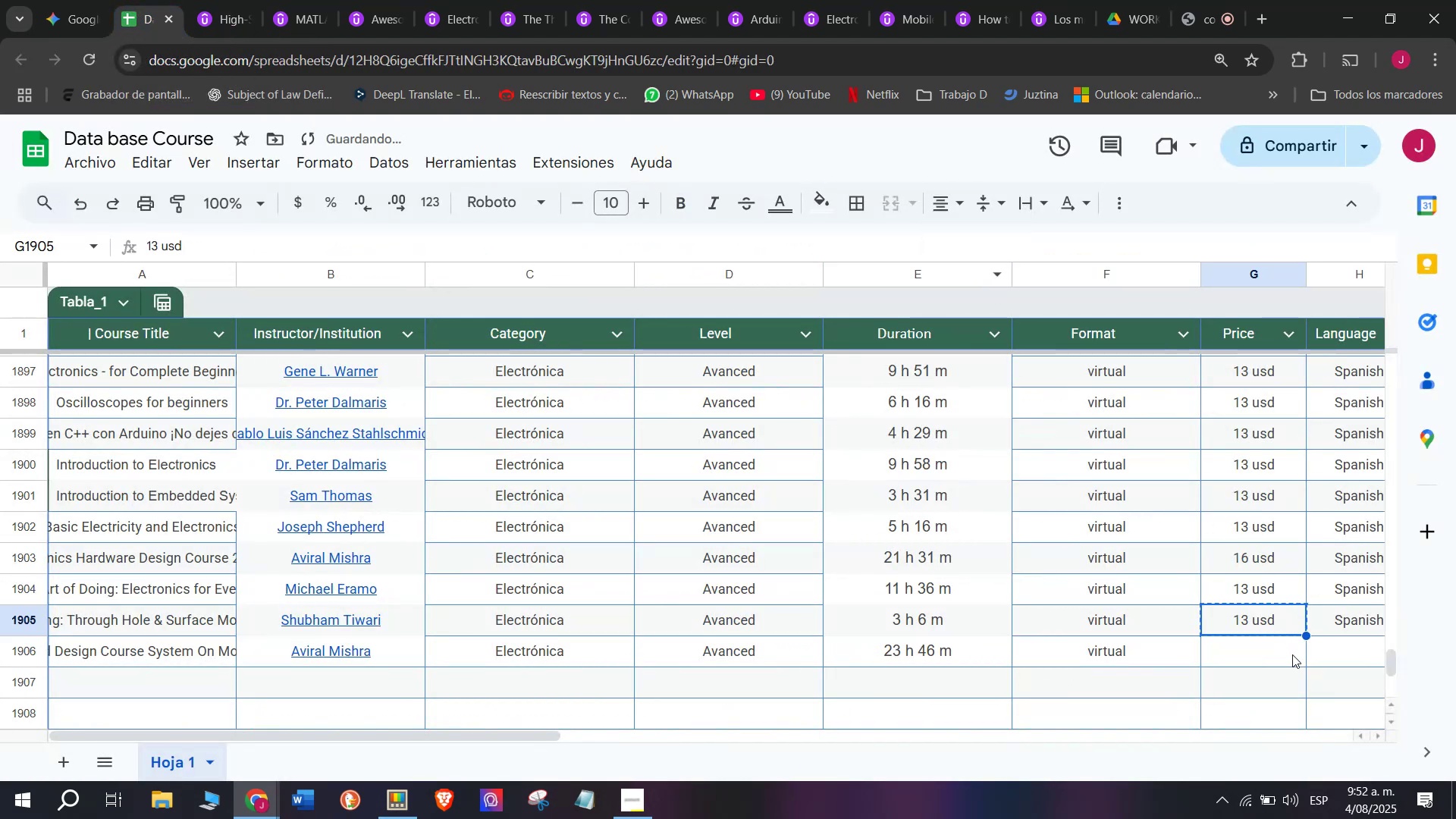 
double_click([1292, 654])
 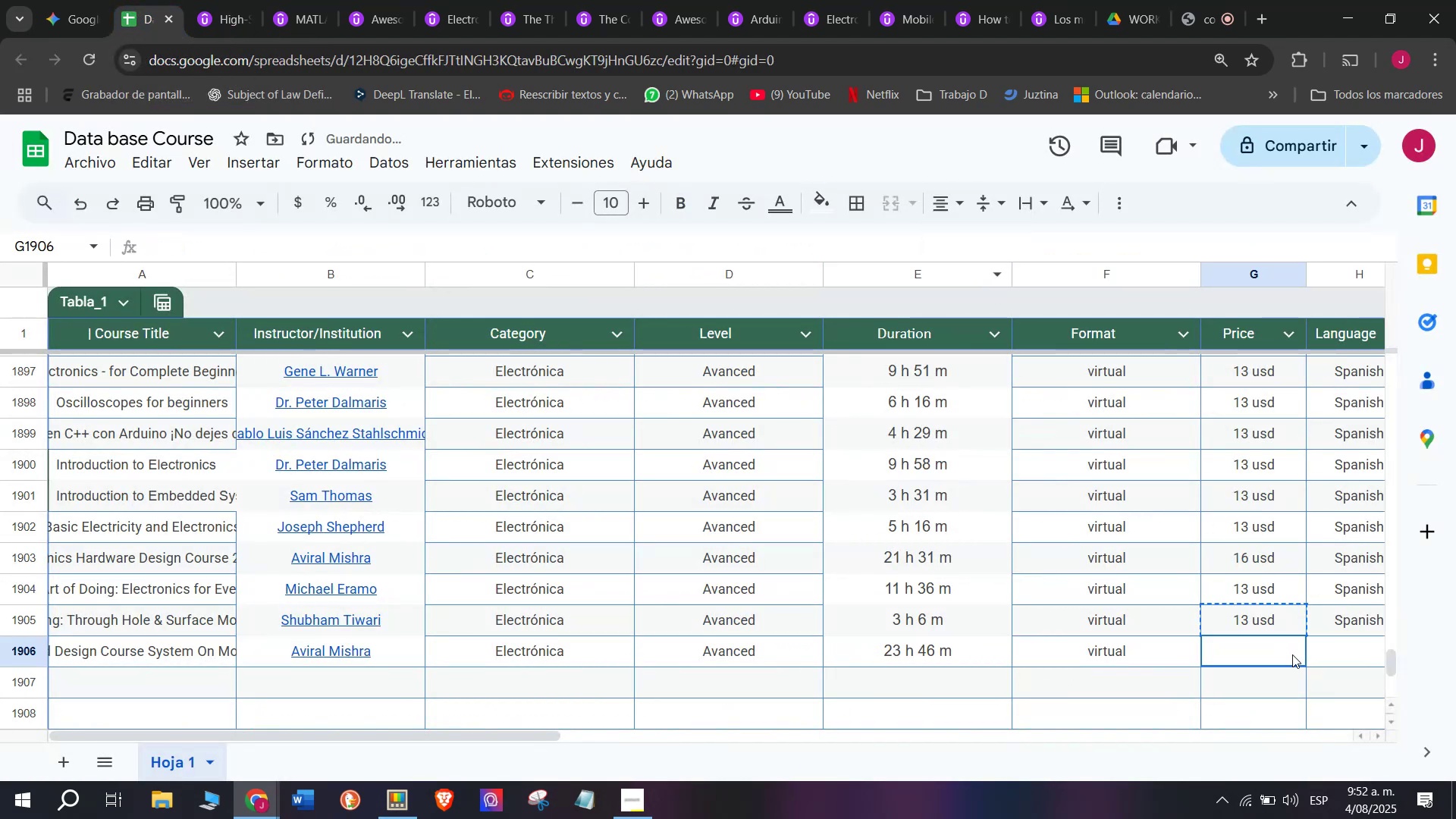 
key(Control+ControlLeft)
 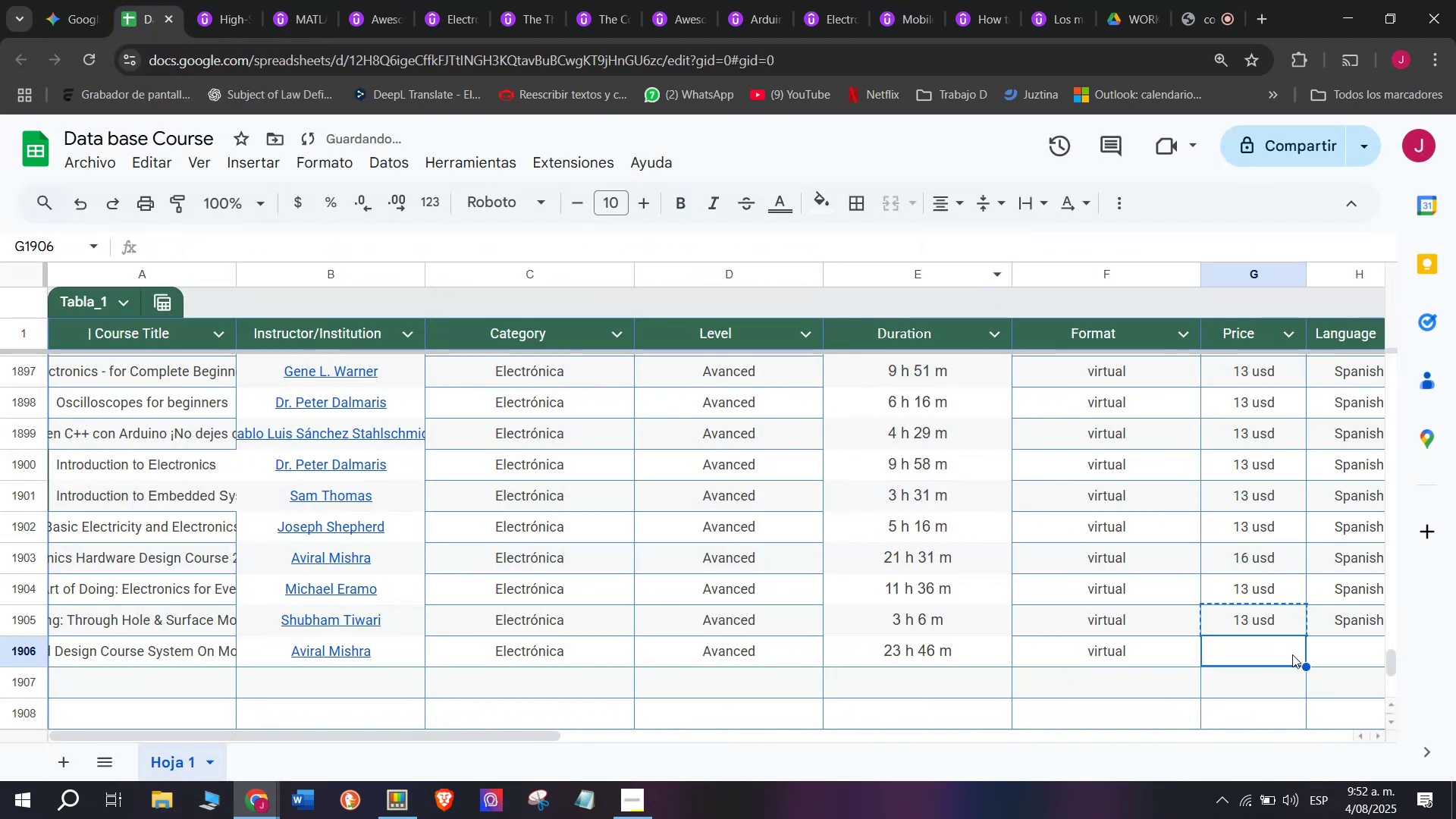 
key(Z)
 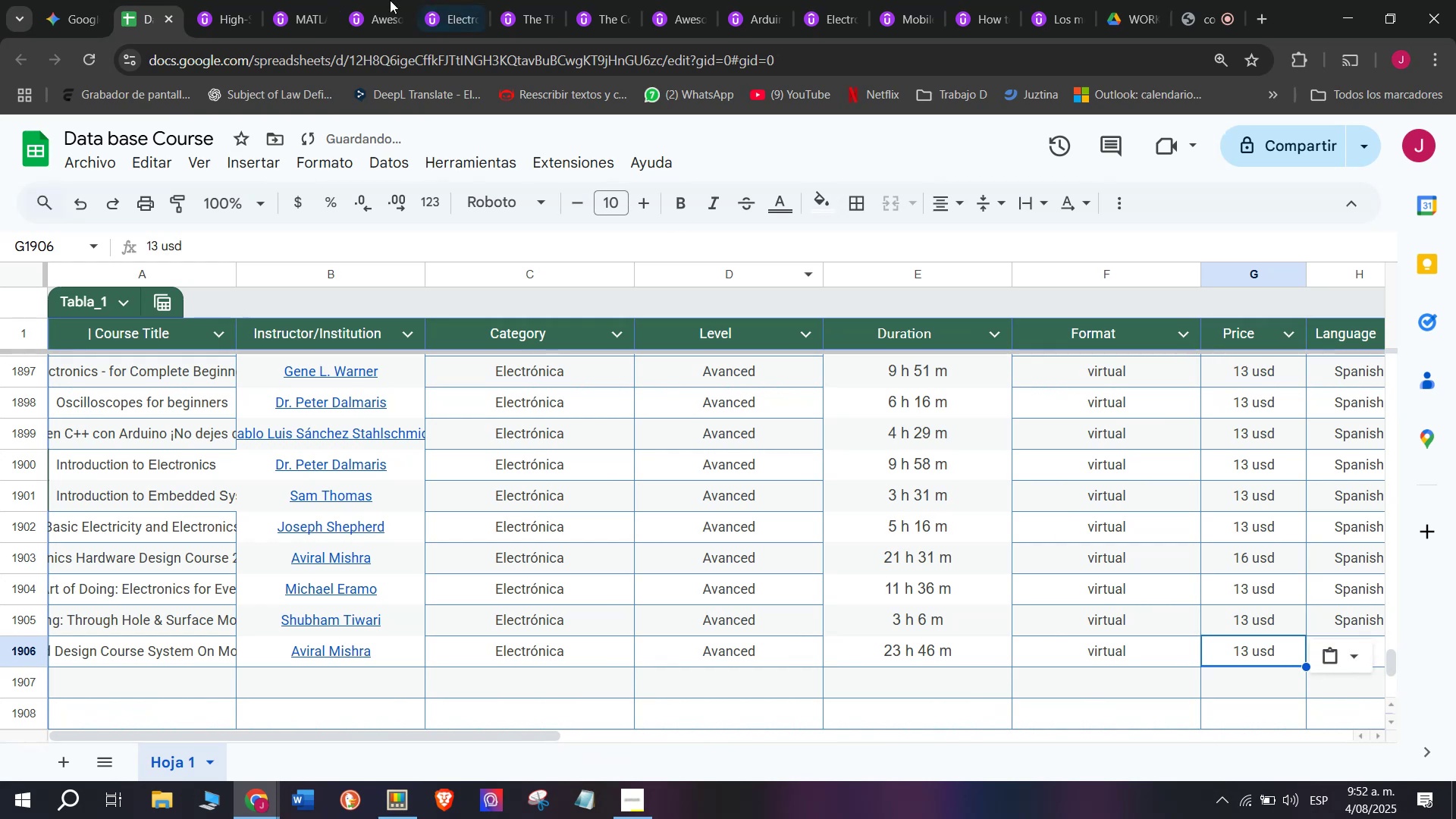 
key(Control+V)
 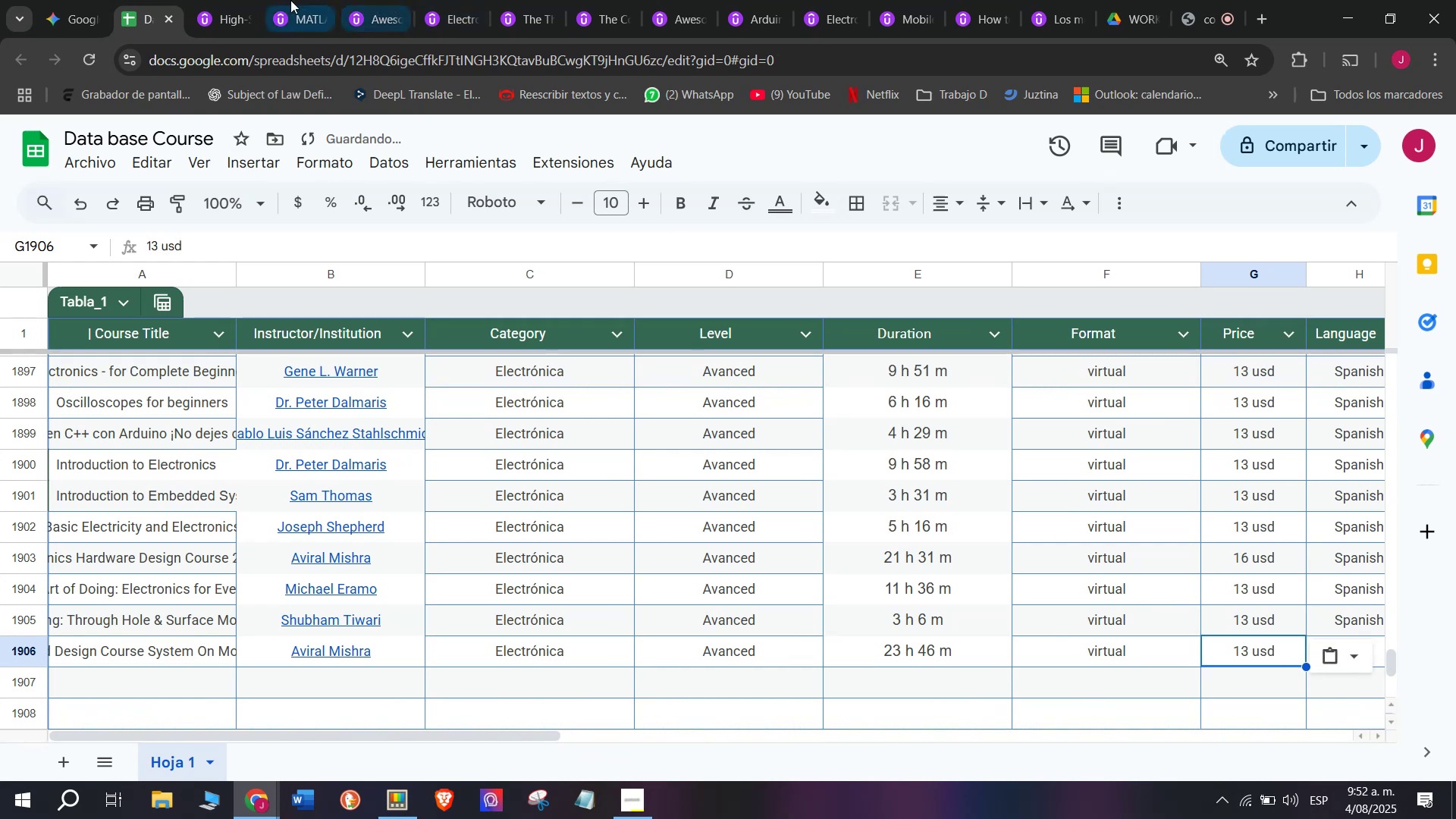 
left_click([200, 0])
 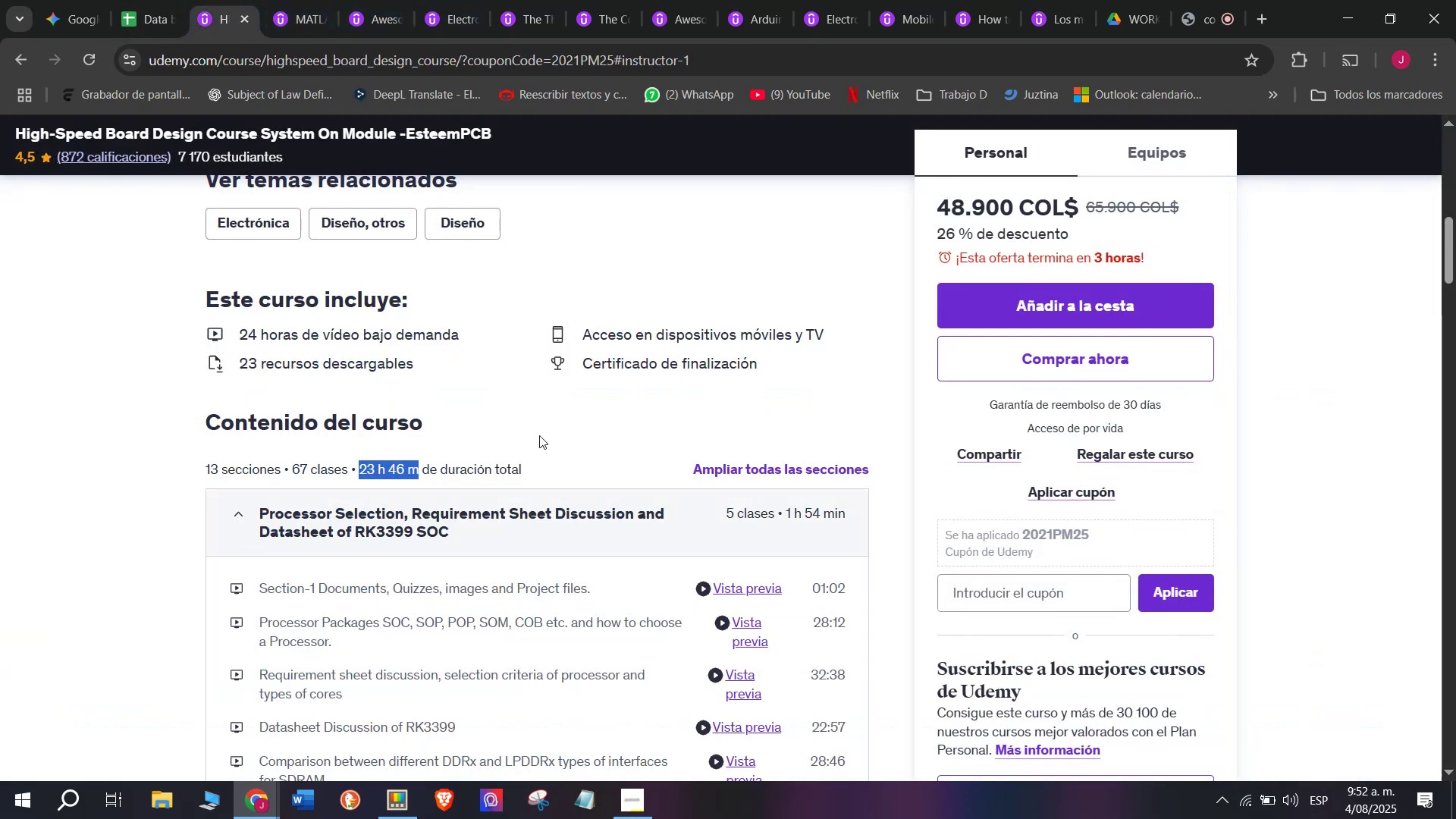 
scroll: coordinate [544, 427], scroll_direction: up, amount: 4.0
 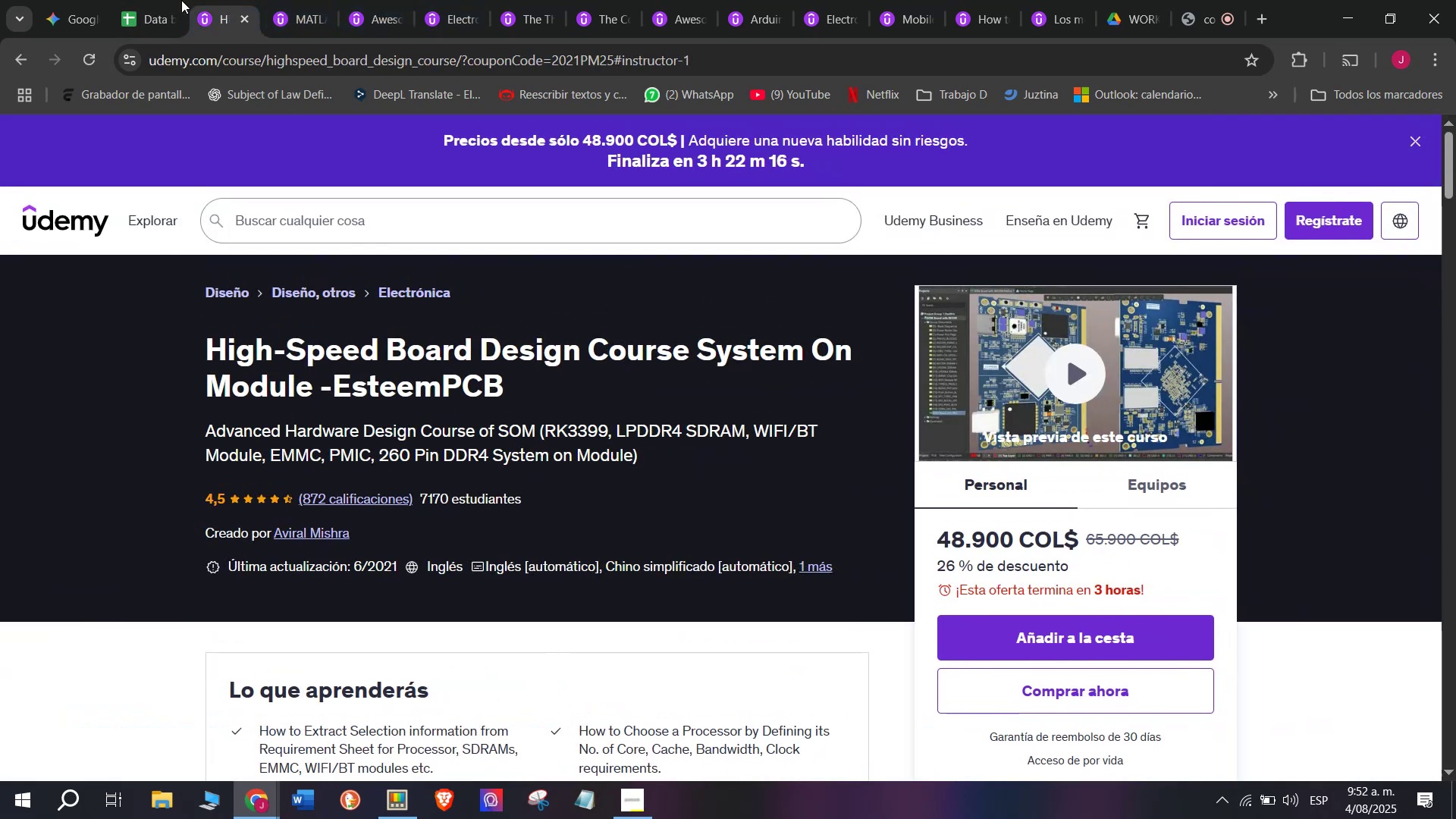 
left_click([152, 0])
 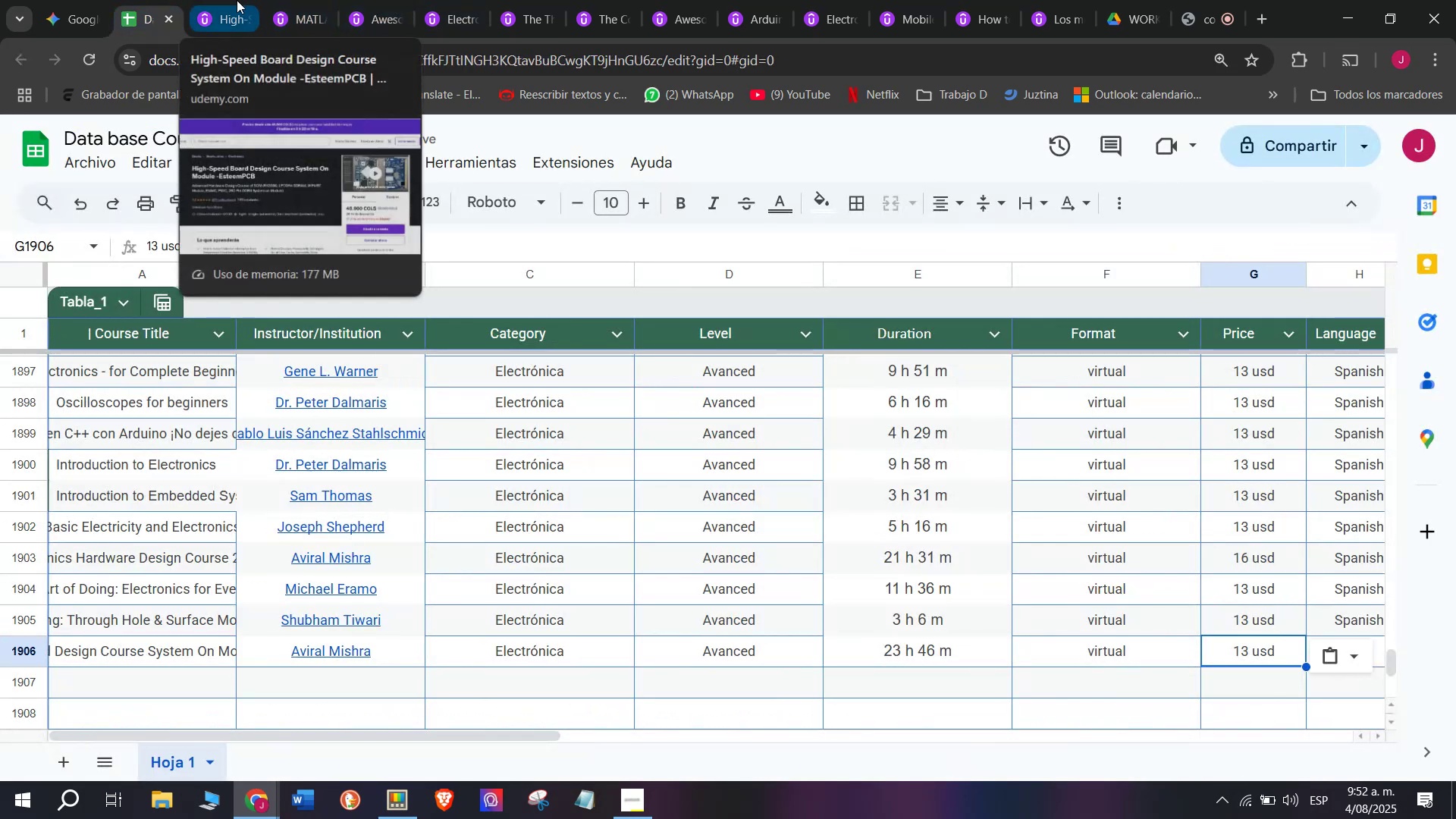 
left_click([237, 0])
 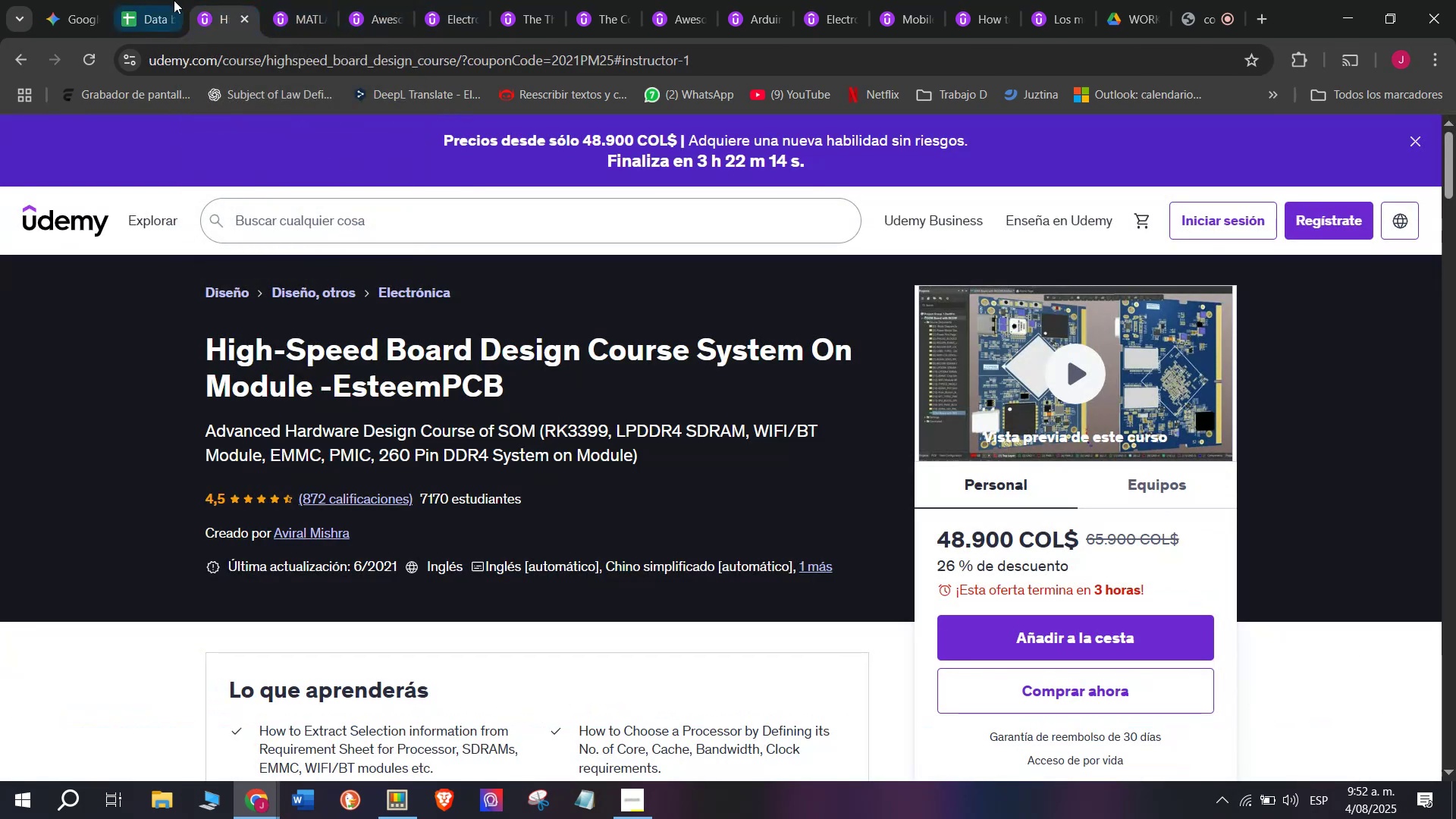 
left_click([135, 0])
 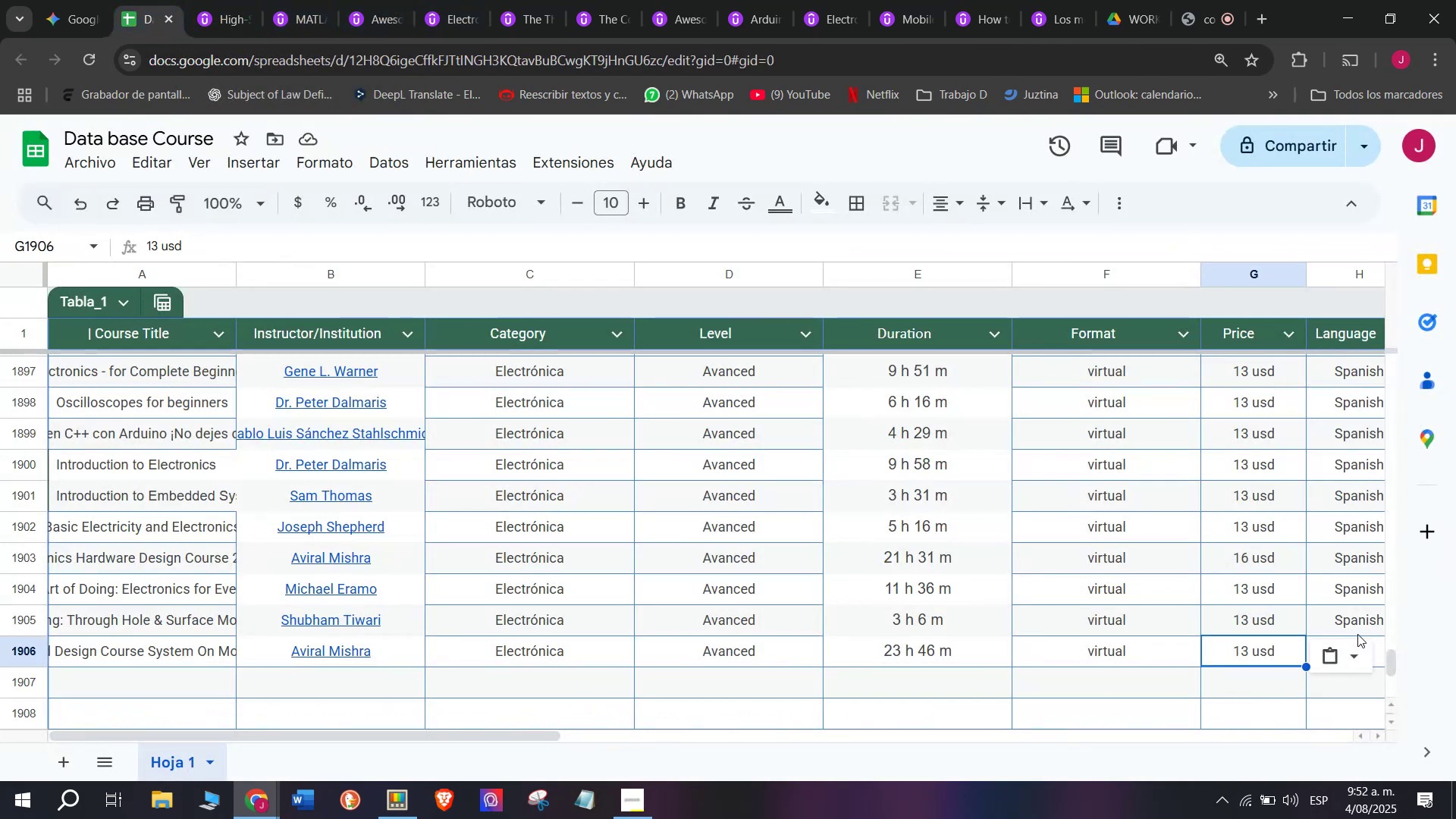 
left_click([1352, 614])
 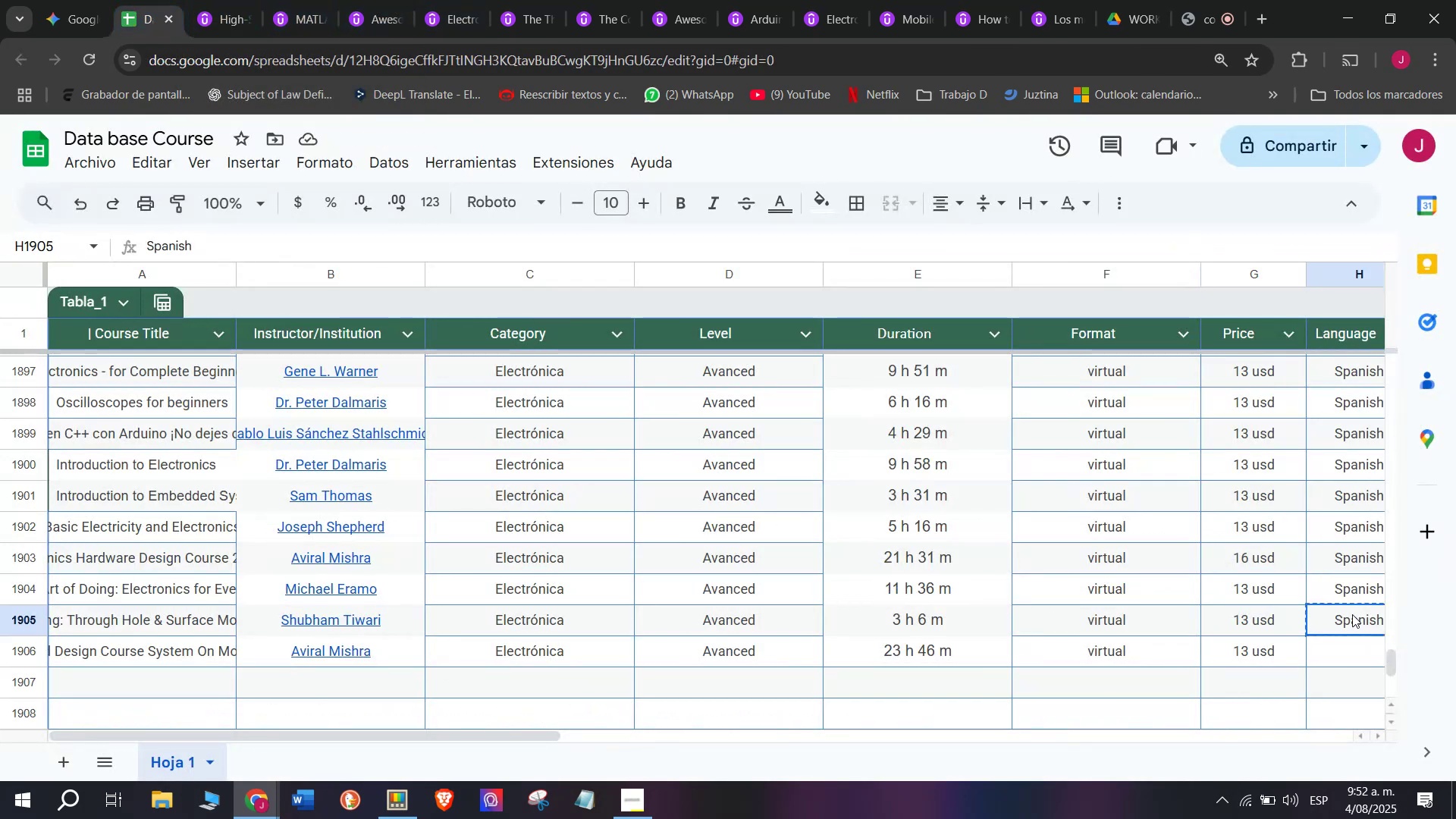 
key(Control+ControlLeft)
 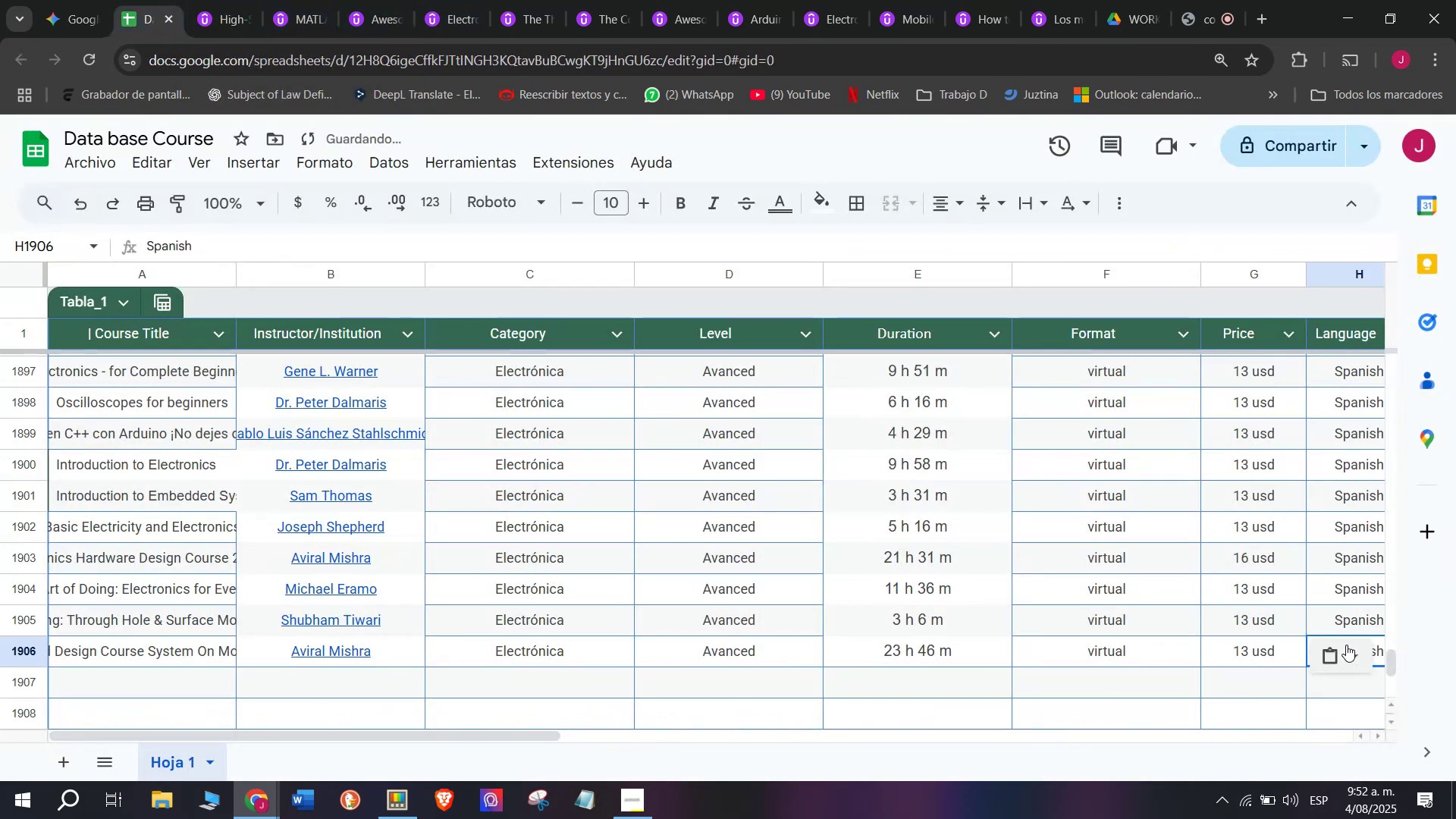 
key(Break)
 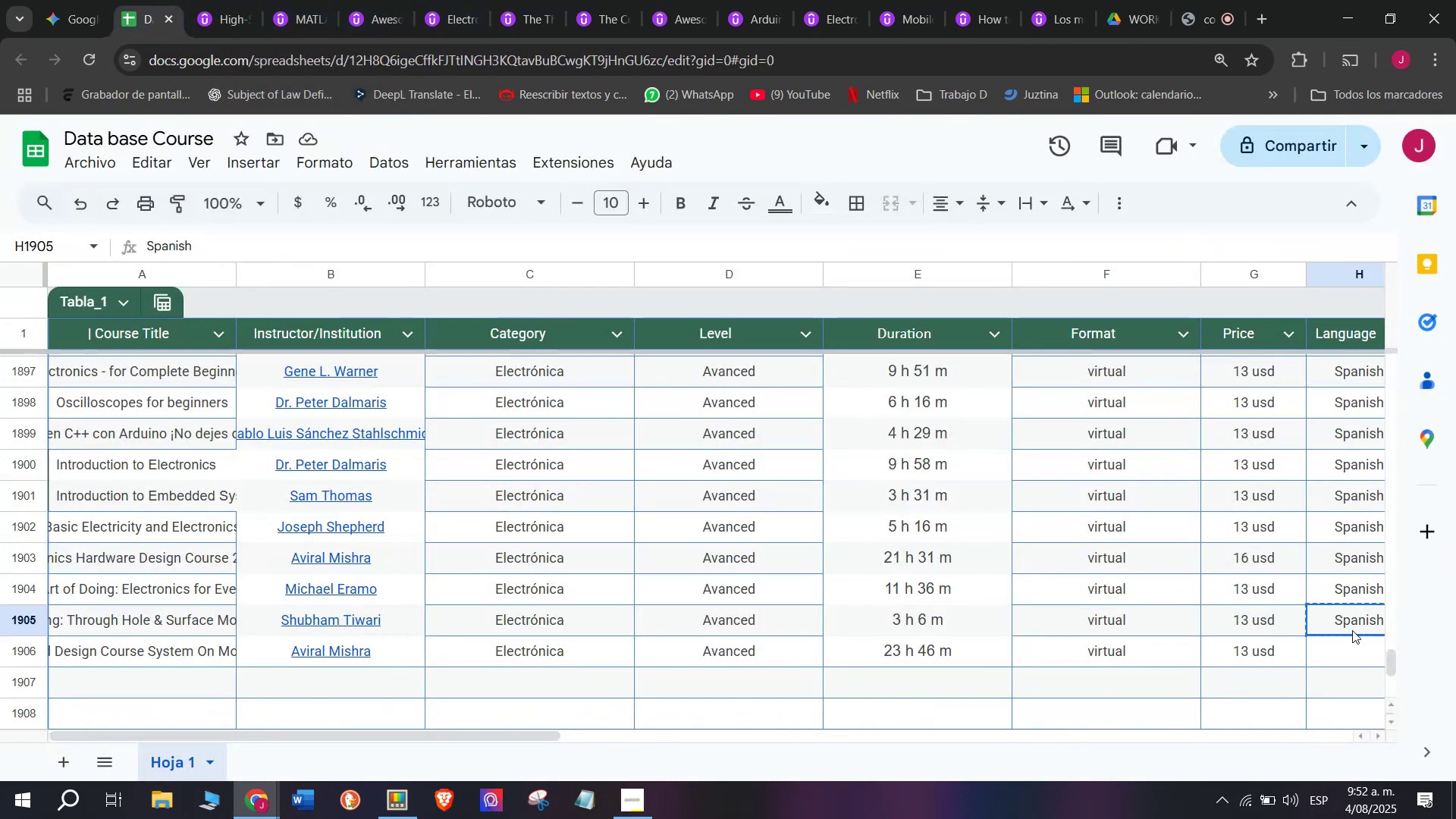 
key(Control+C)
 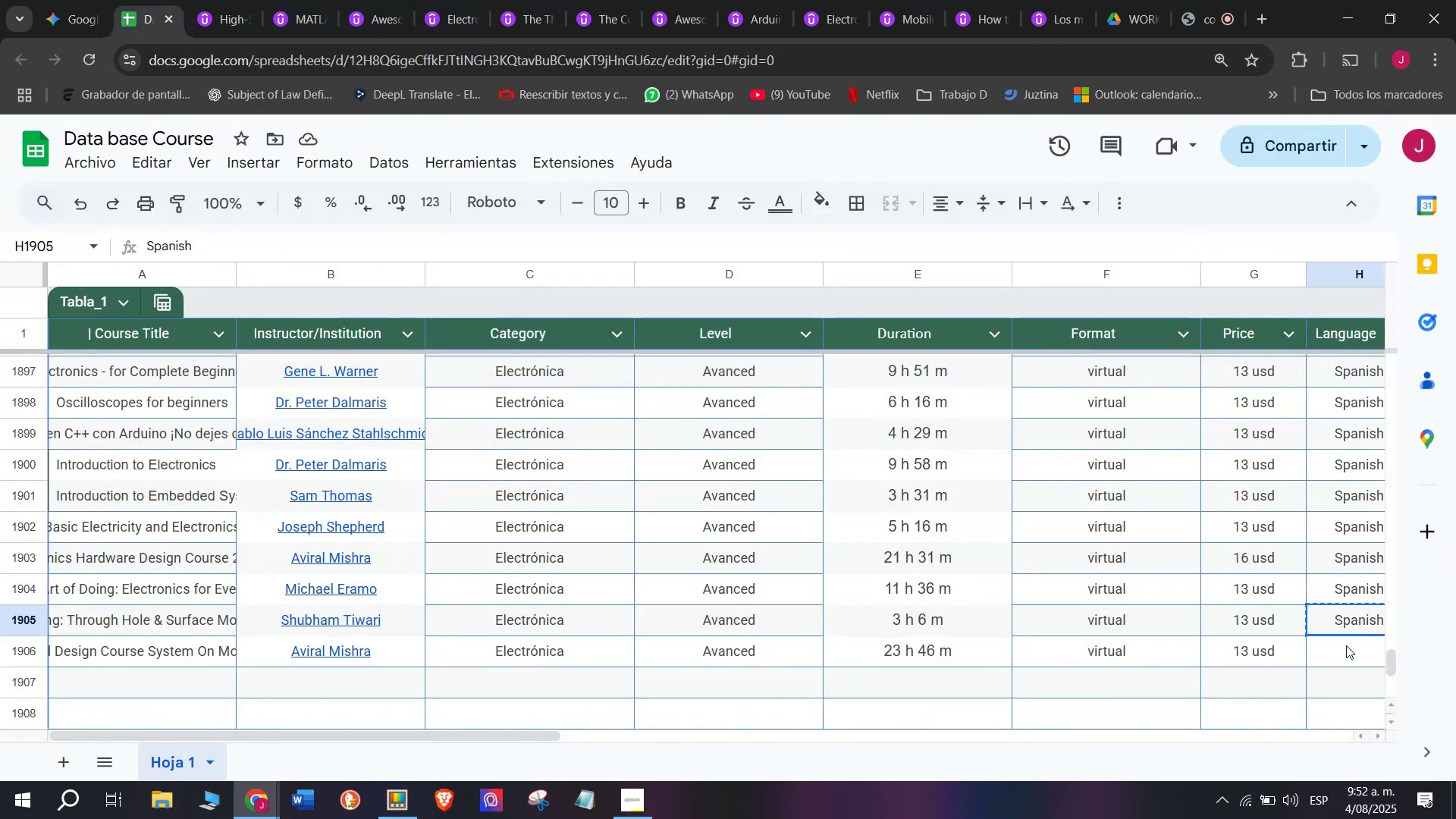 
double_click([1346, 645])
 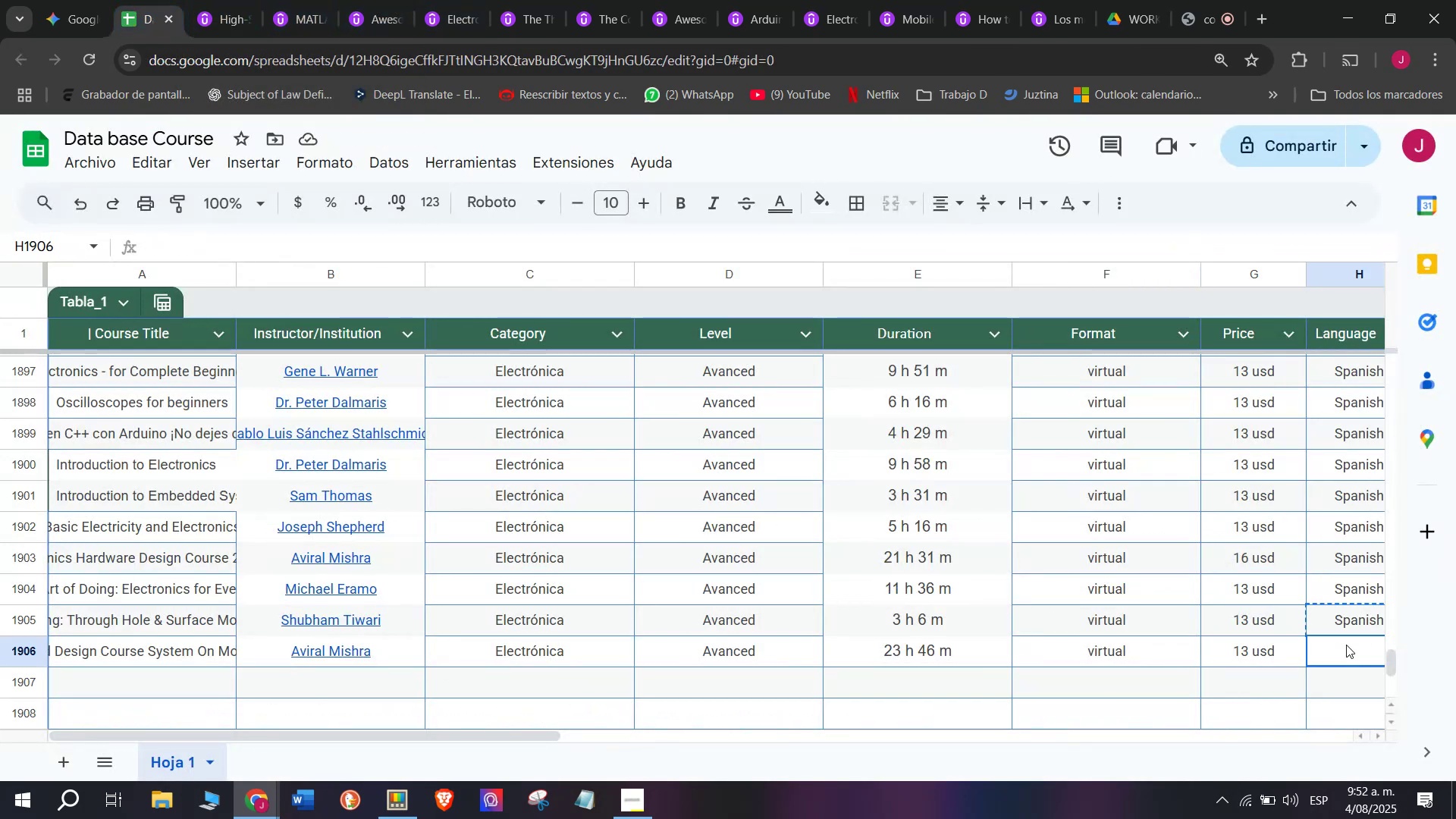 
key(Z)
 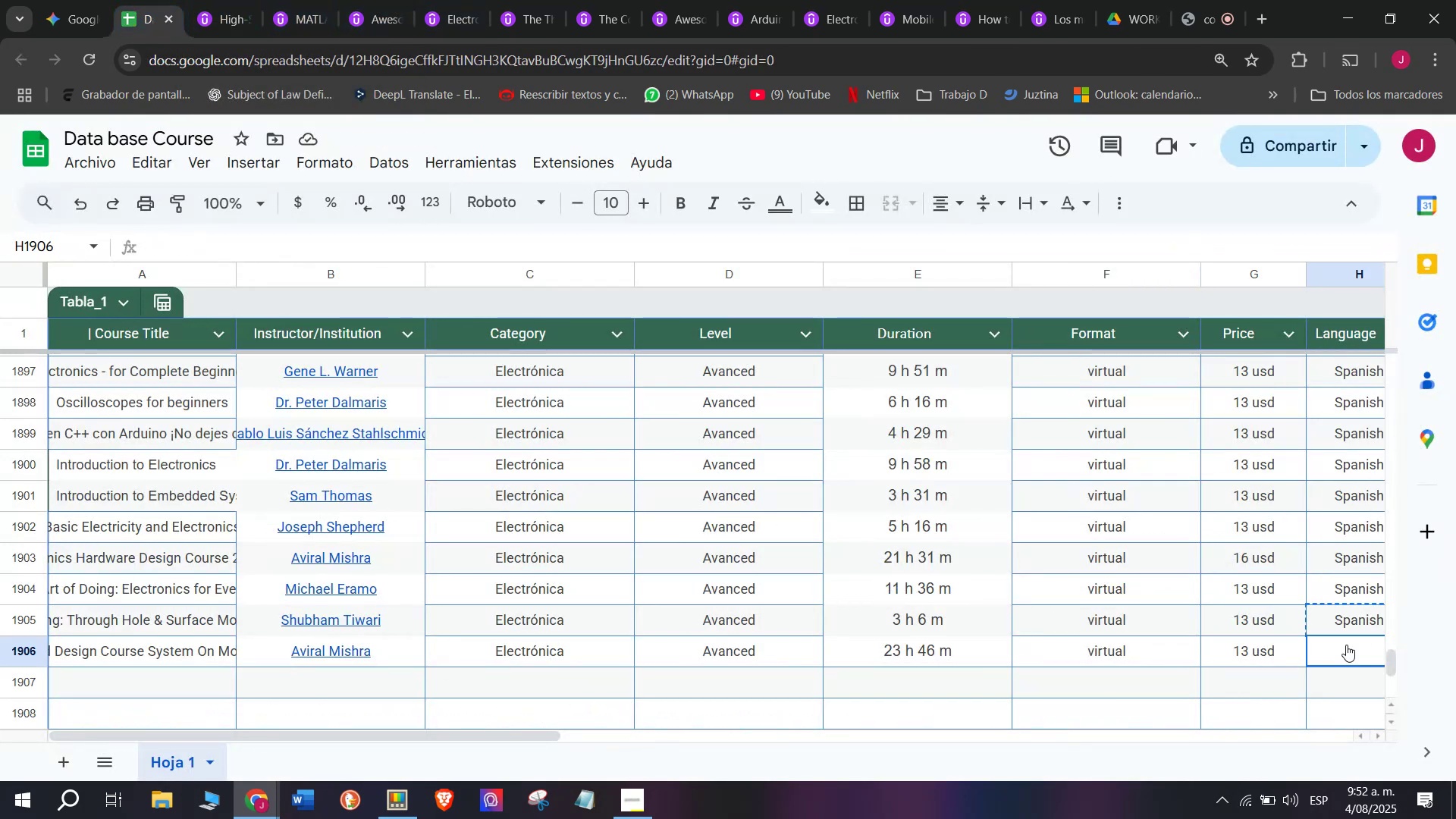 
key(Control+ControlLeft)
 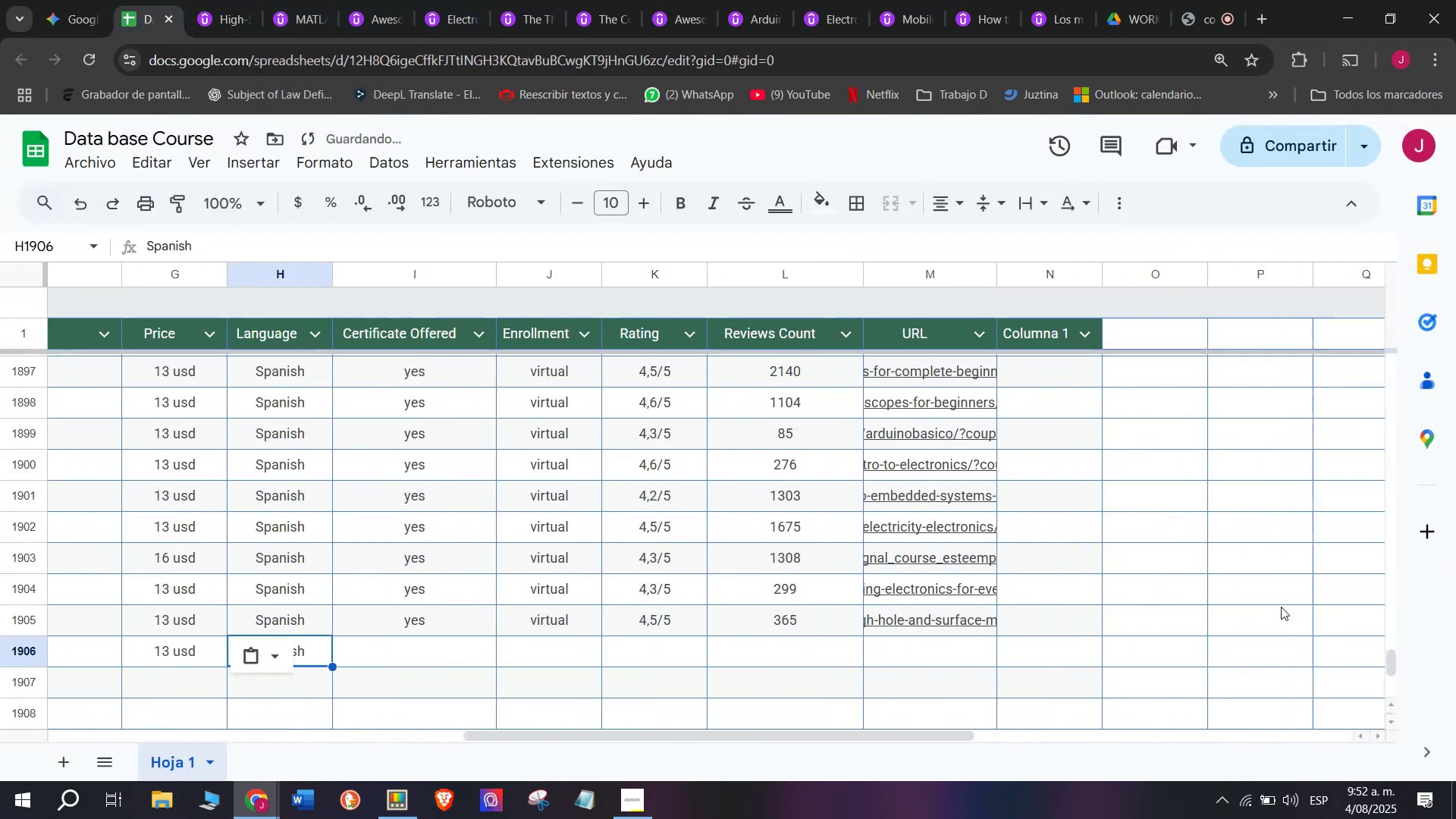 
key(Control+V)
 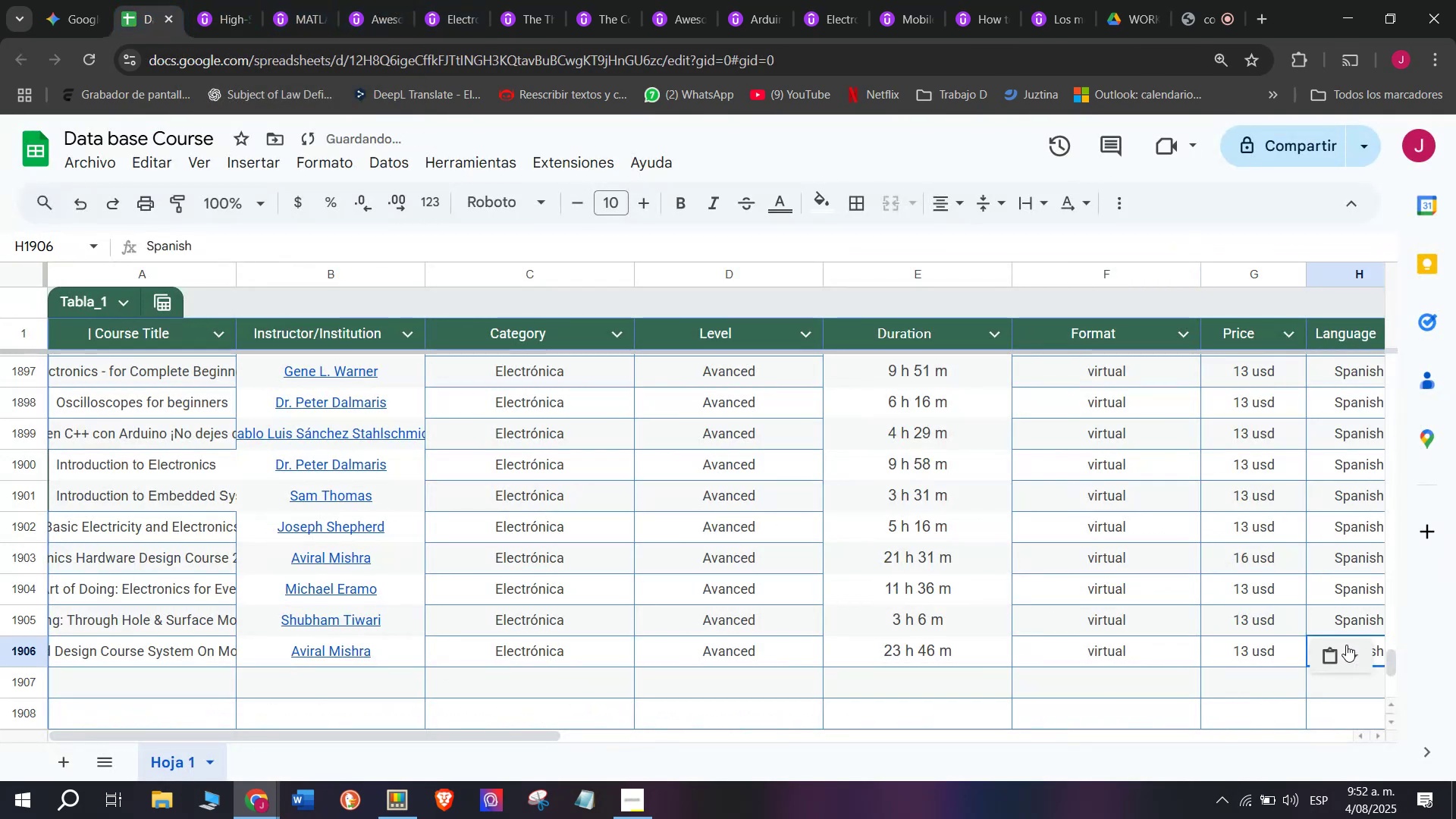 
scroll: coordinate [220, 603], scroll_direction: down, amount: 3.0
 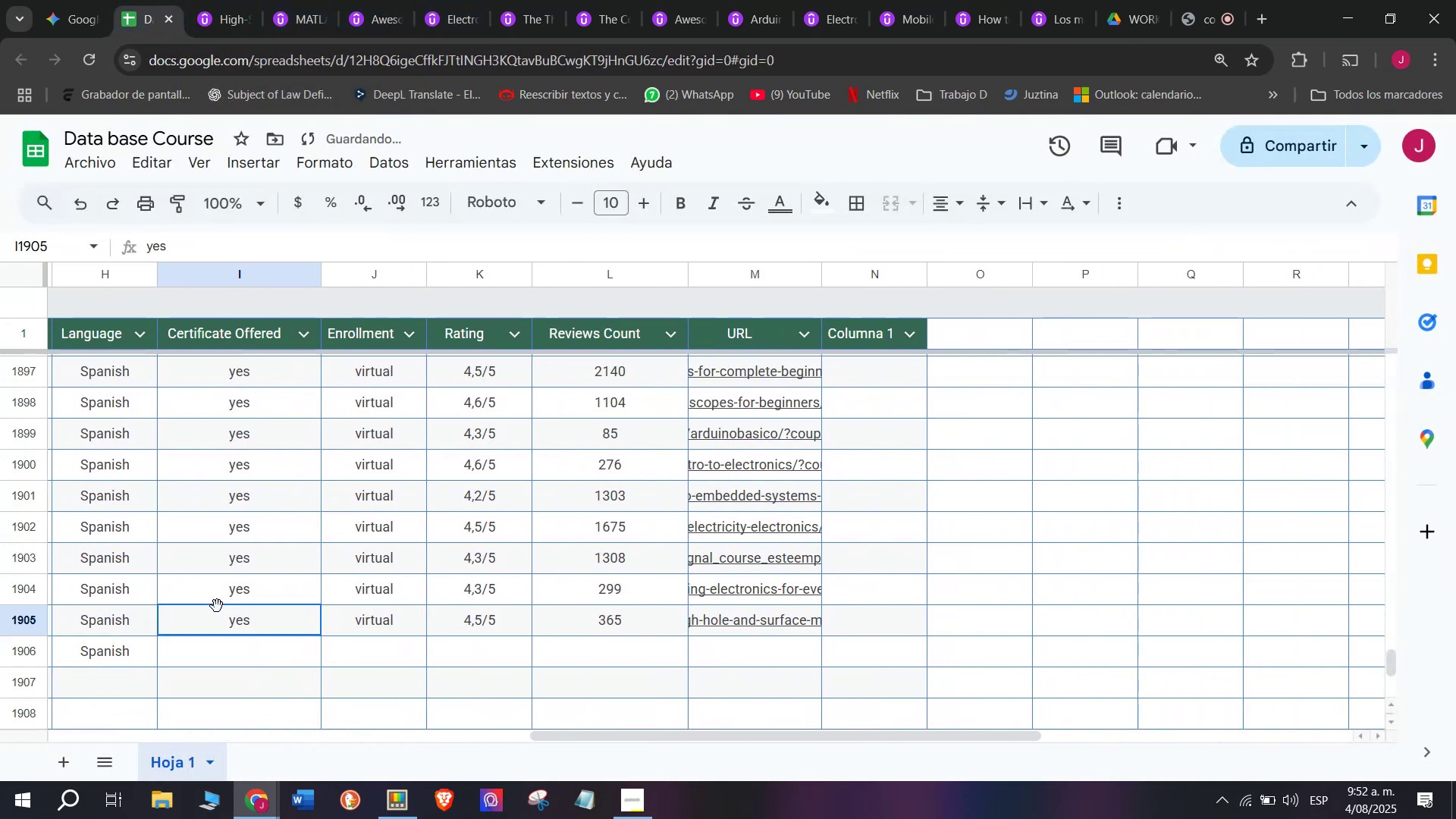 
key(Control+ControlLeft)
 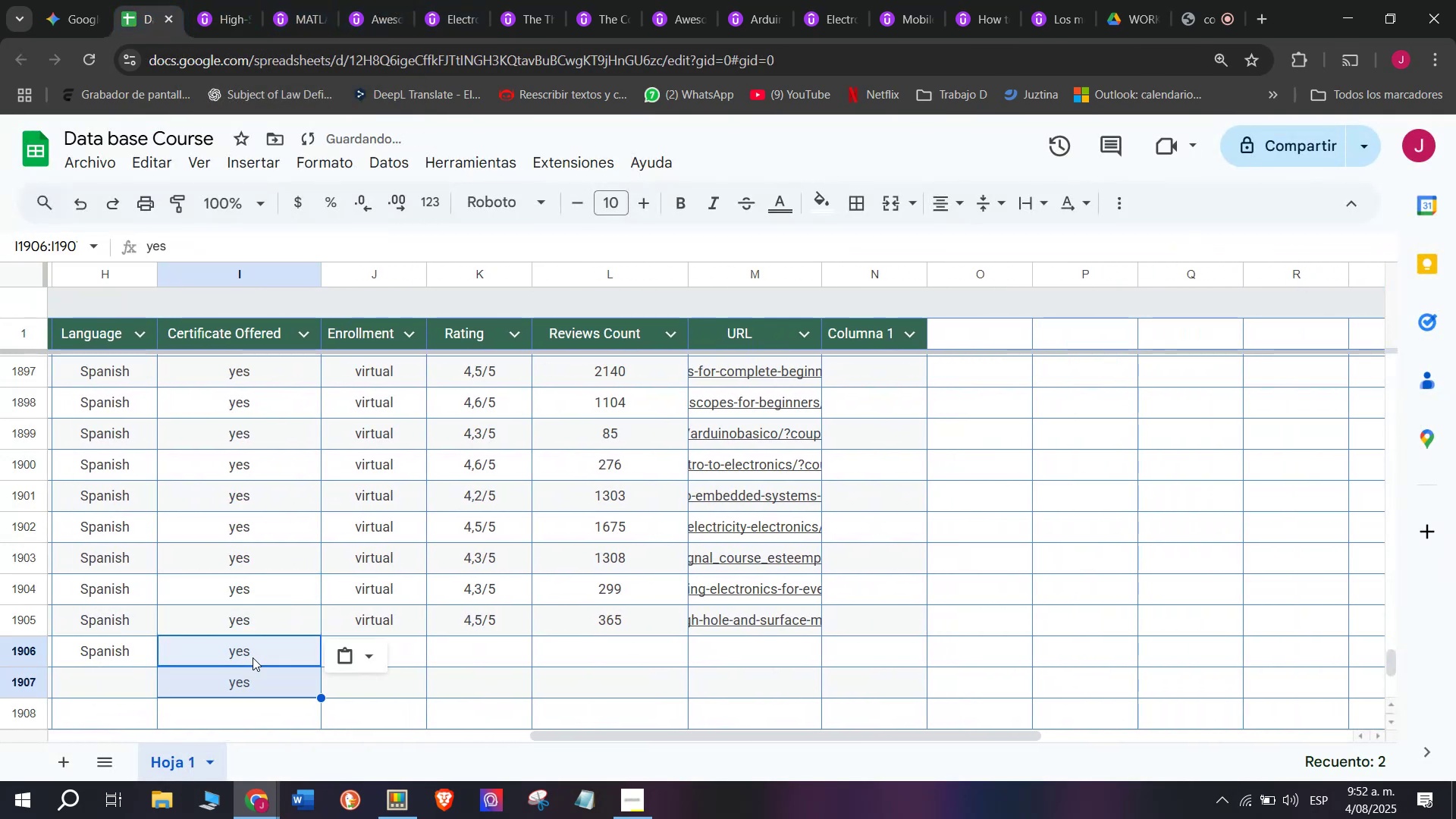 
key(Break)
 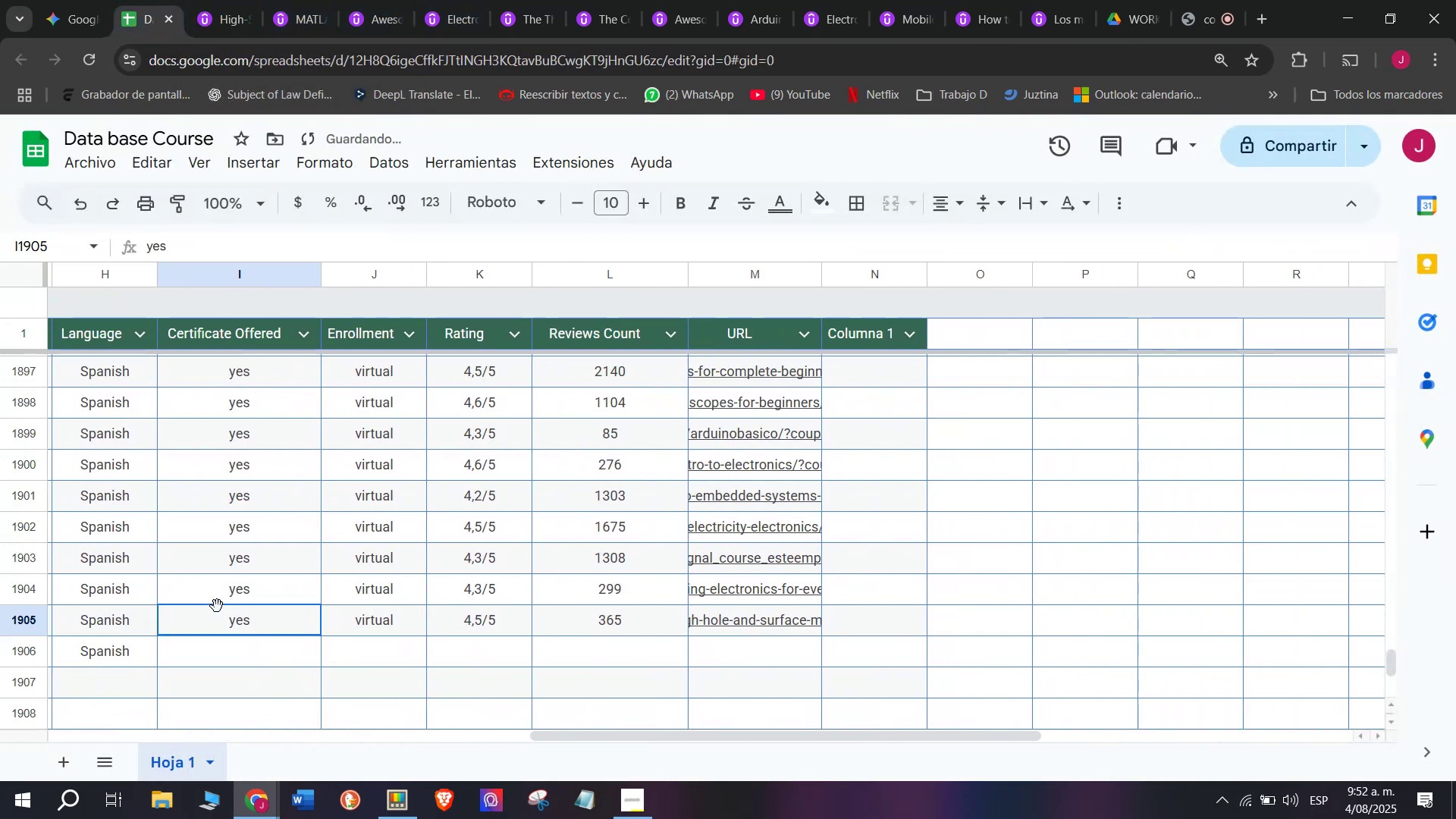 
key(Control+C)
 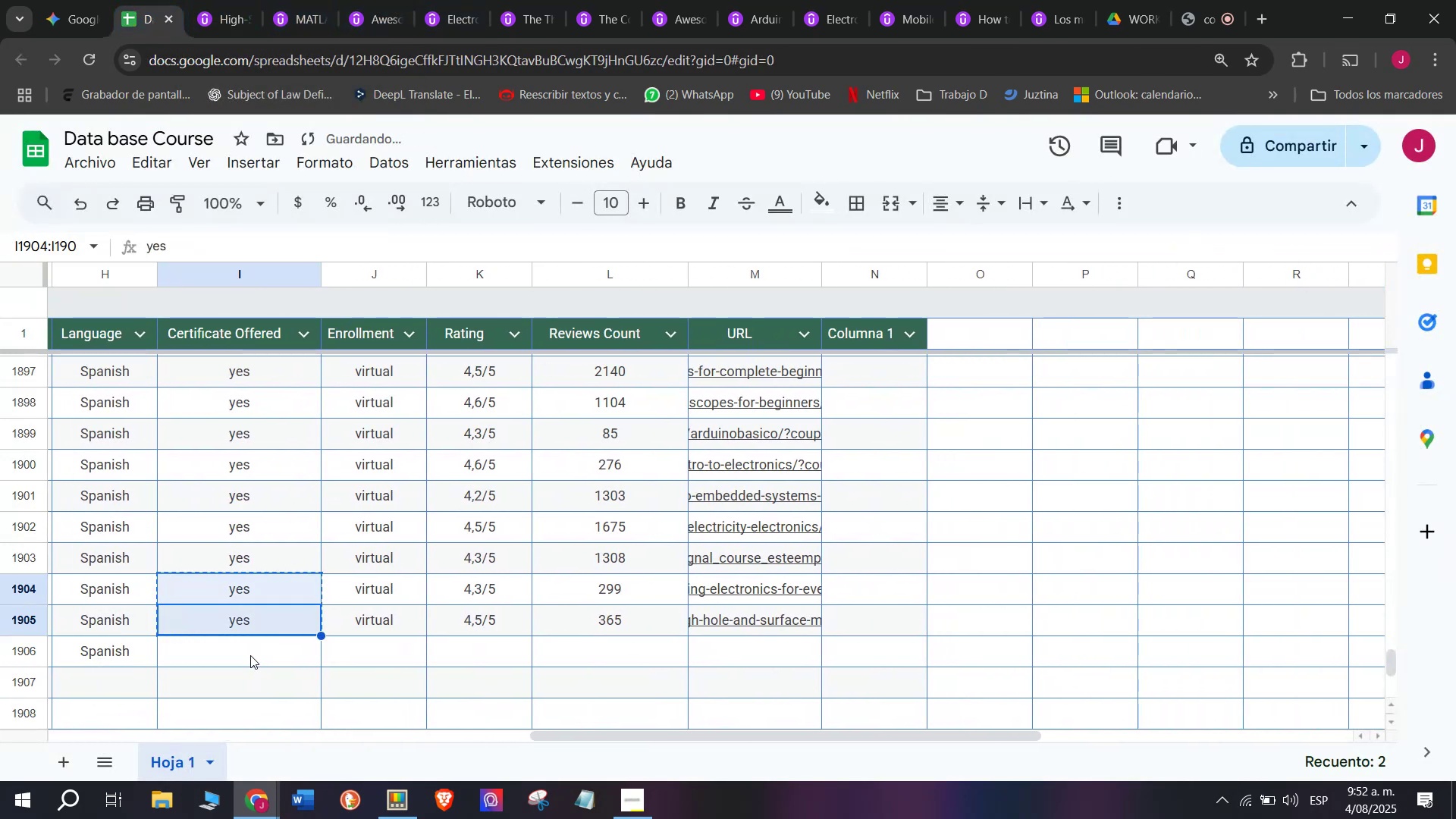 
key(Z)
 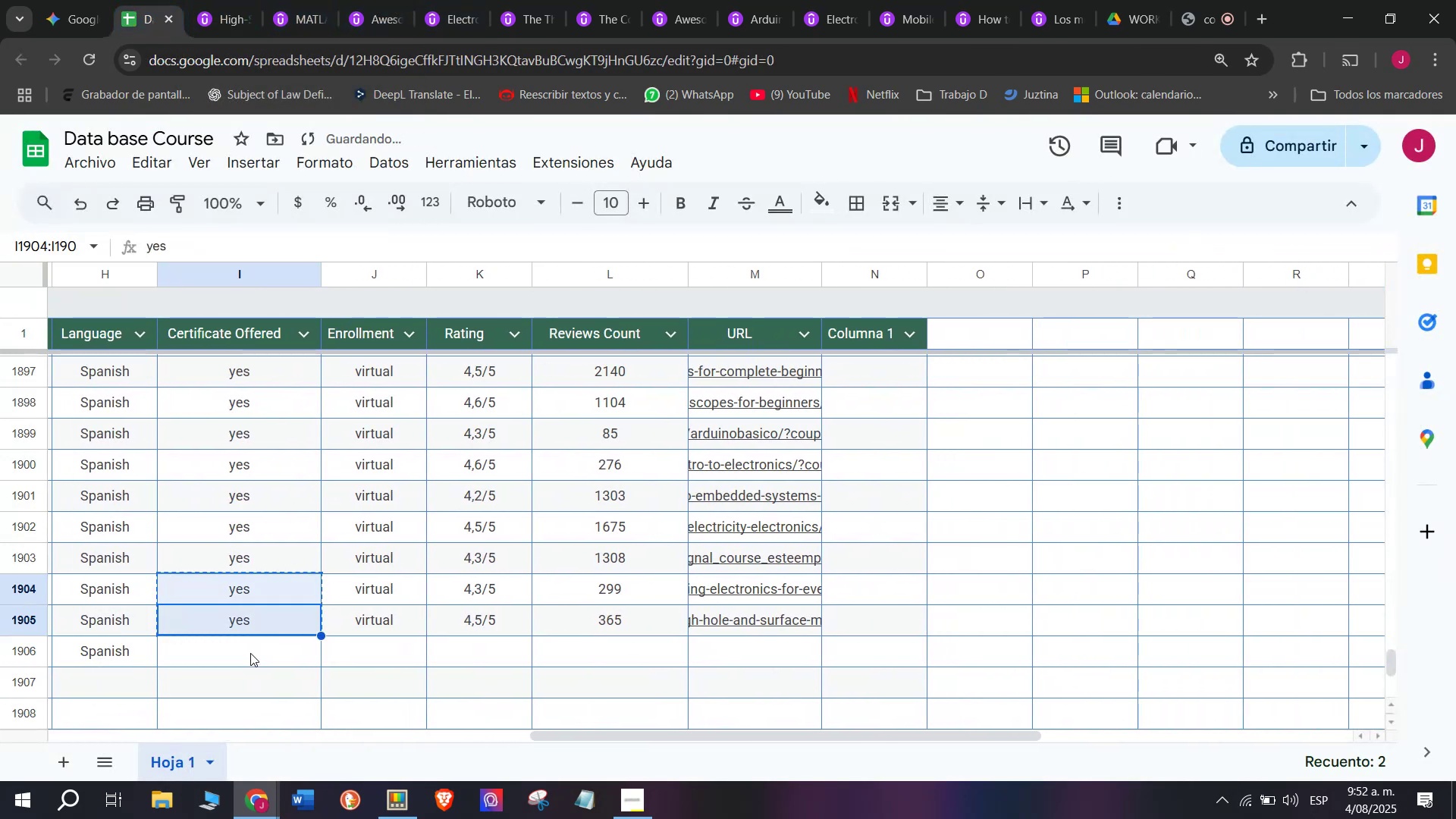 
key(Control+ControlLeft)
 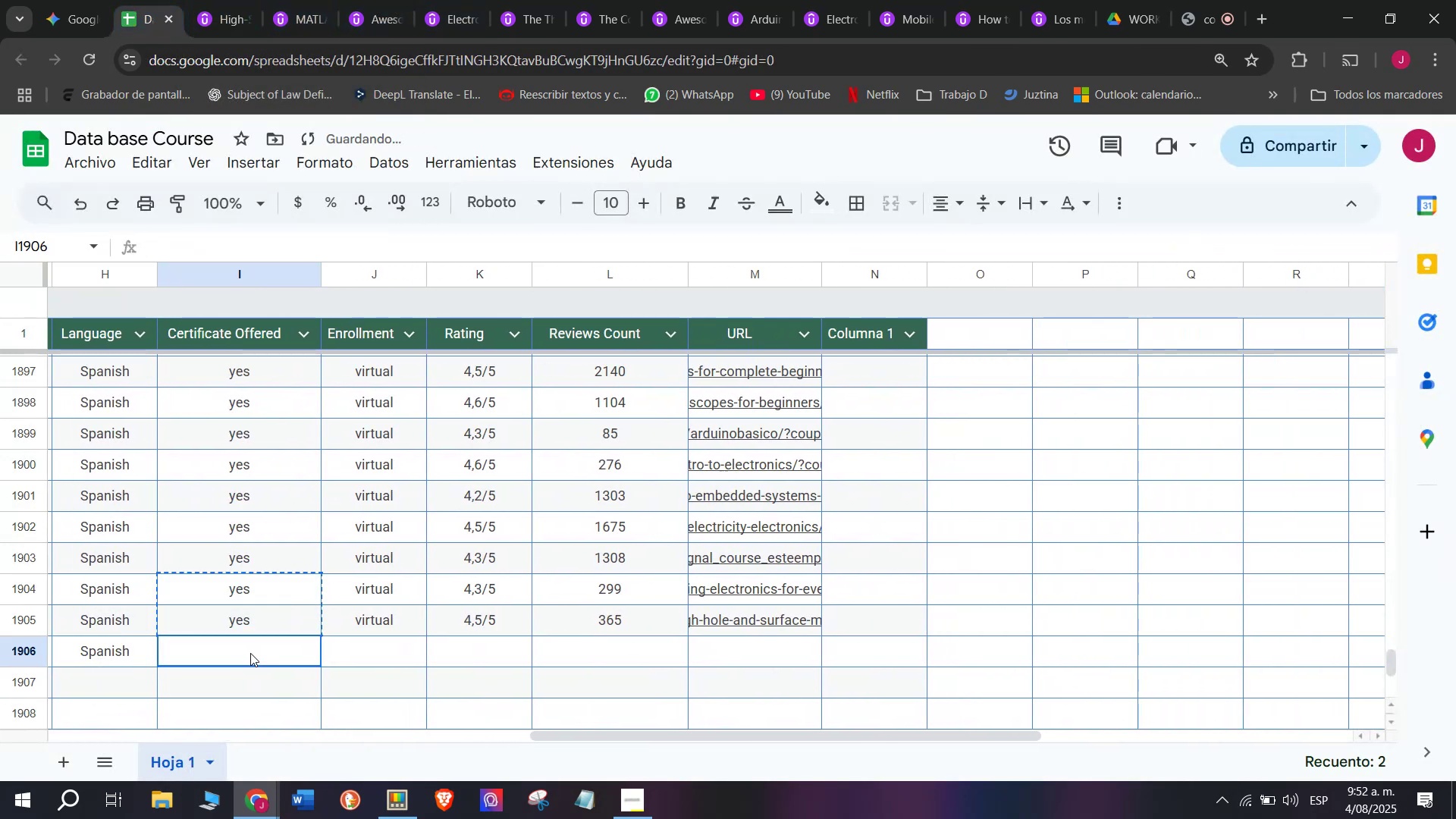 
key(Control+V)
 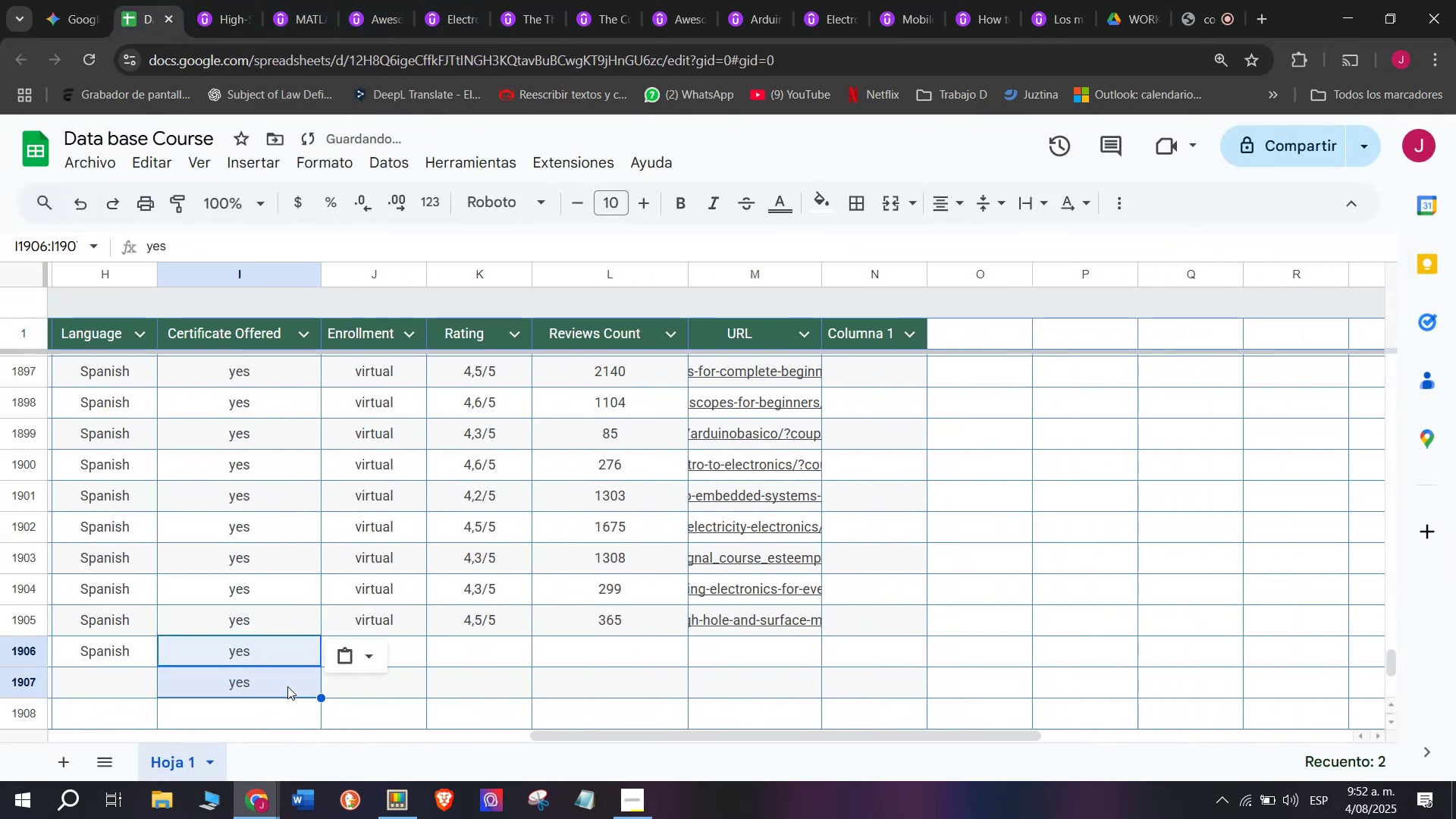 
key(Backspace)
 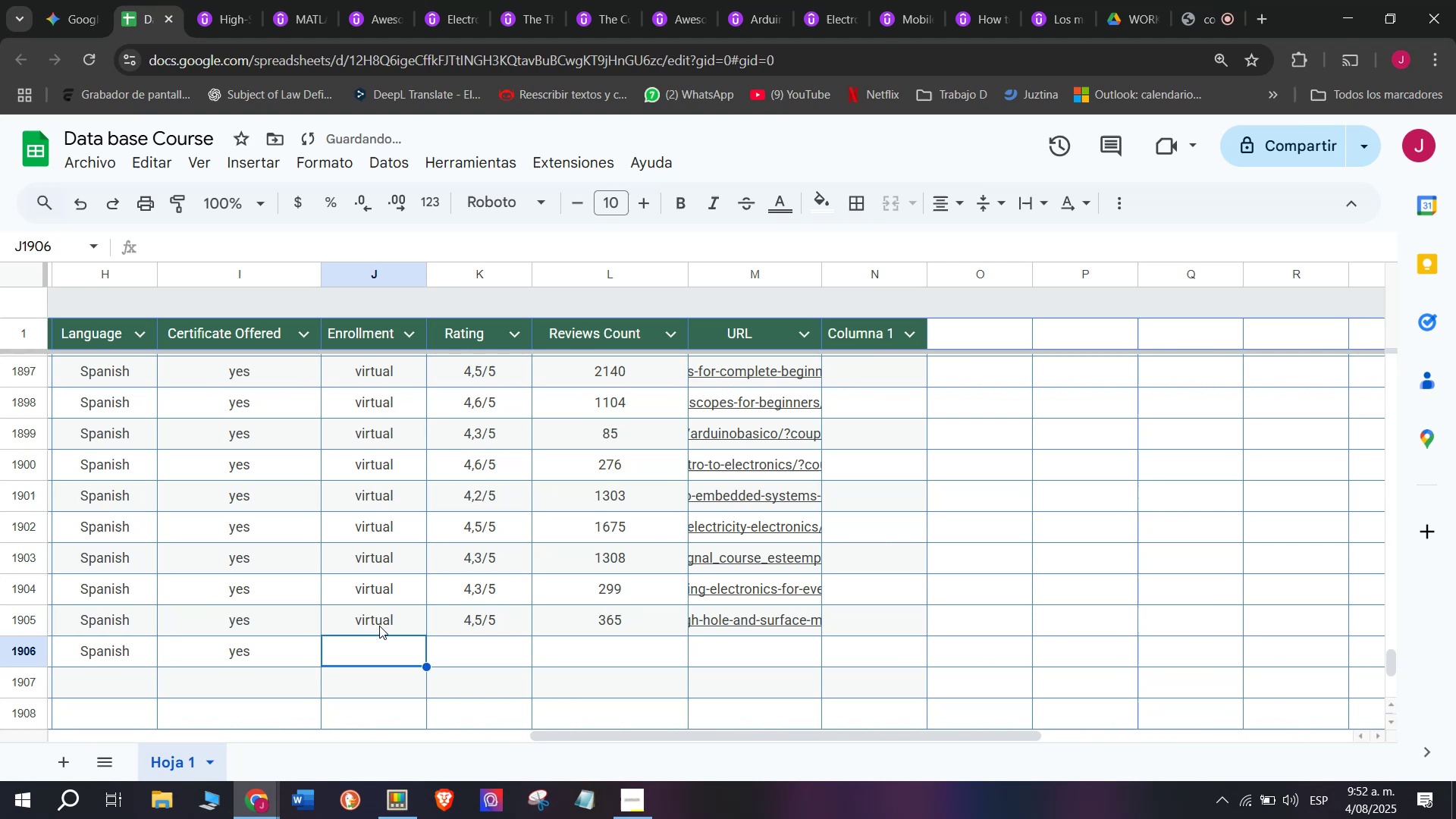 
key(Q)
 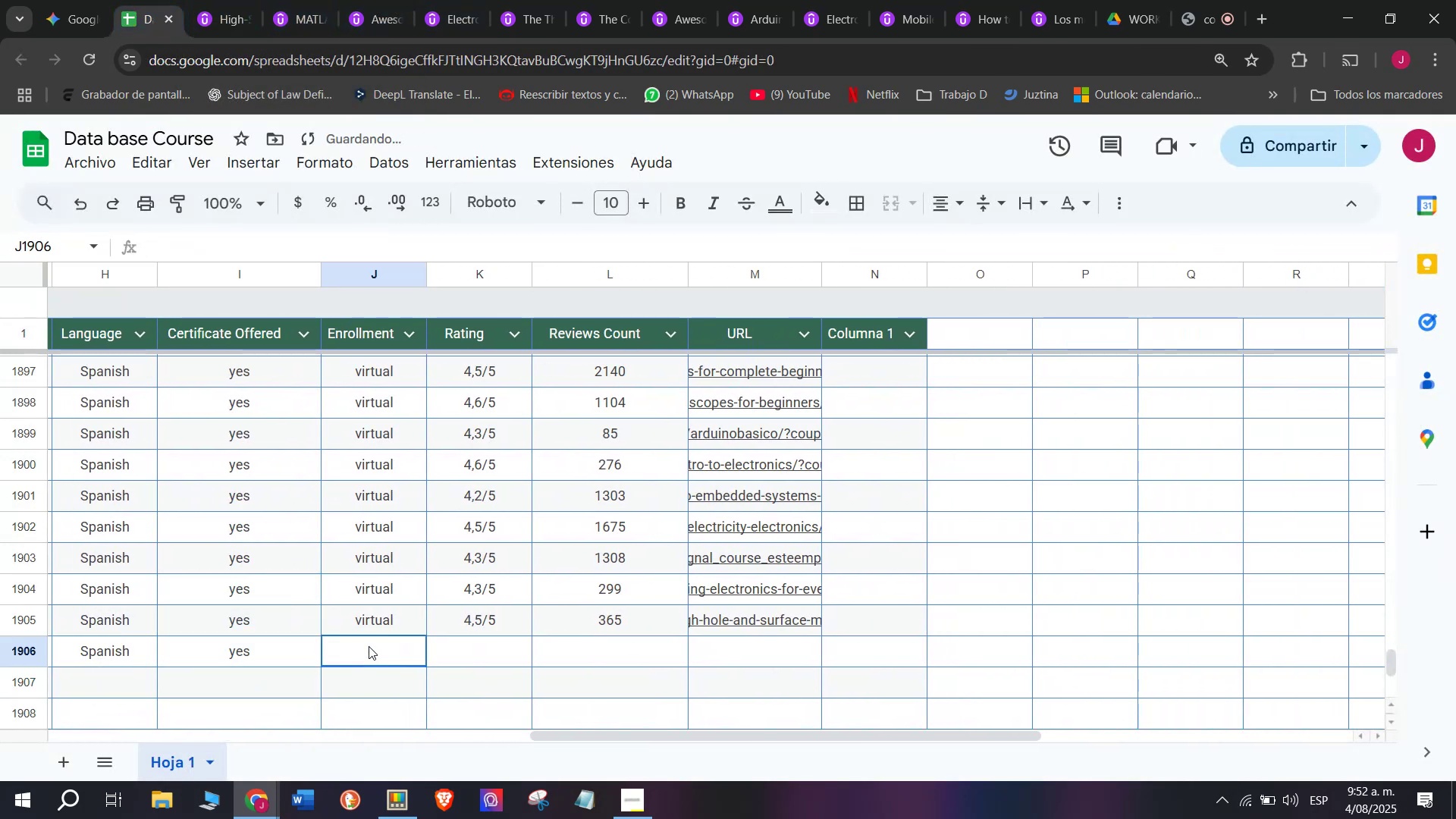 
key(Control+ControlLeft)
 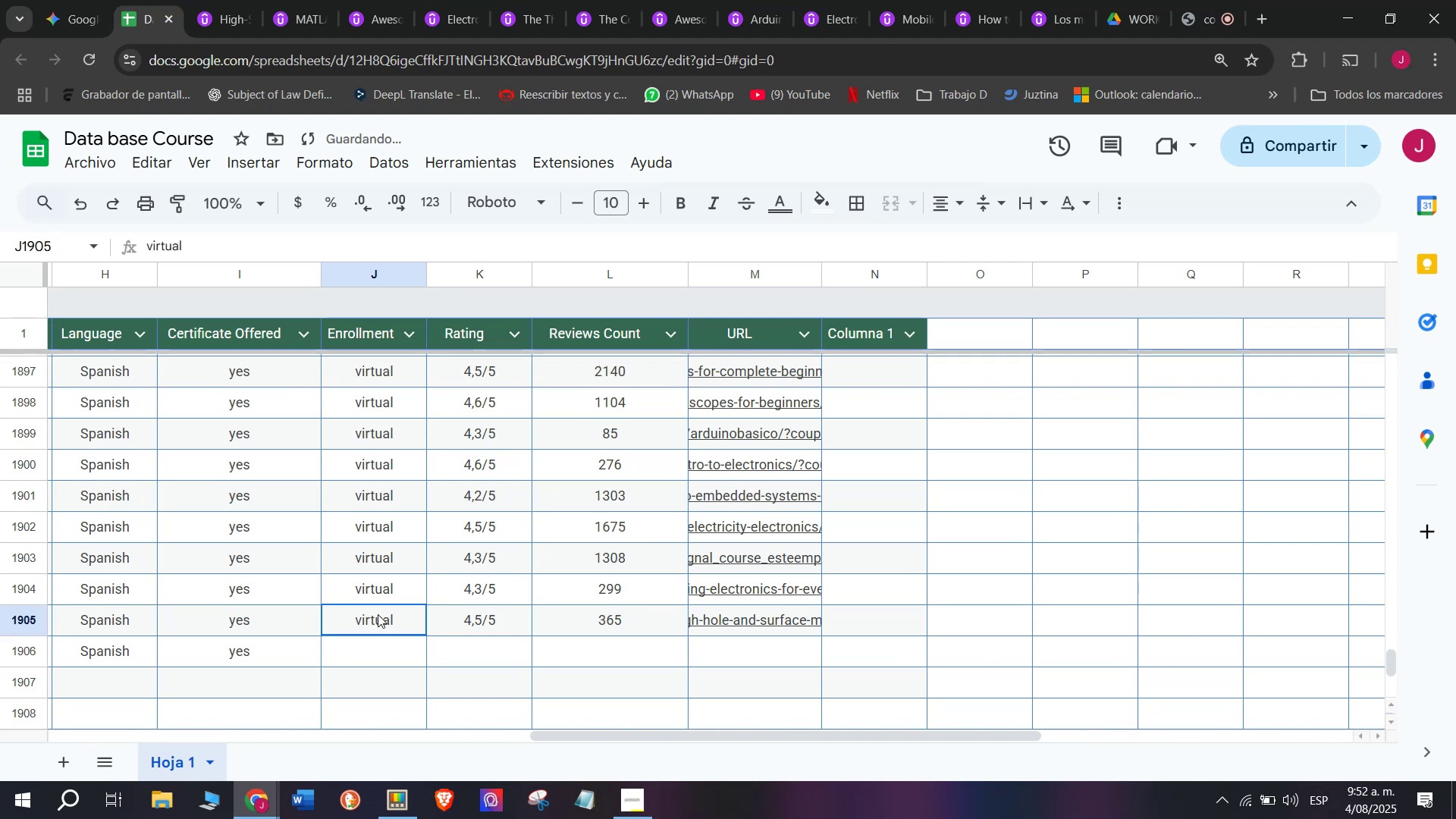 
key(Break)
 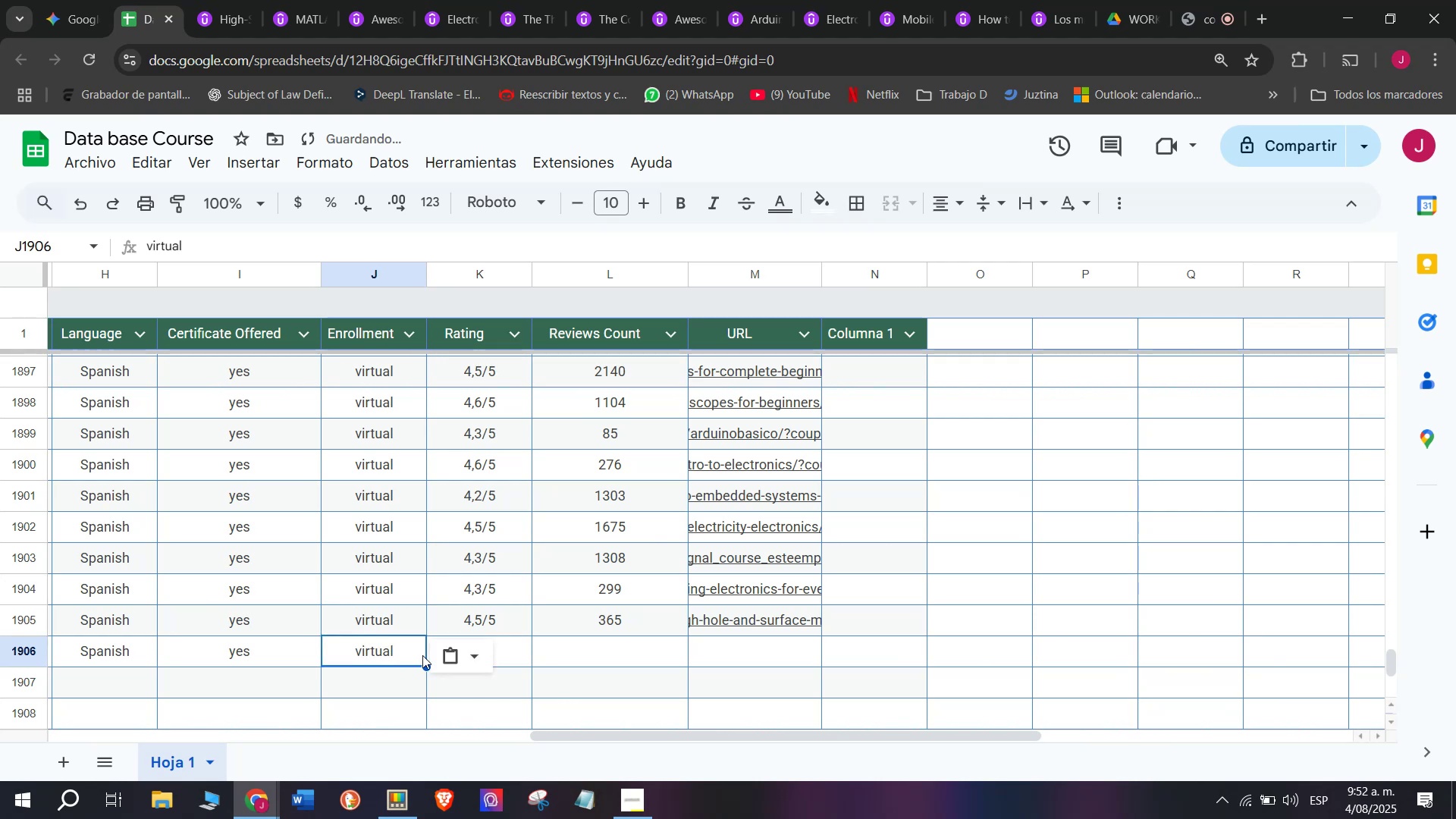 
key(Control+C)
 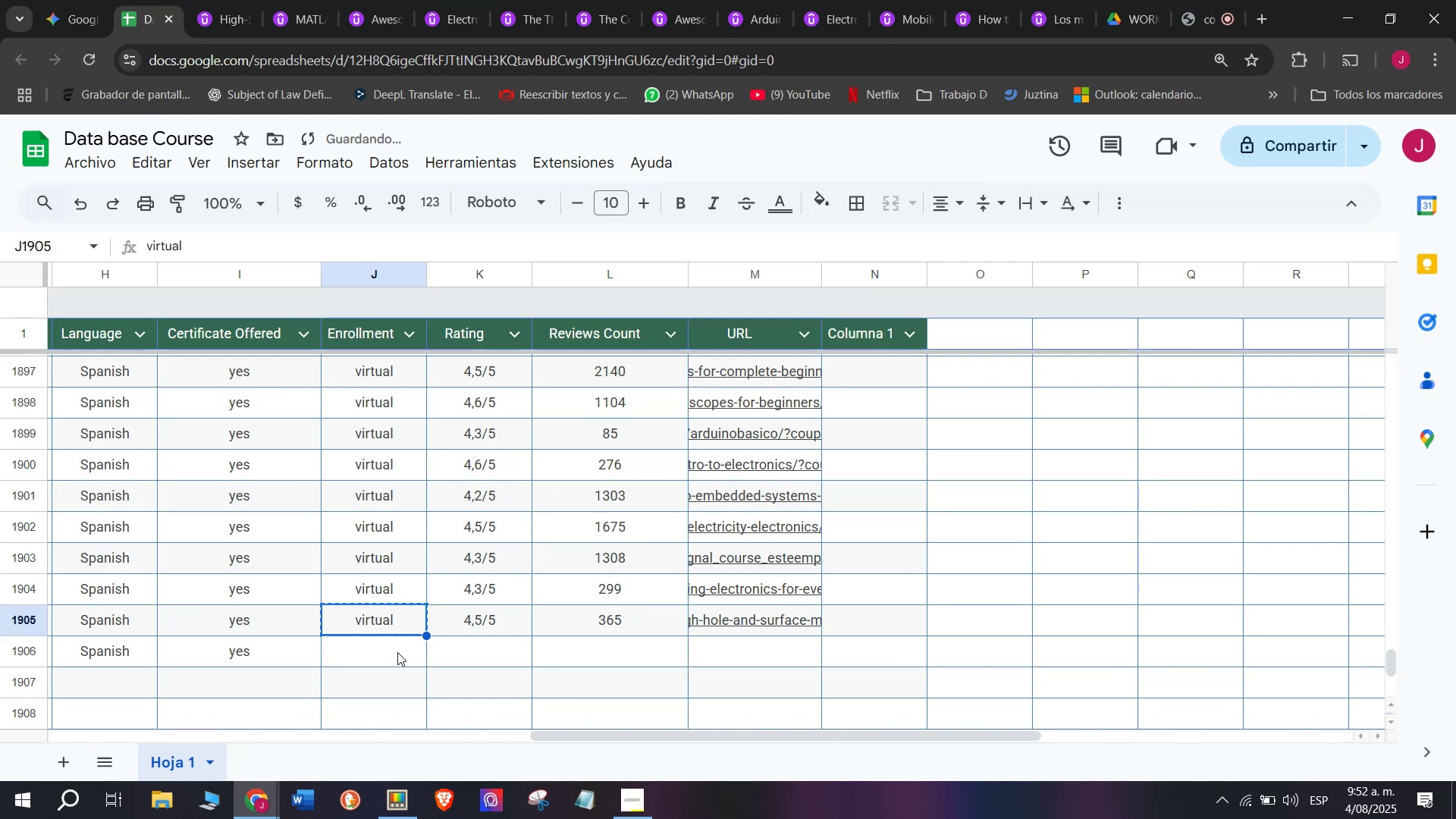 
triple_click([398, 652])
 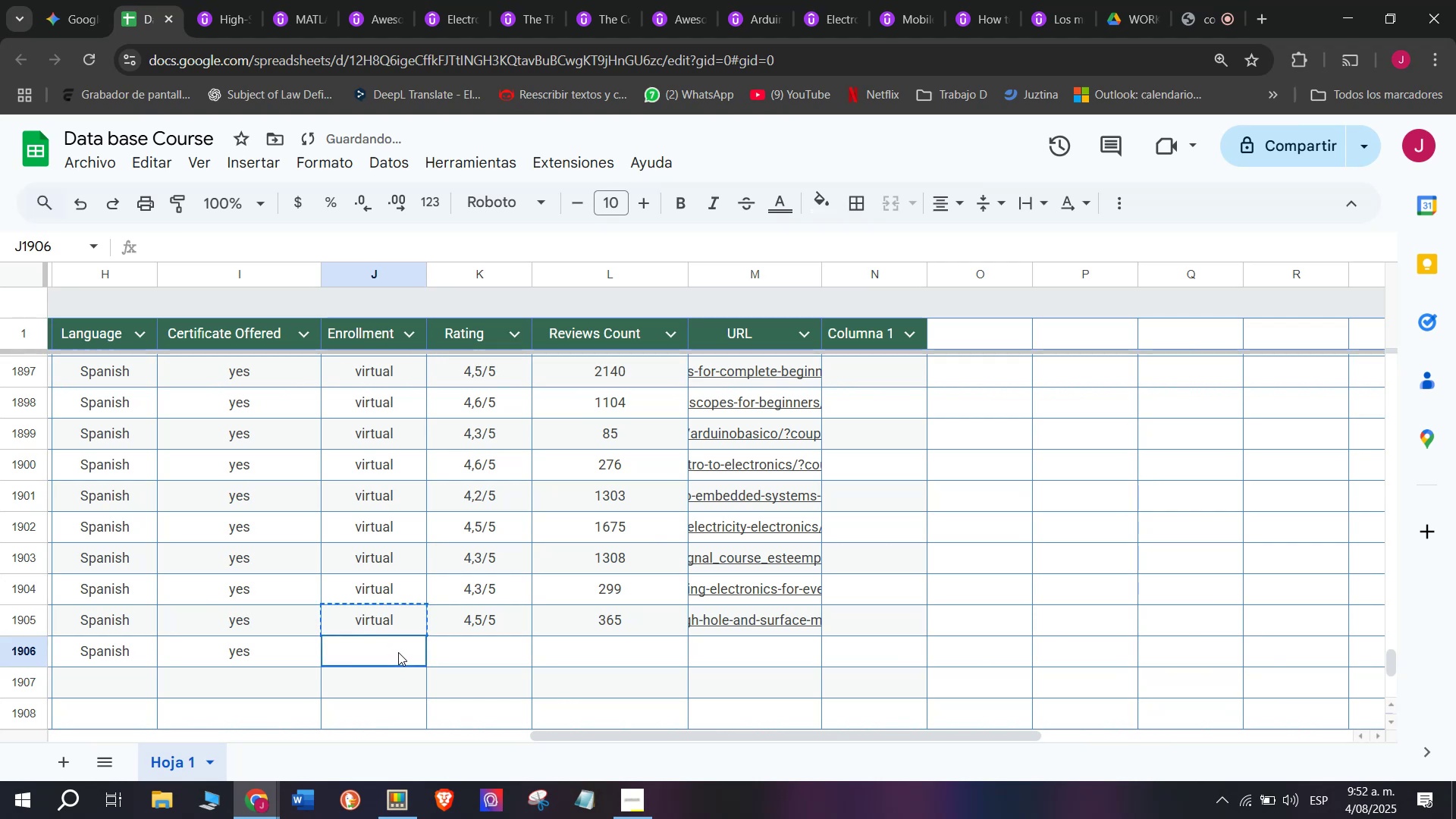 
key(Z)
 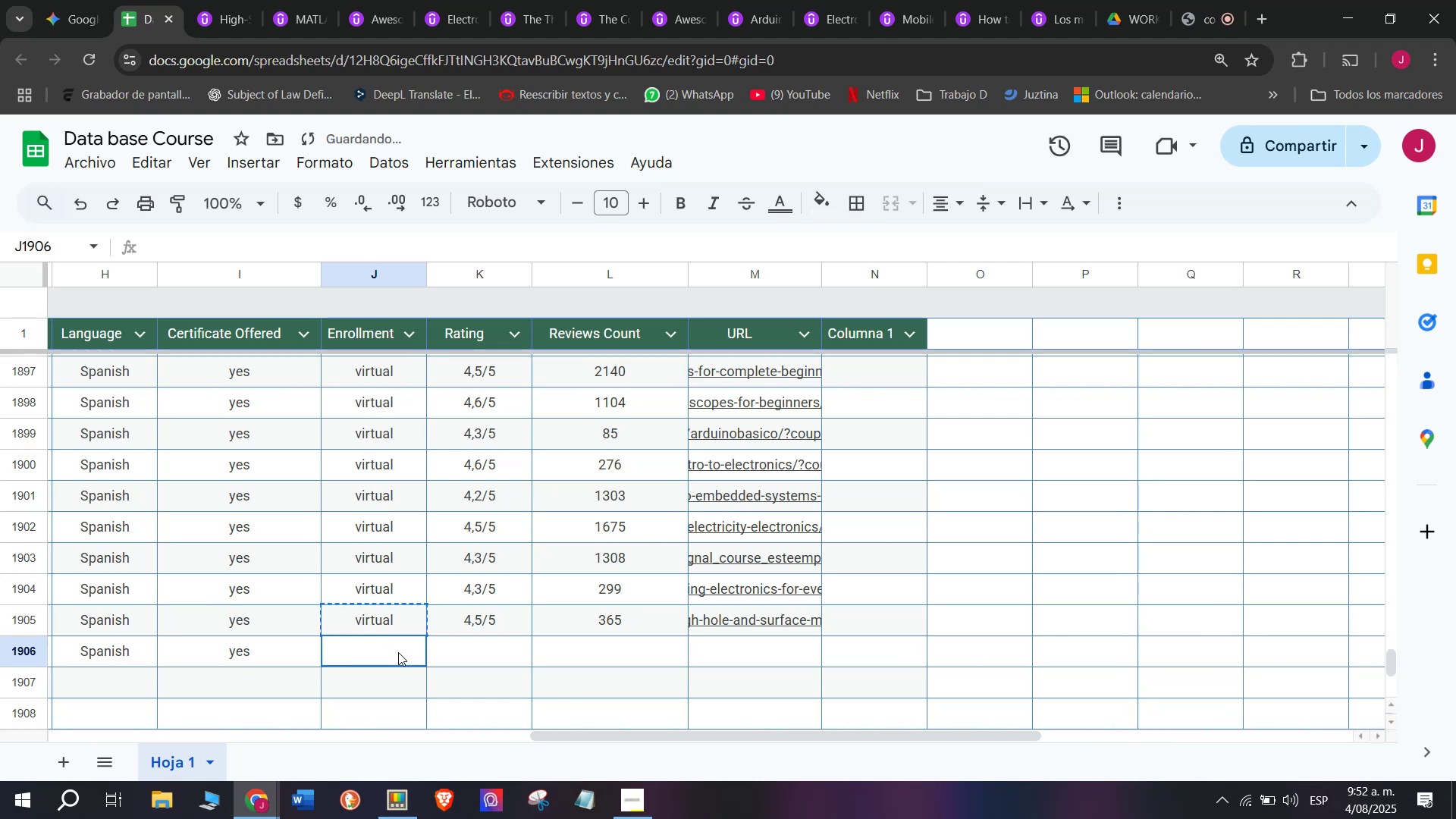 
key(Control+ControlLeft)
 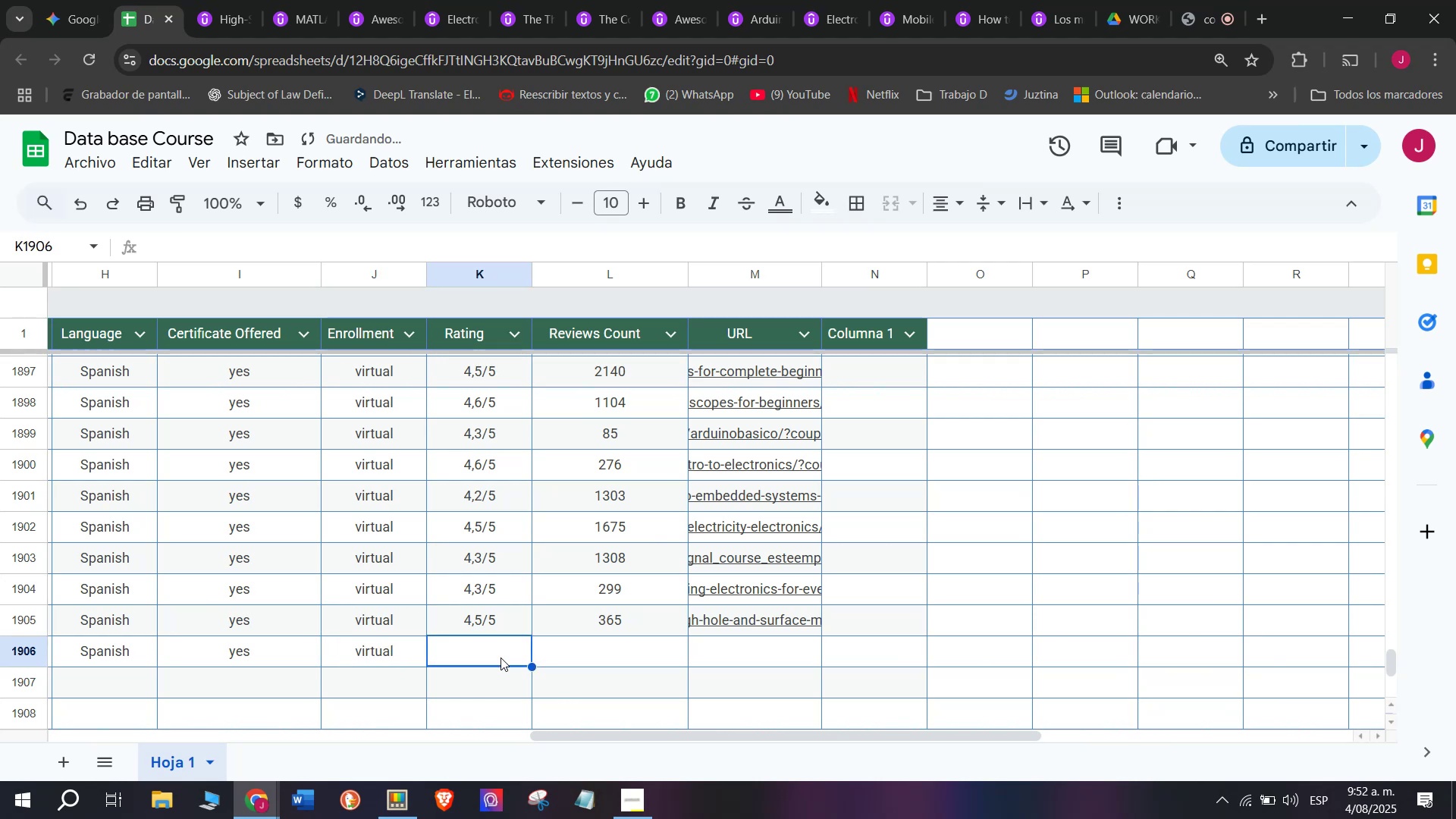 
key(Control+V)
 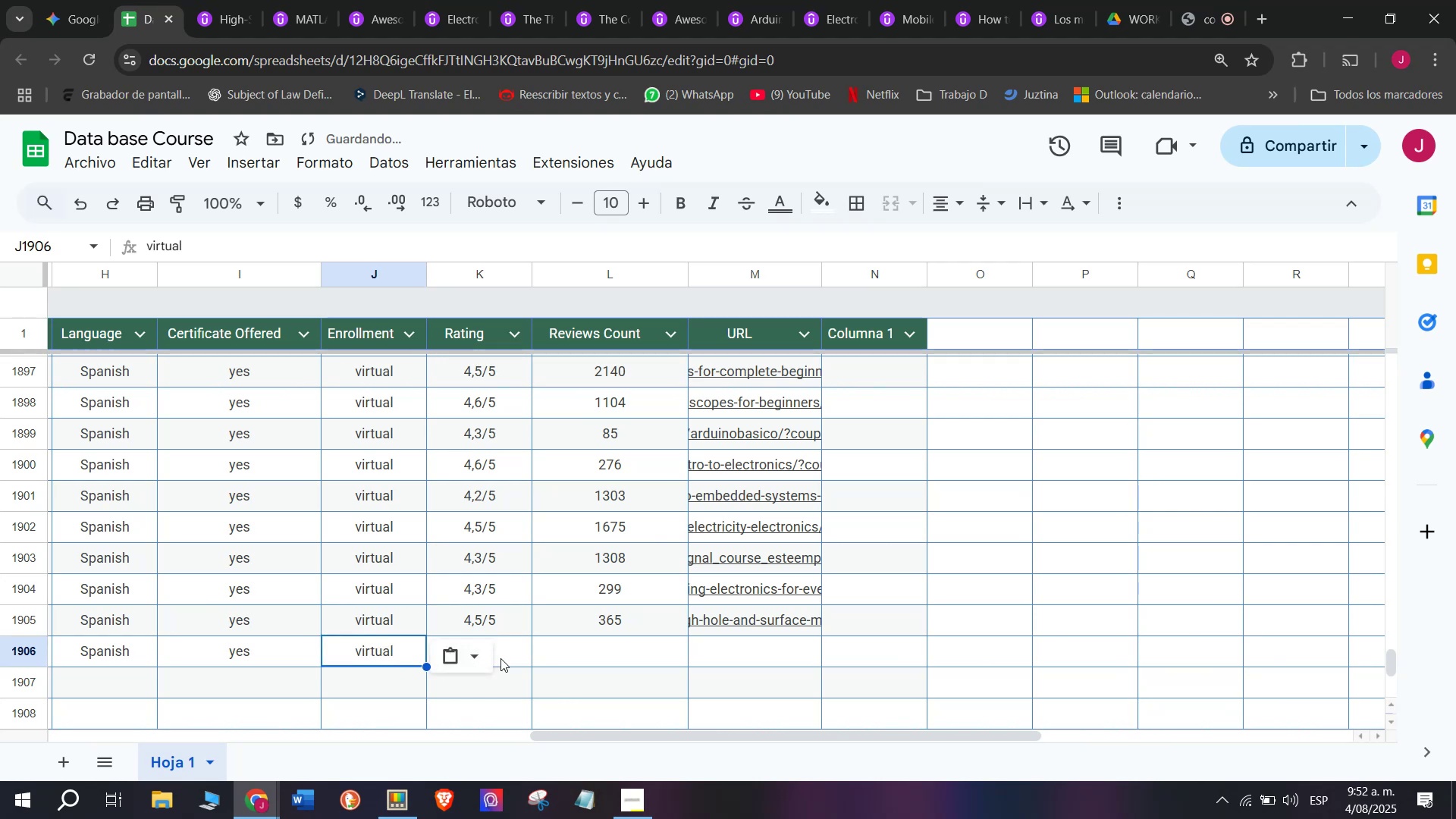 
triple_click([500, 657])
 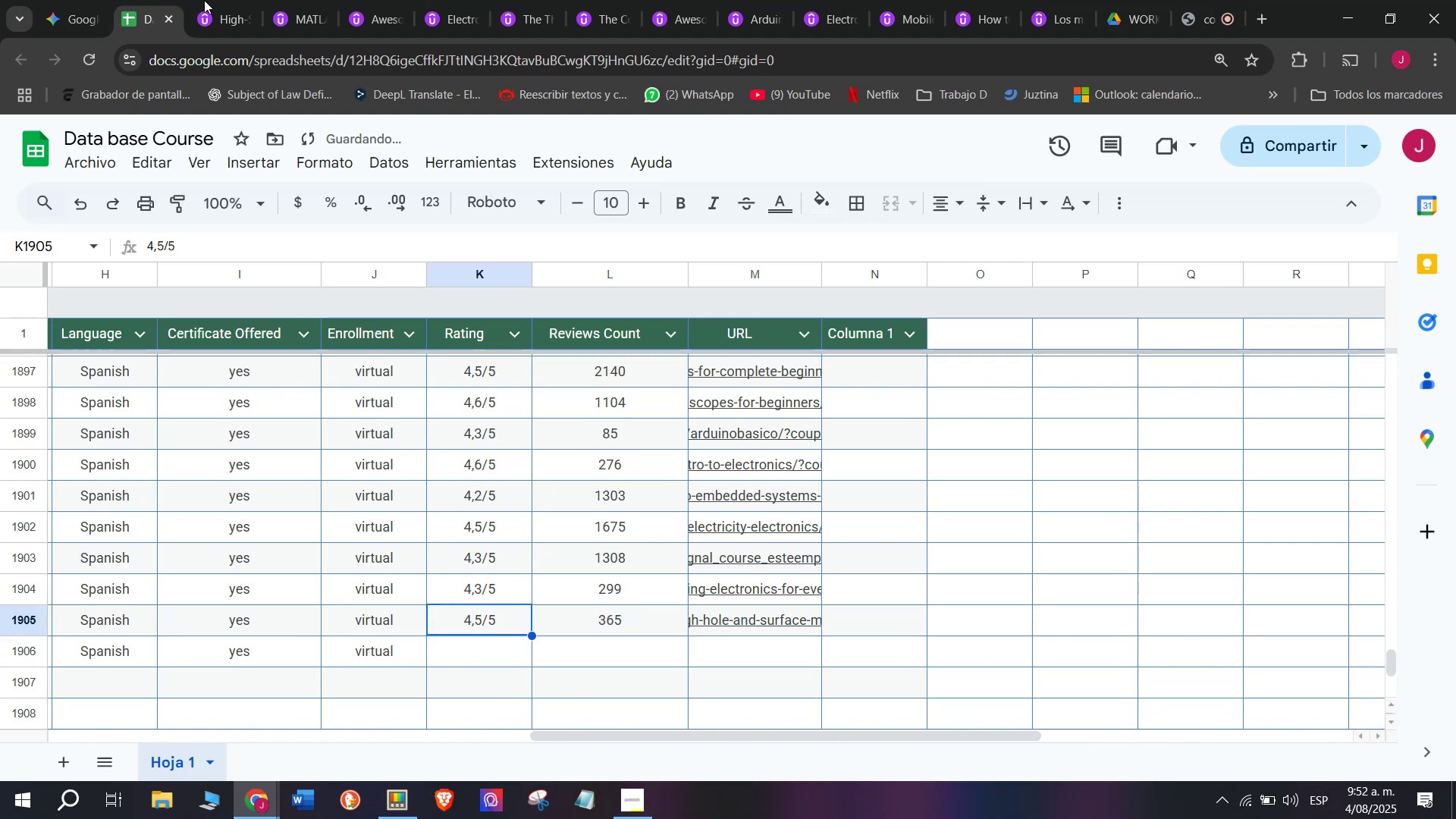 
left_click([203, 0])
 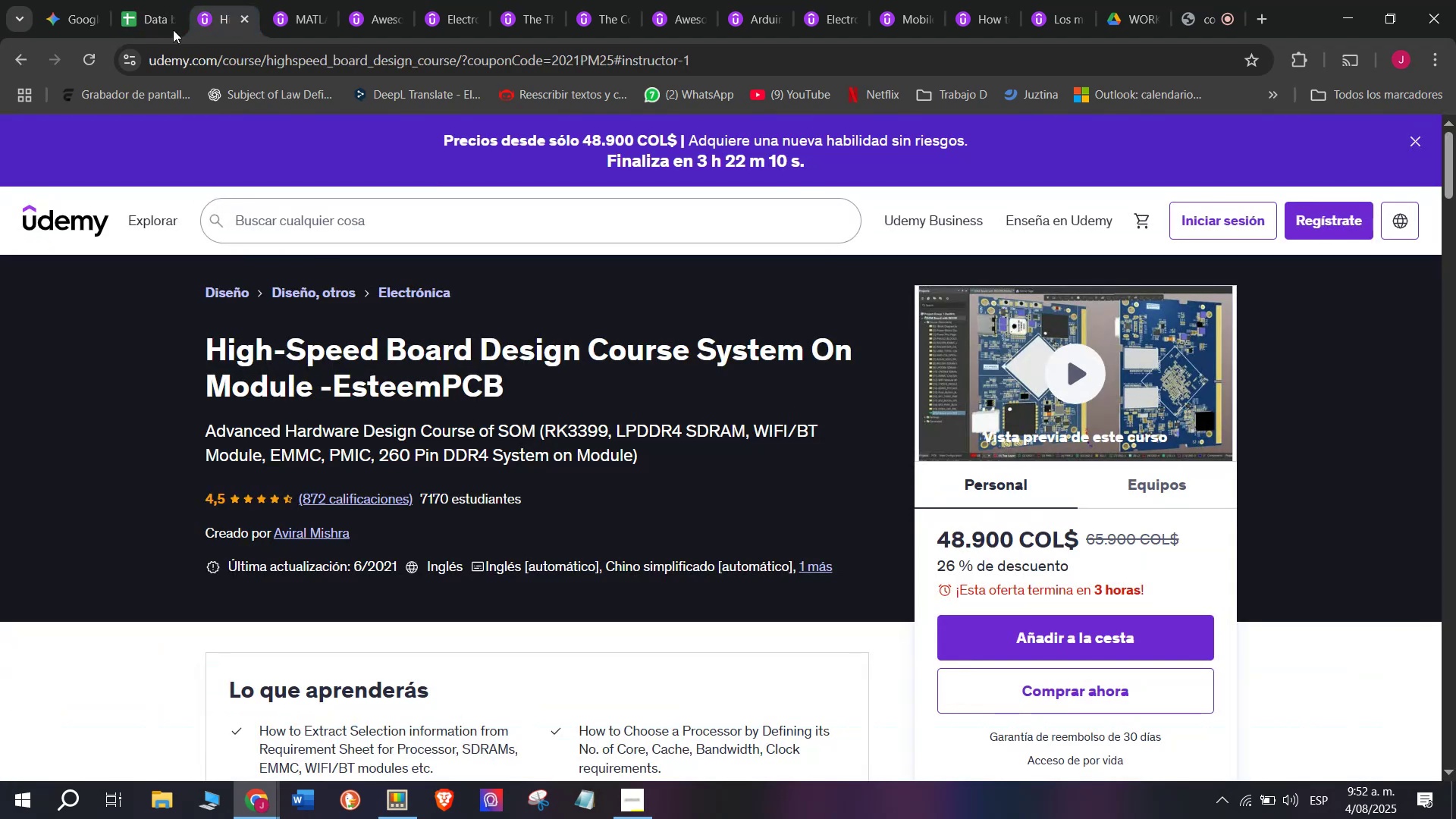 
left_click([147, 0])
 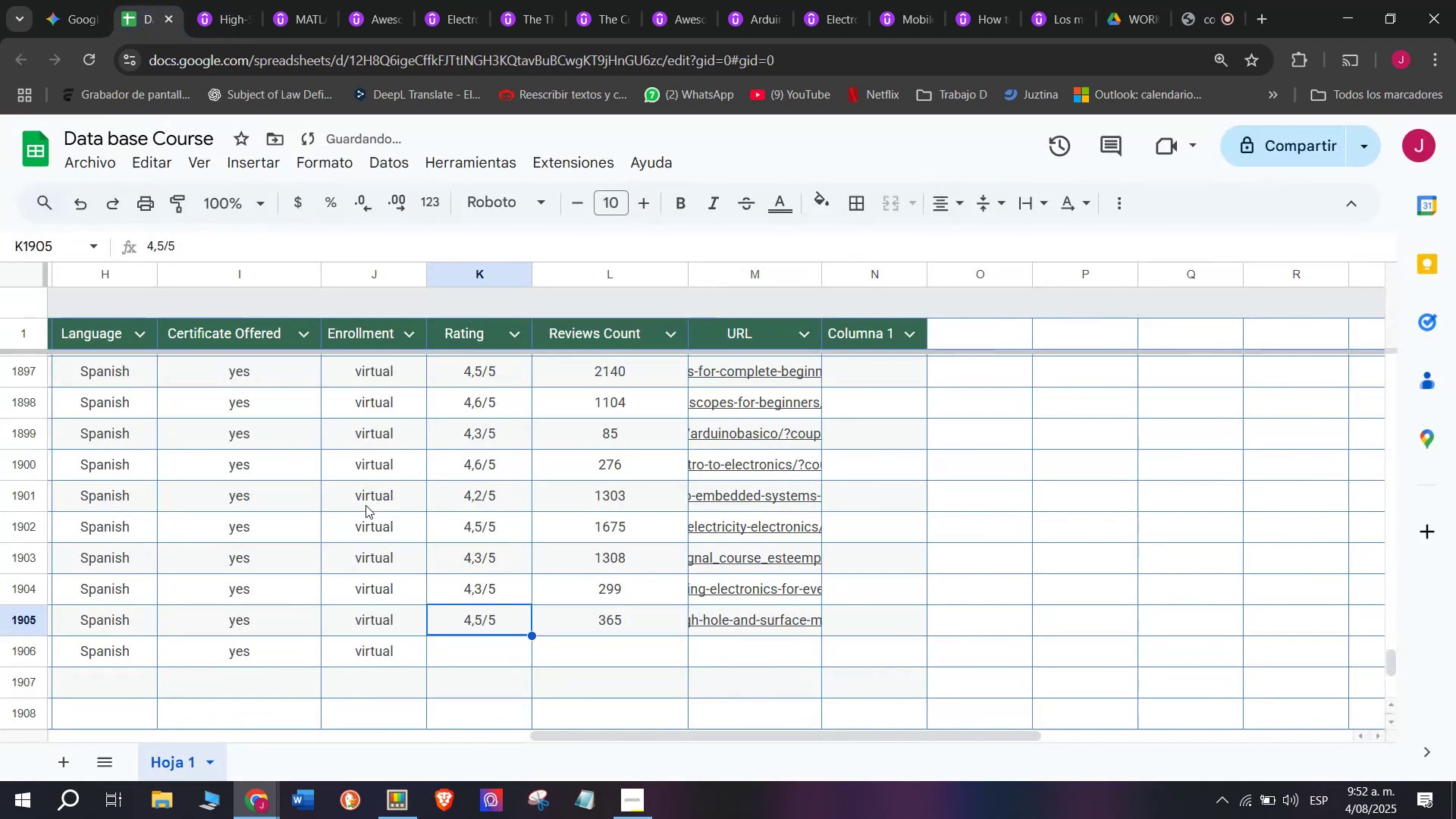 
key(Break)
 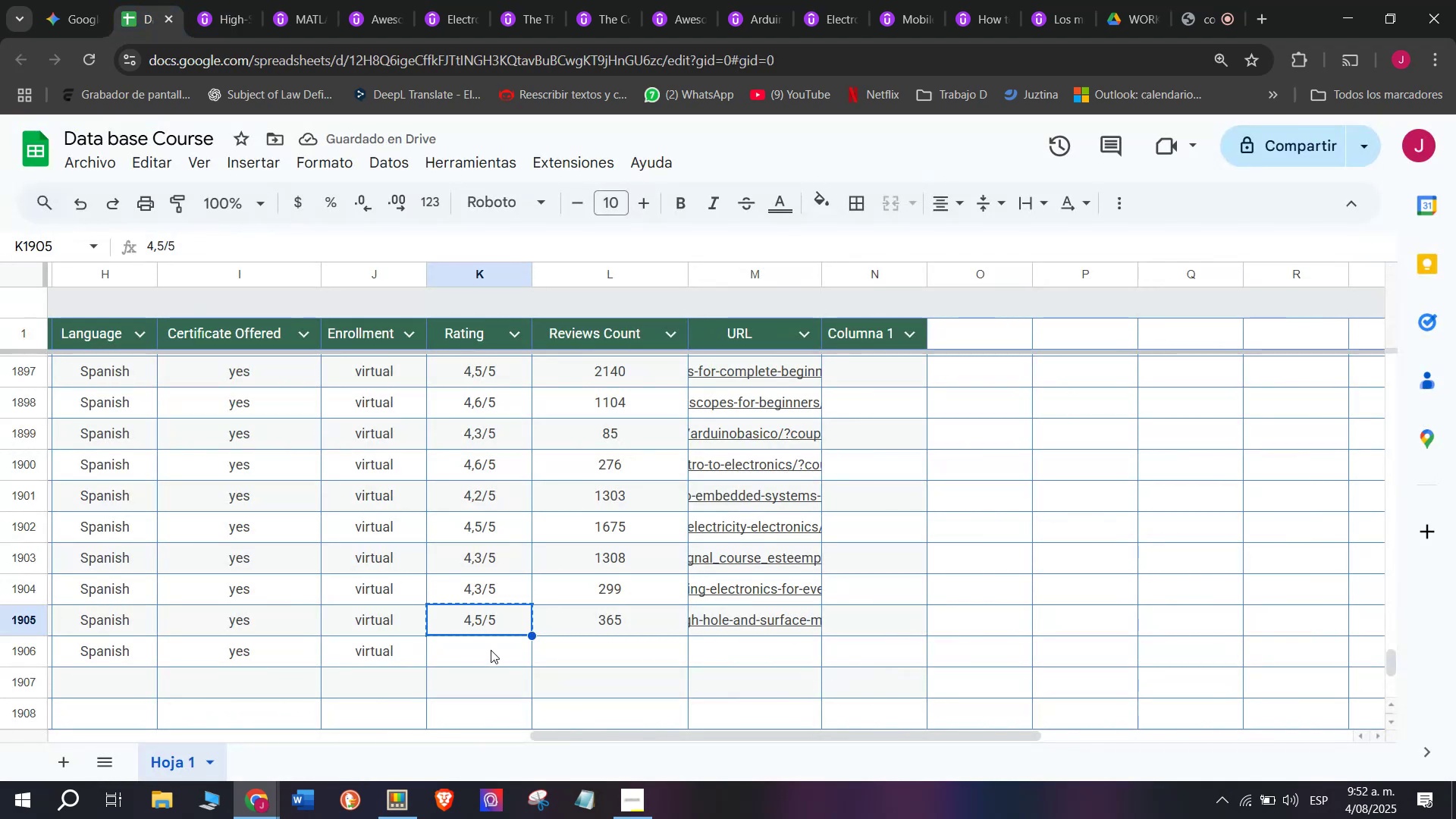 
key(Control+ControlLeft)
 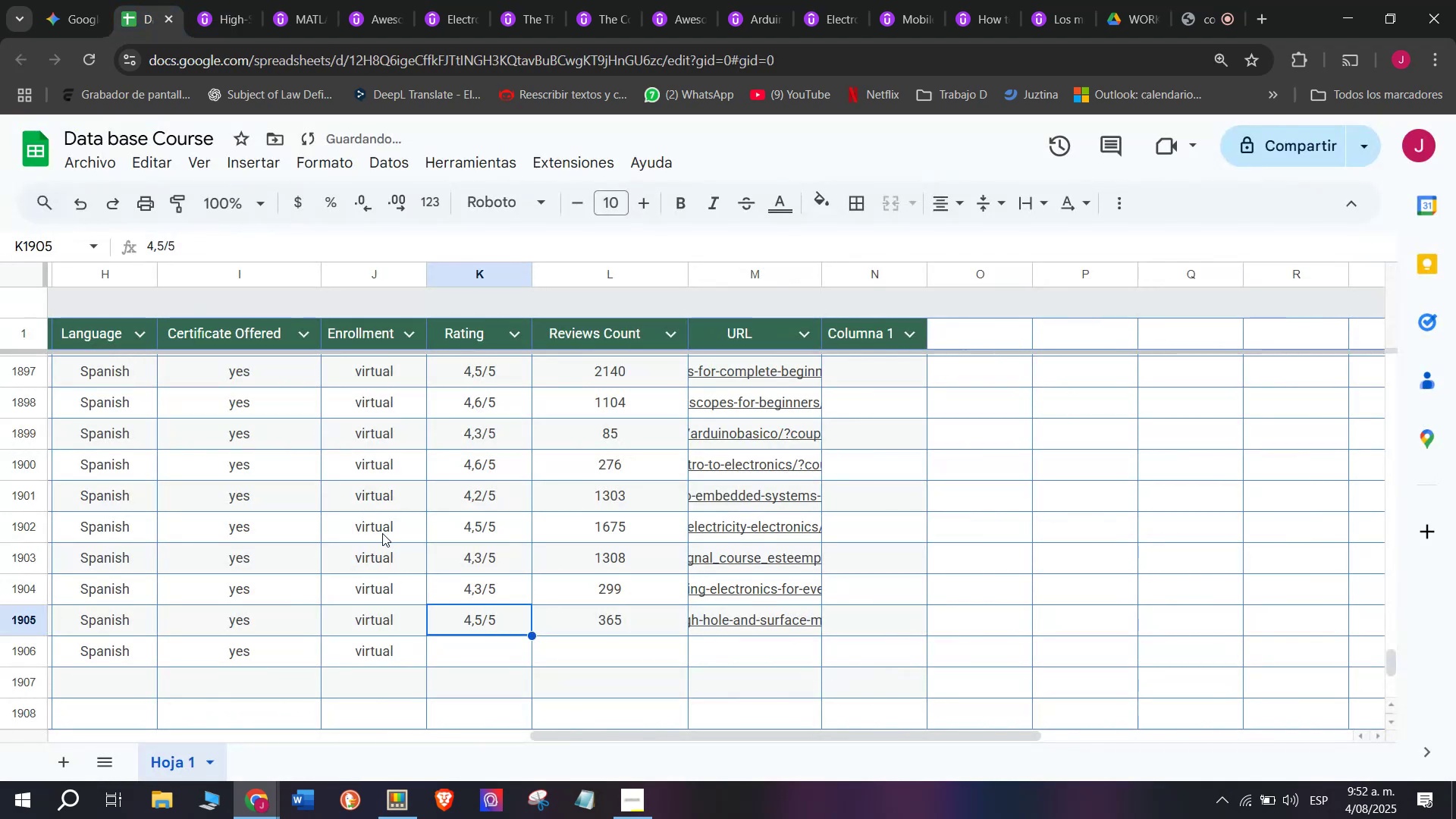 
key(Control+C)
 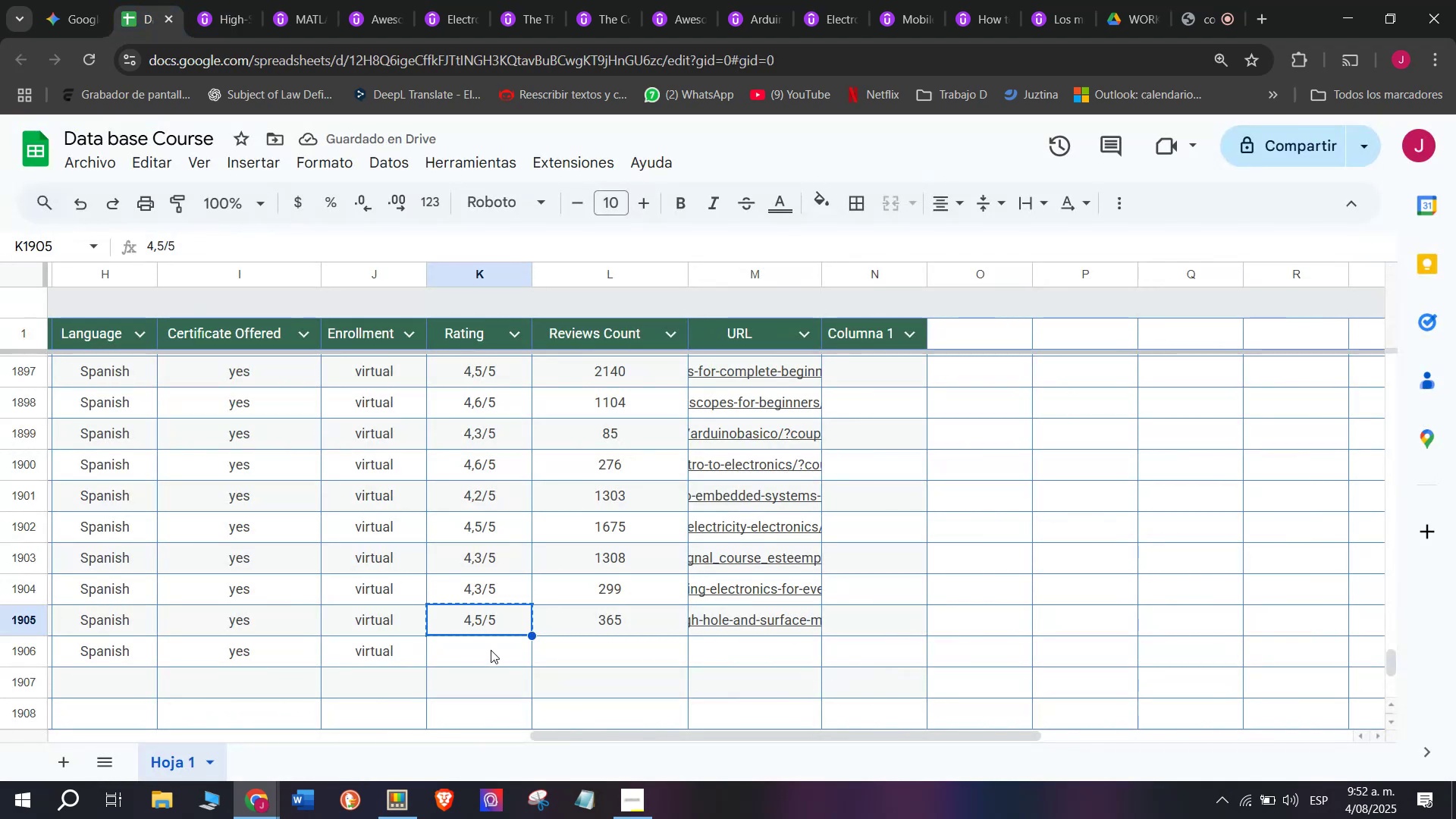 
key(Z)
 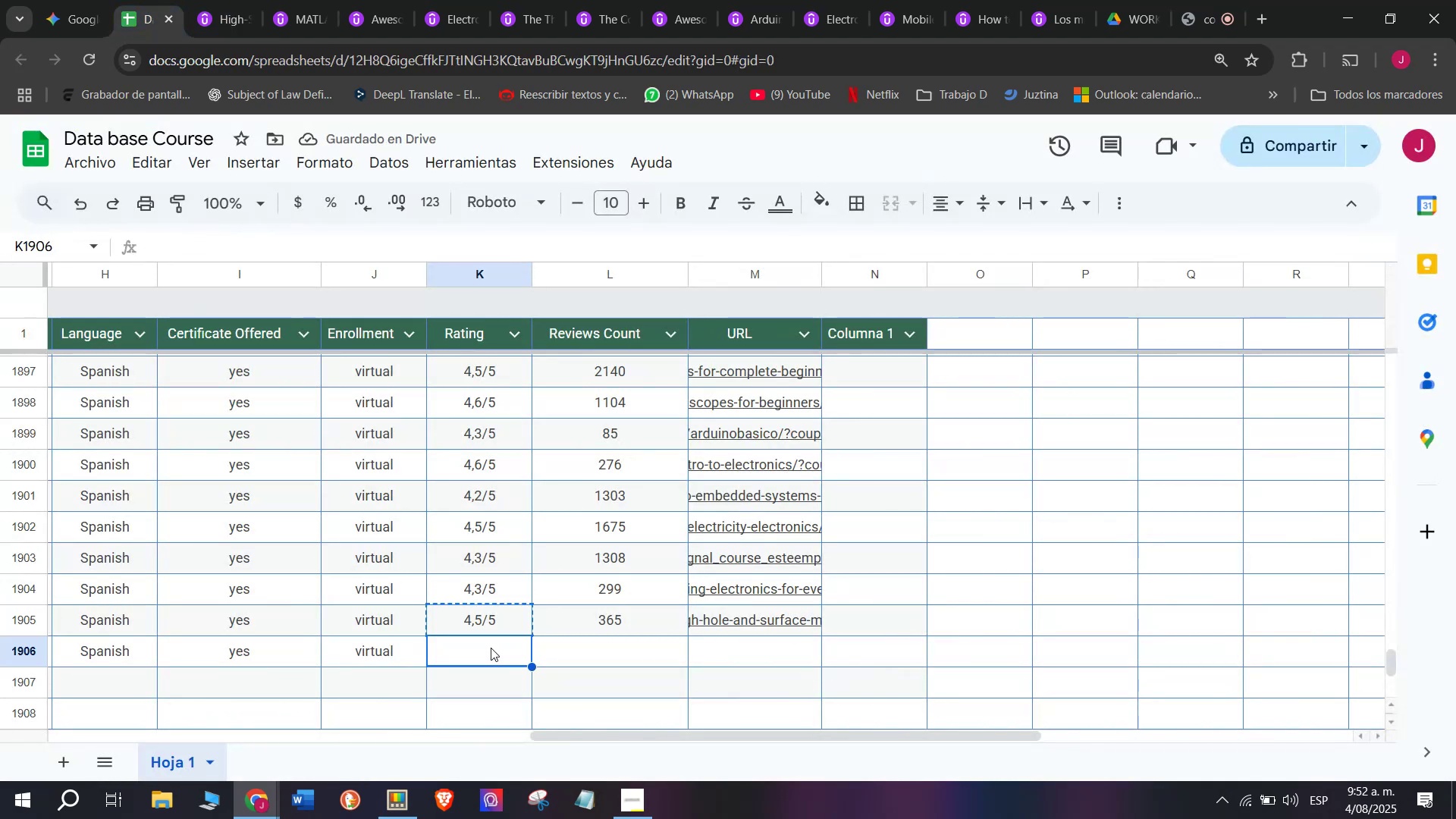 
key(Control+ControlLeft)
 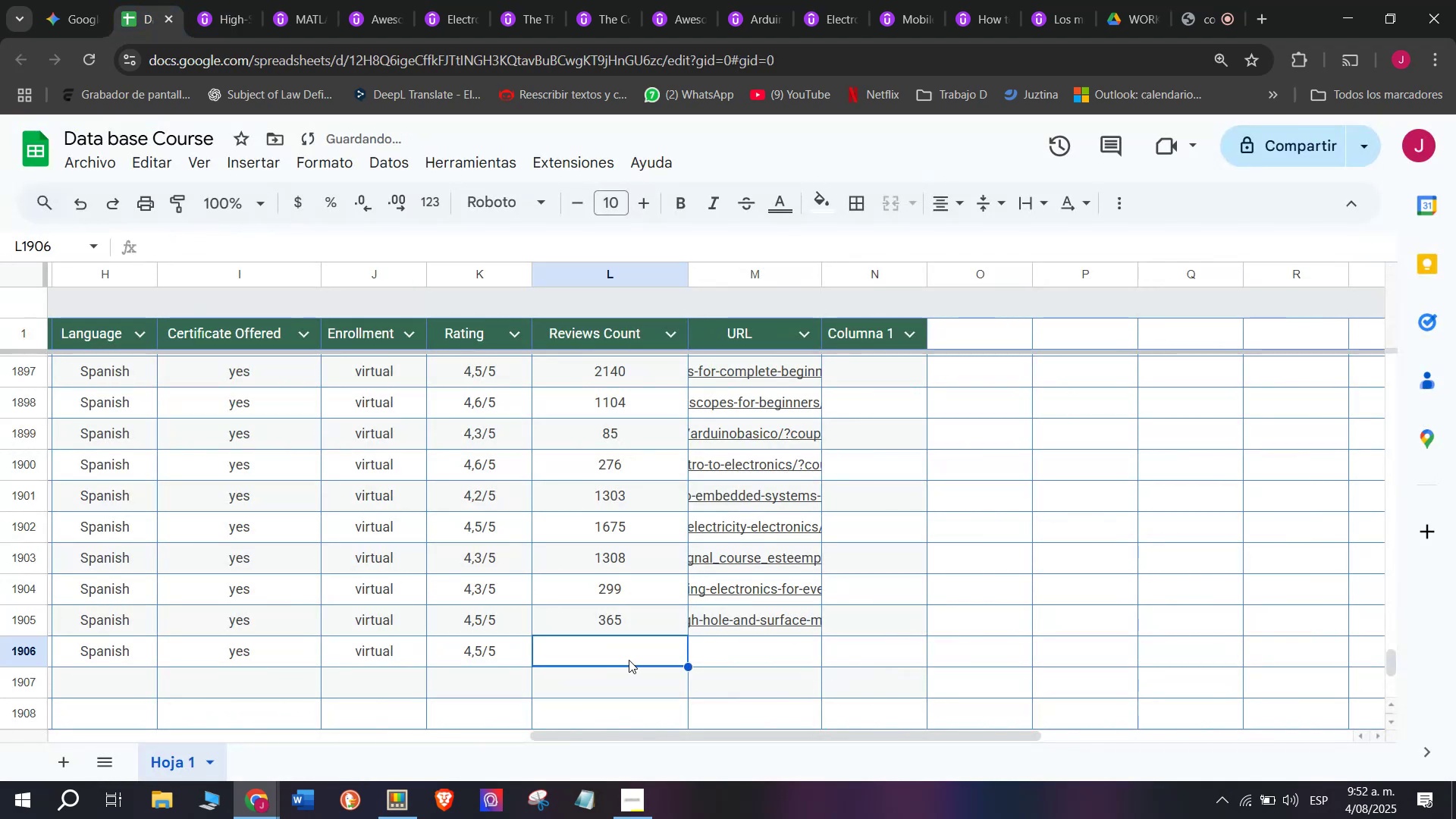 
key(Control+V)
 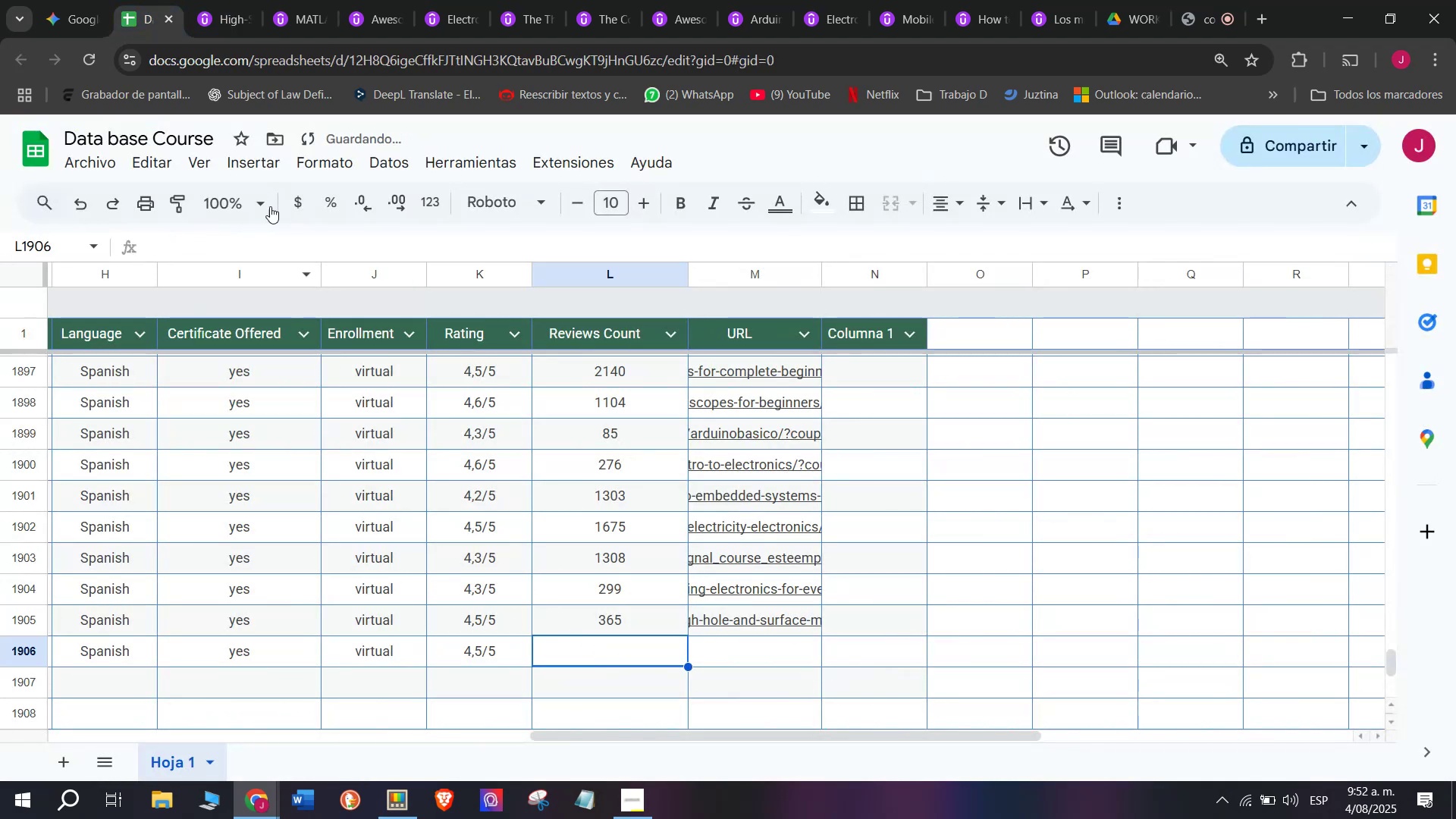 
left_click([221, 0])
 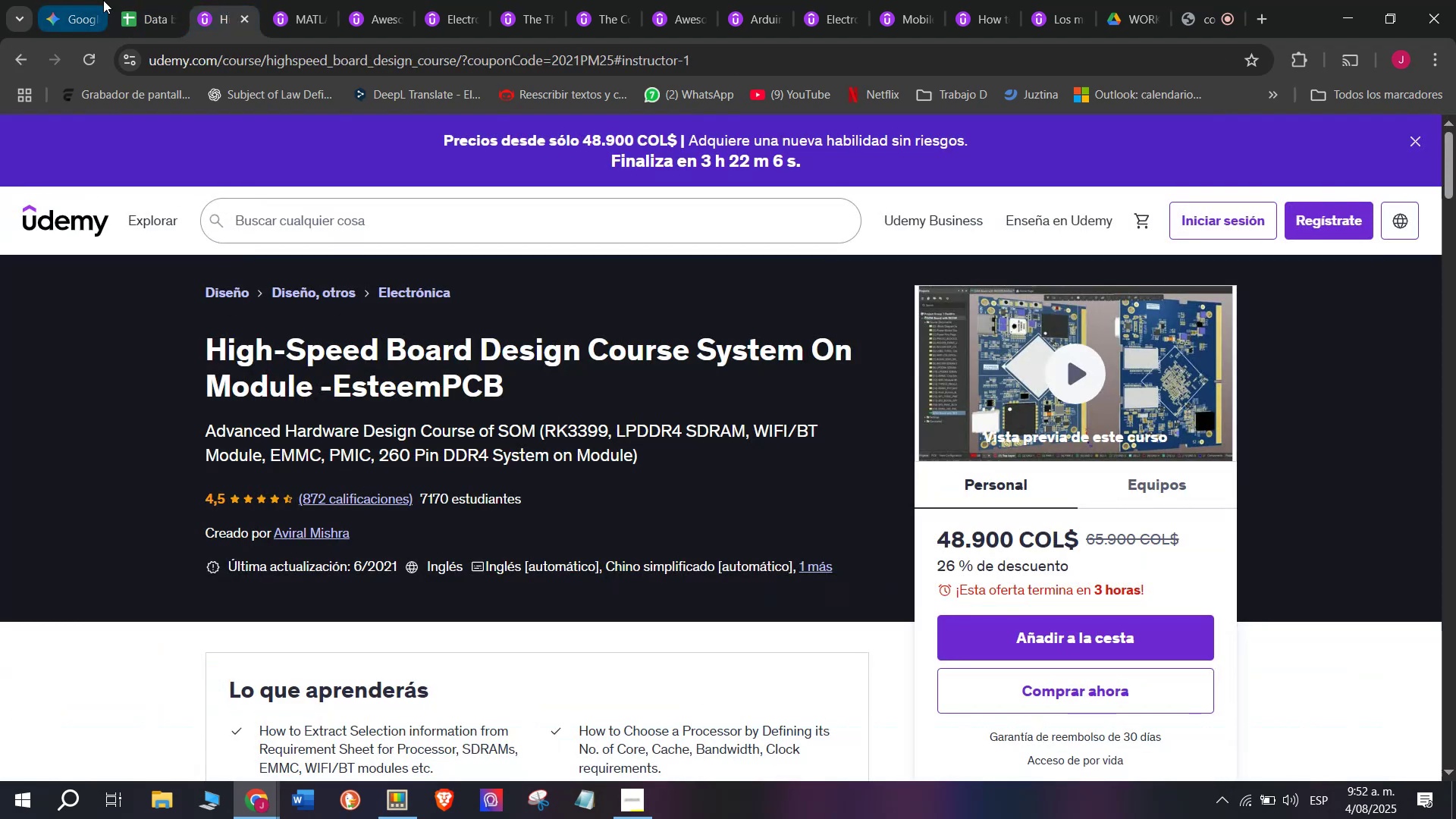 
double_click([152, 0])
 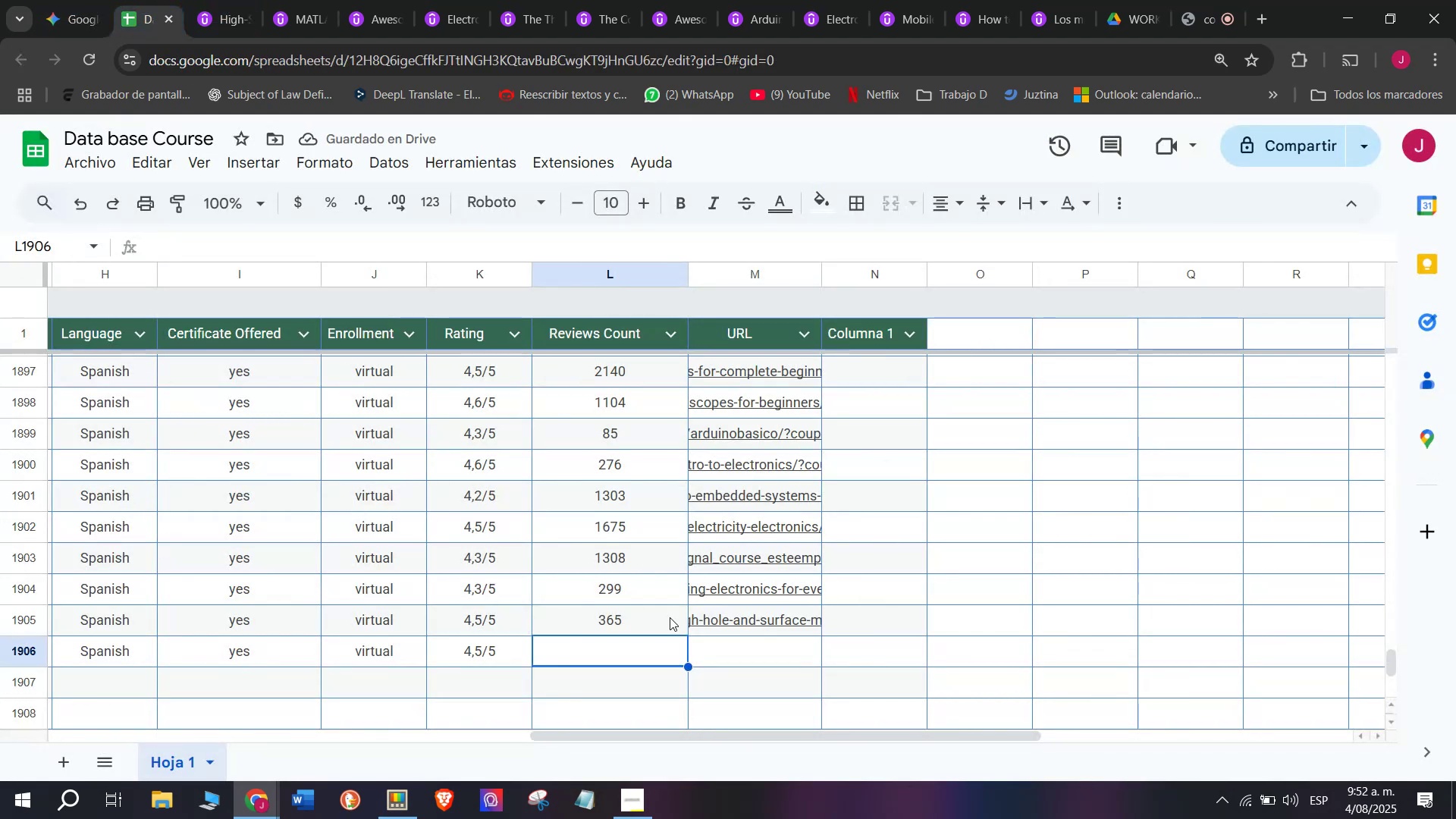 
type(872)
 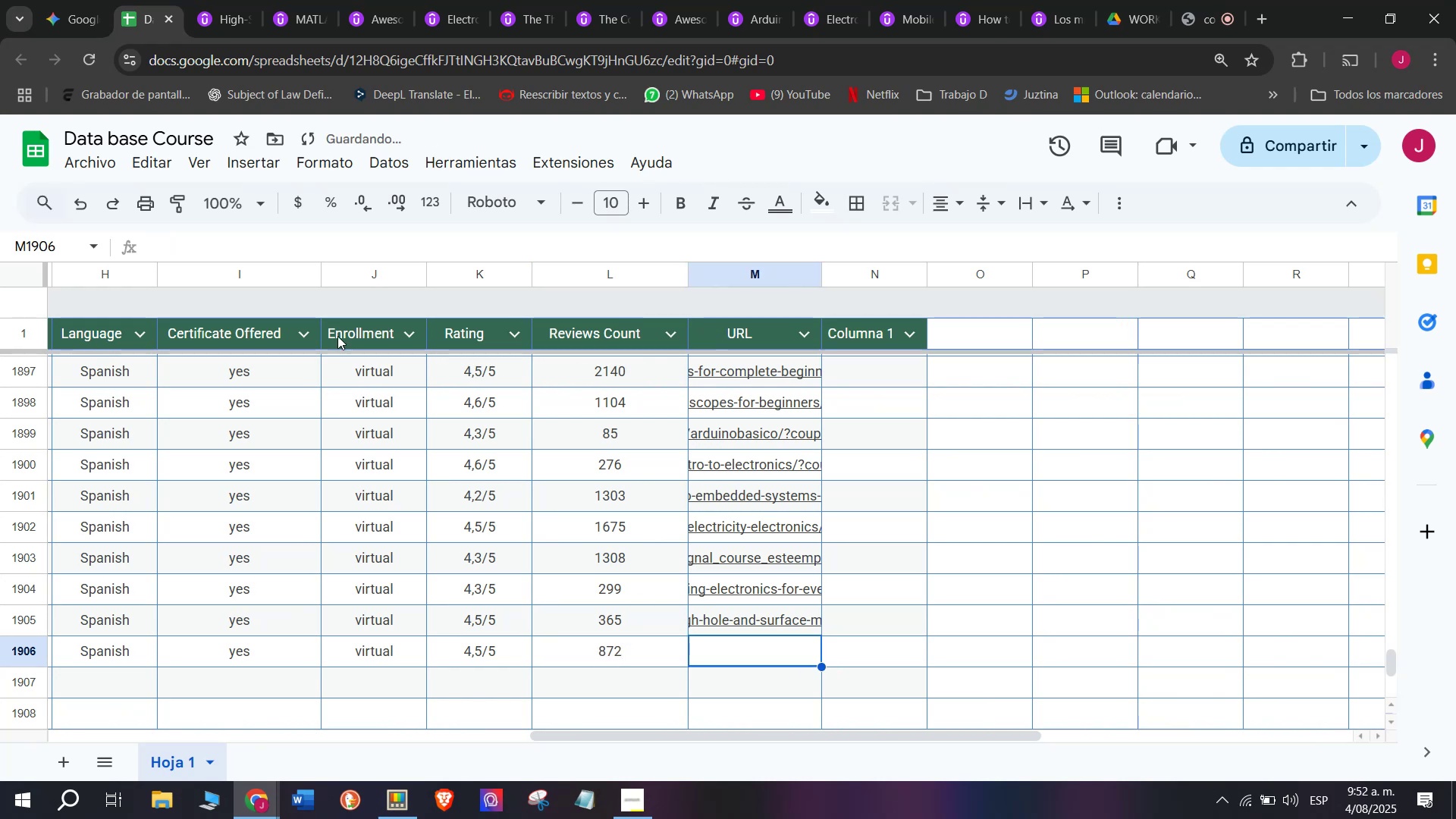 
left_click([197, 0])
 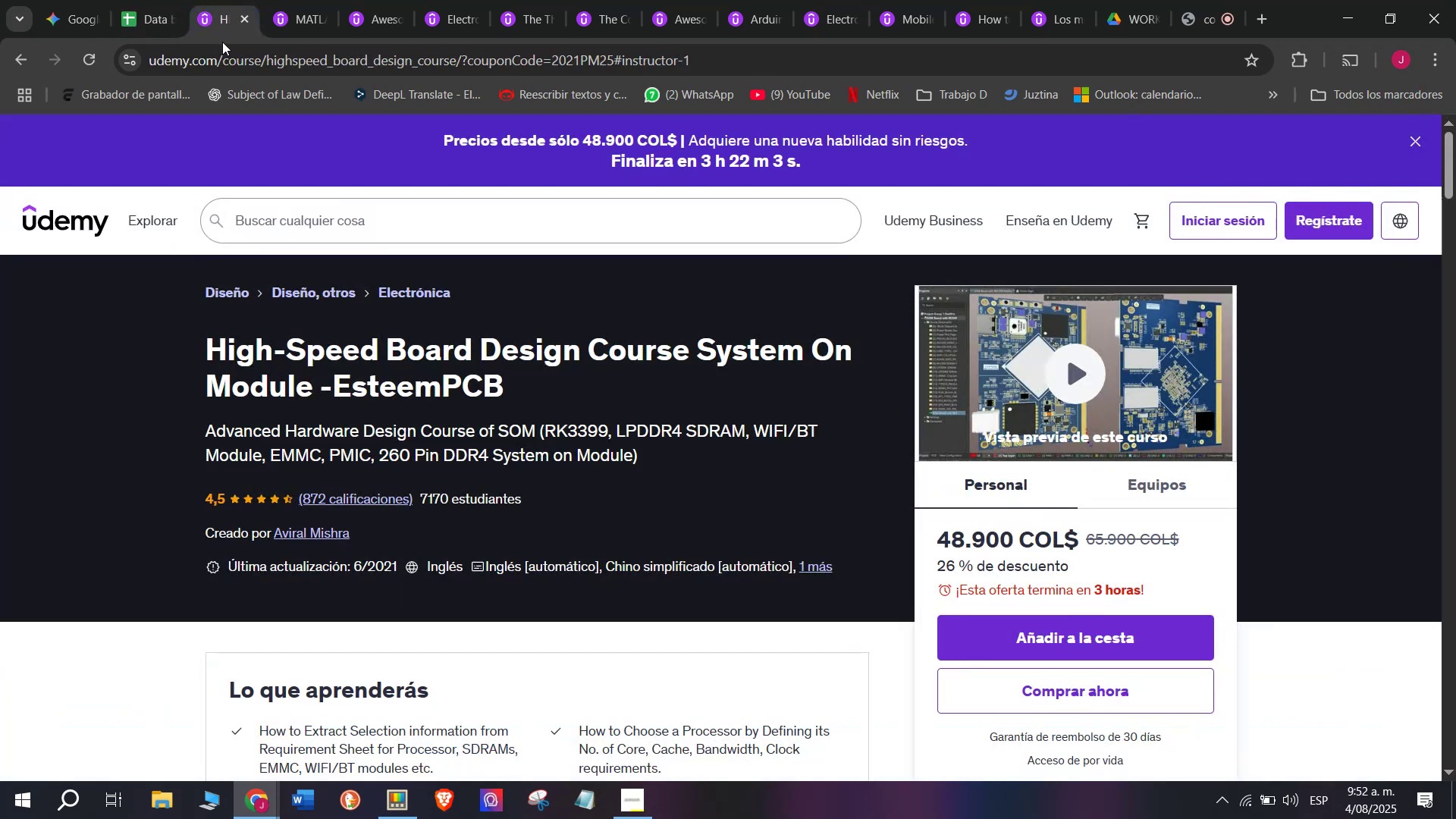 
double_click([222, 42])
 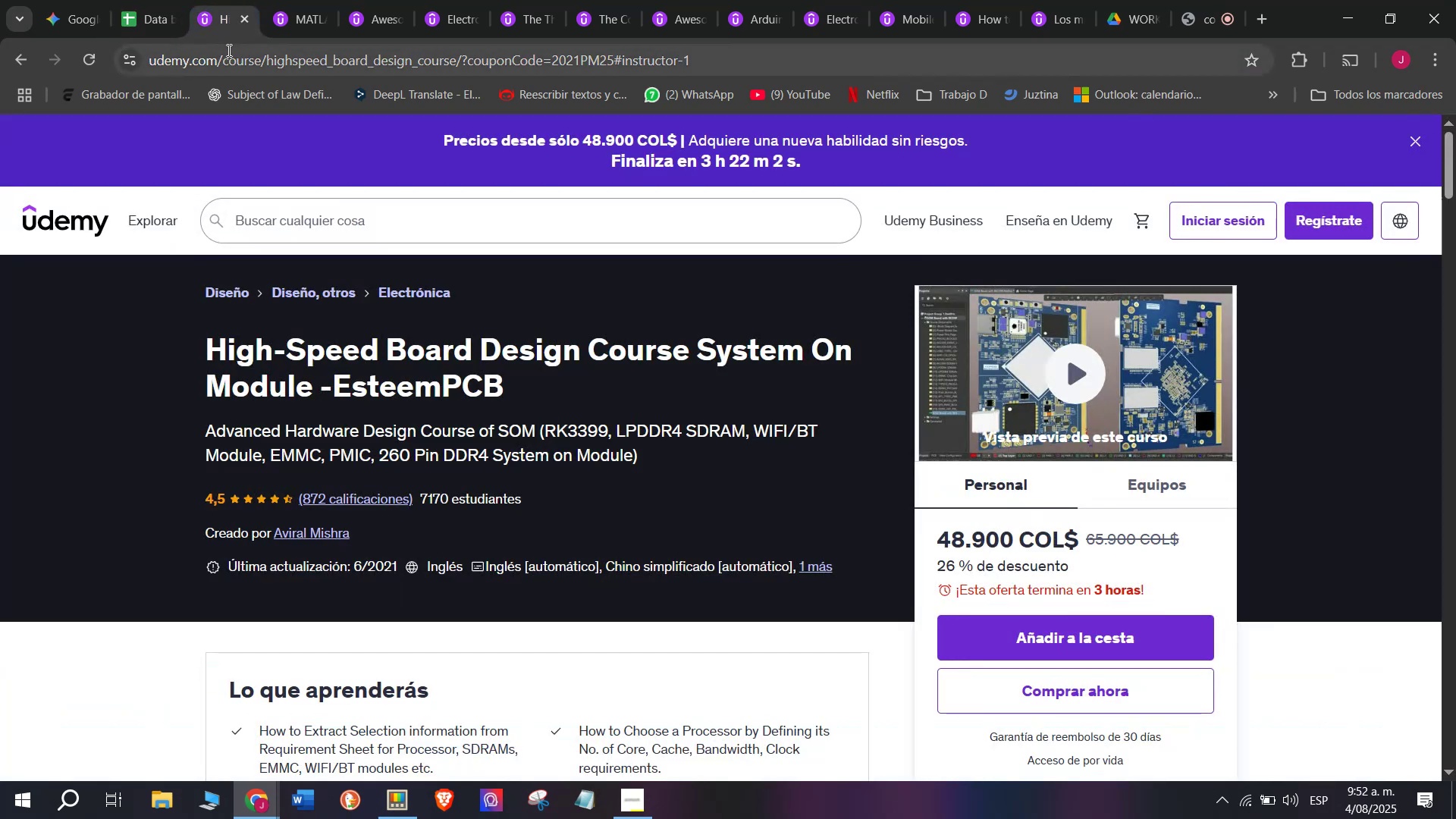 
triple_click([228, 50])
 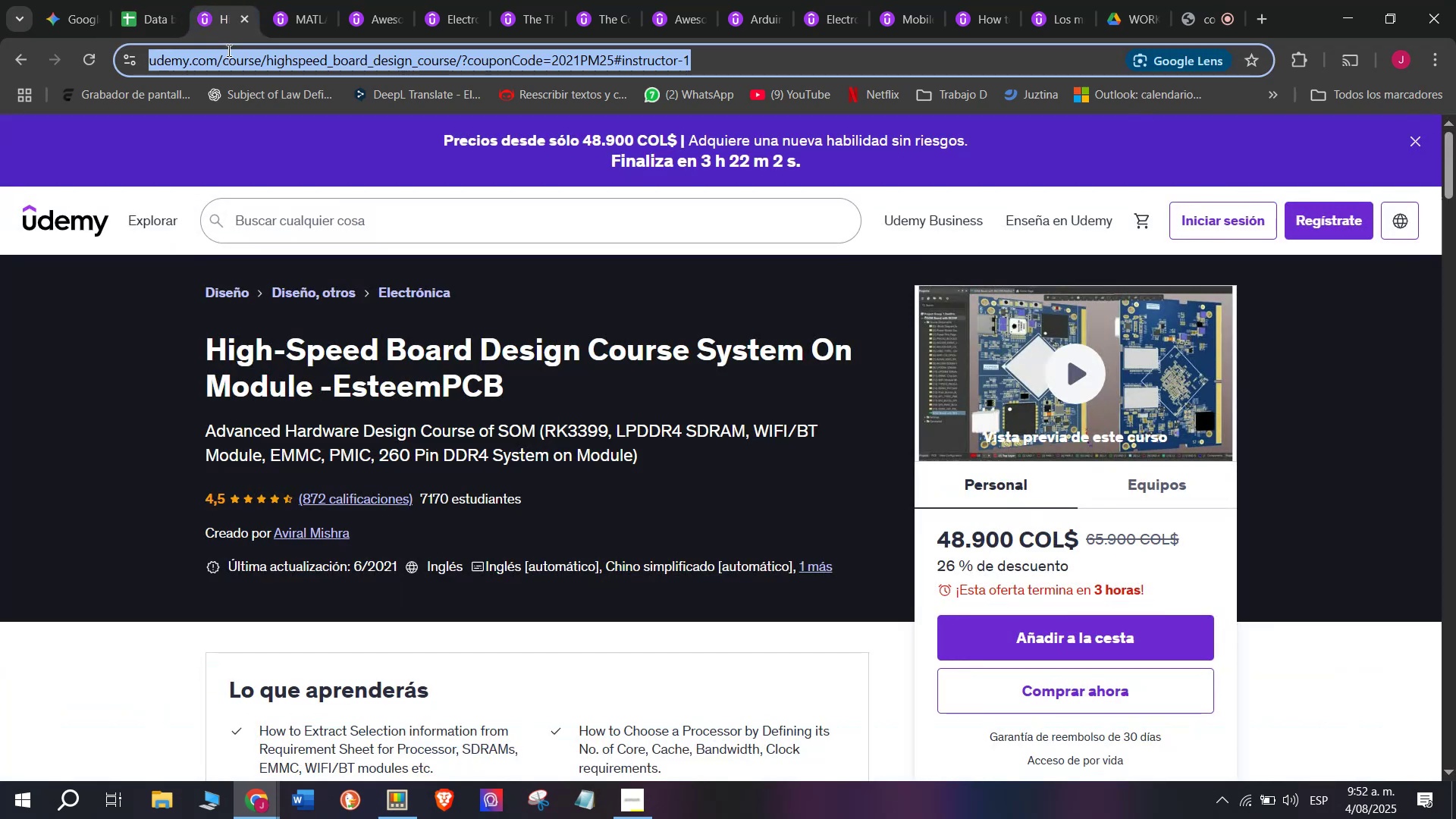 
triple_click([228, 50])
 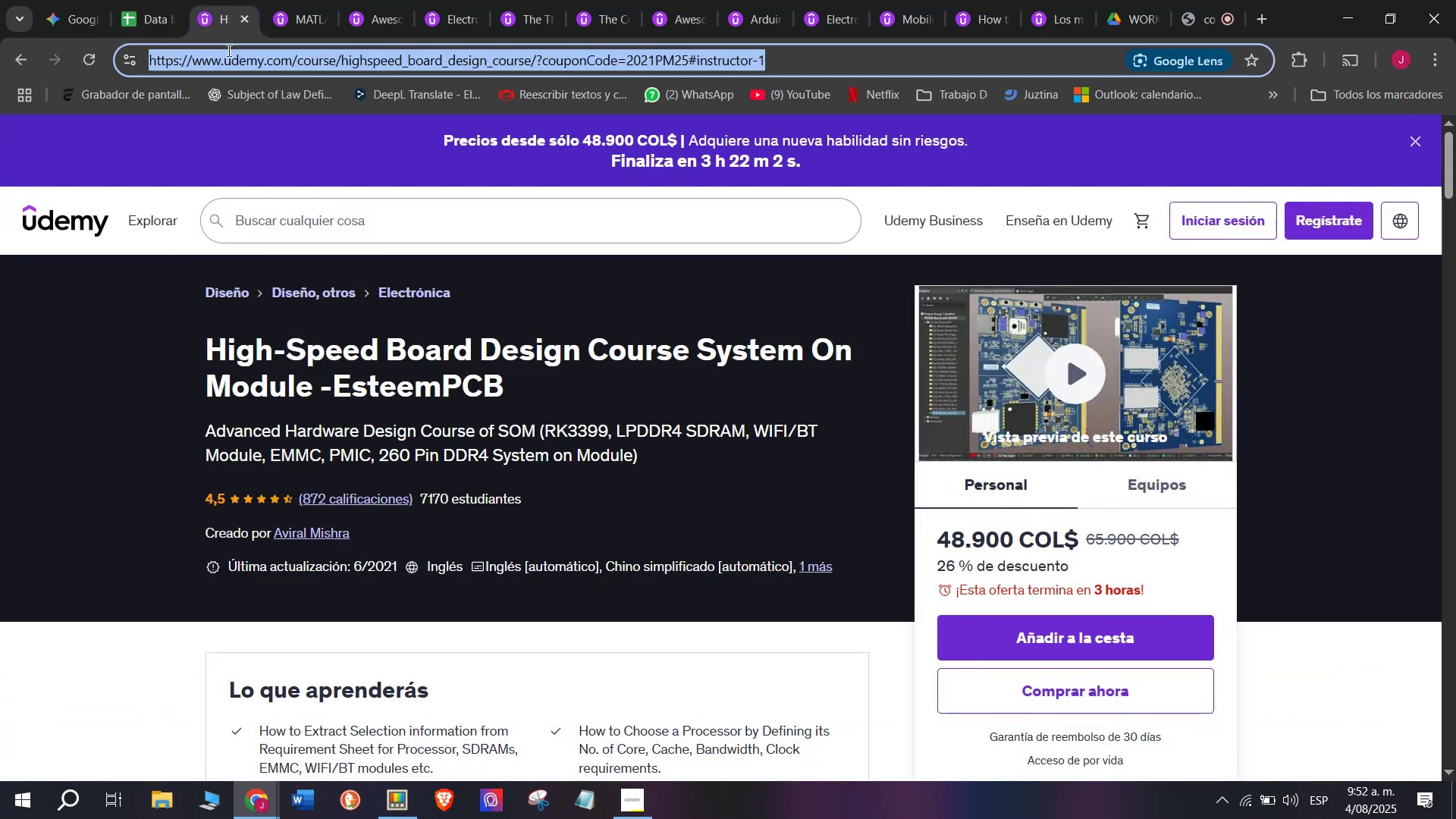 
triple_click([228, 50])
 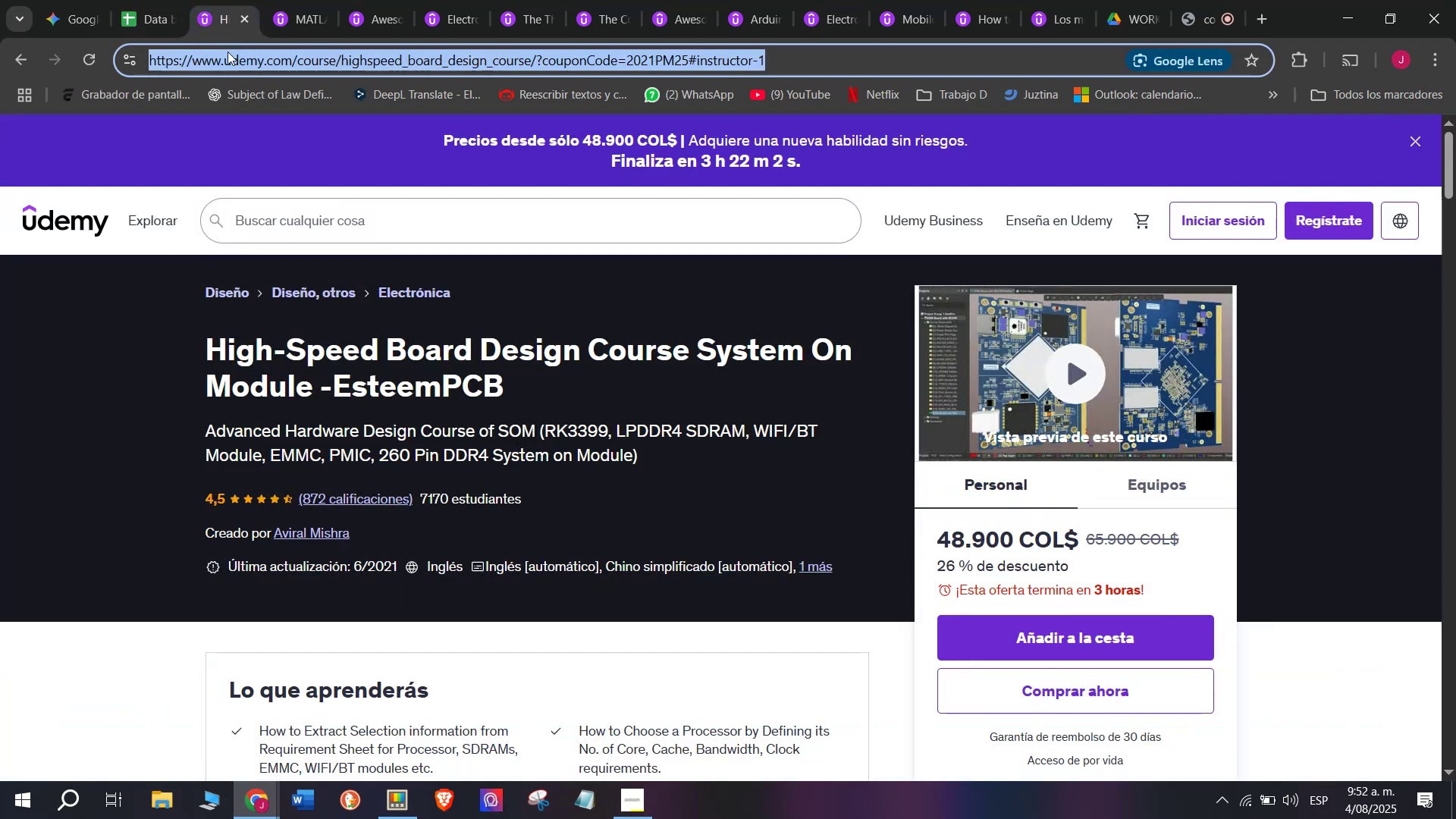 
key(Break)
 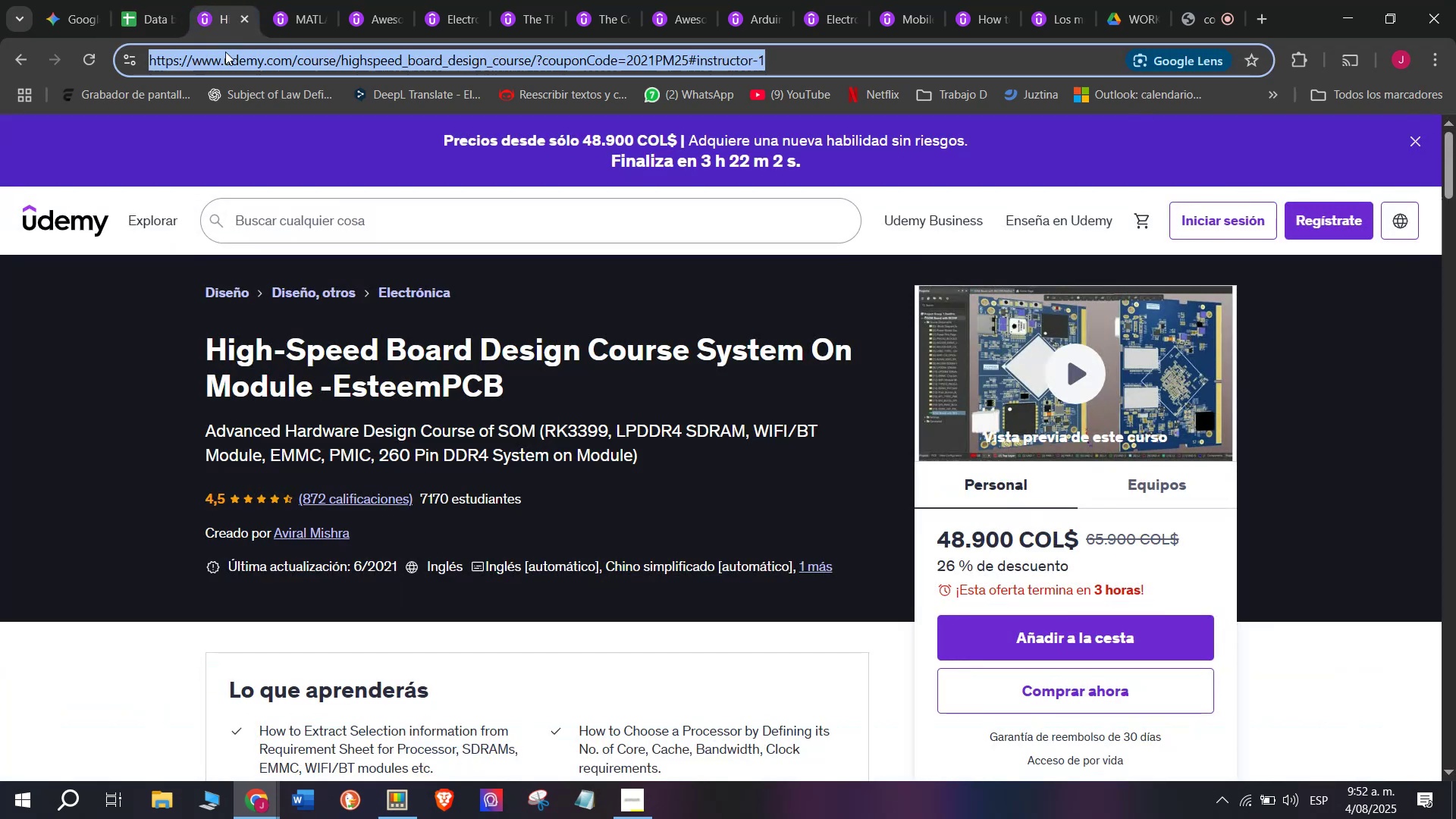 
key(Control+ControlLeft)
 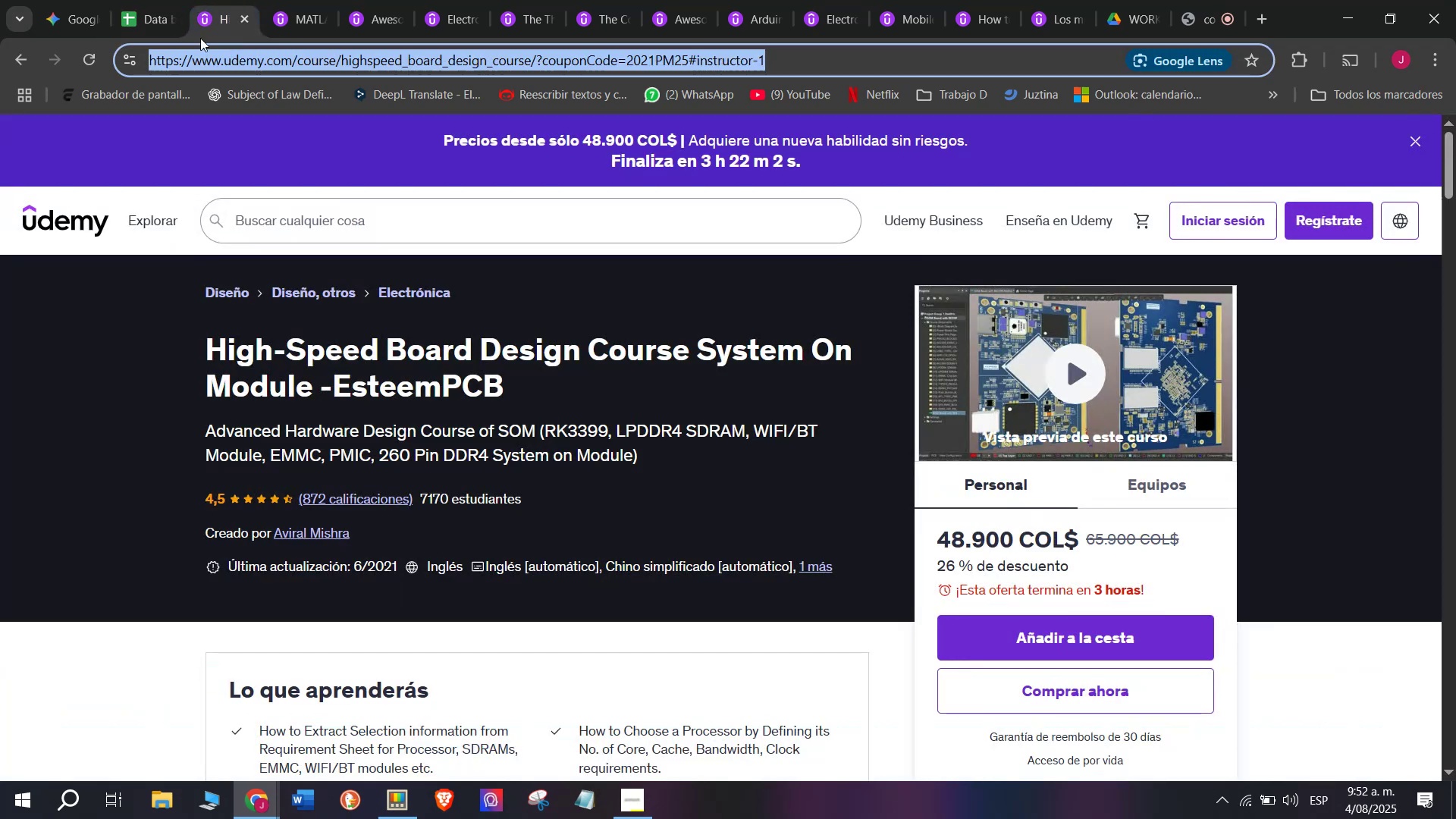 
key(Control+C)
 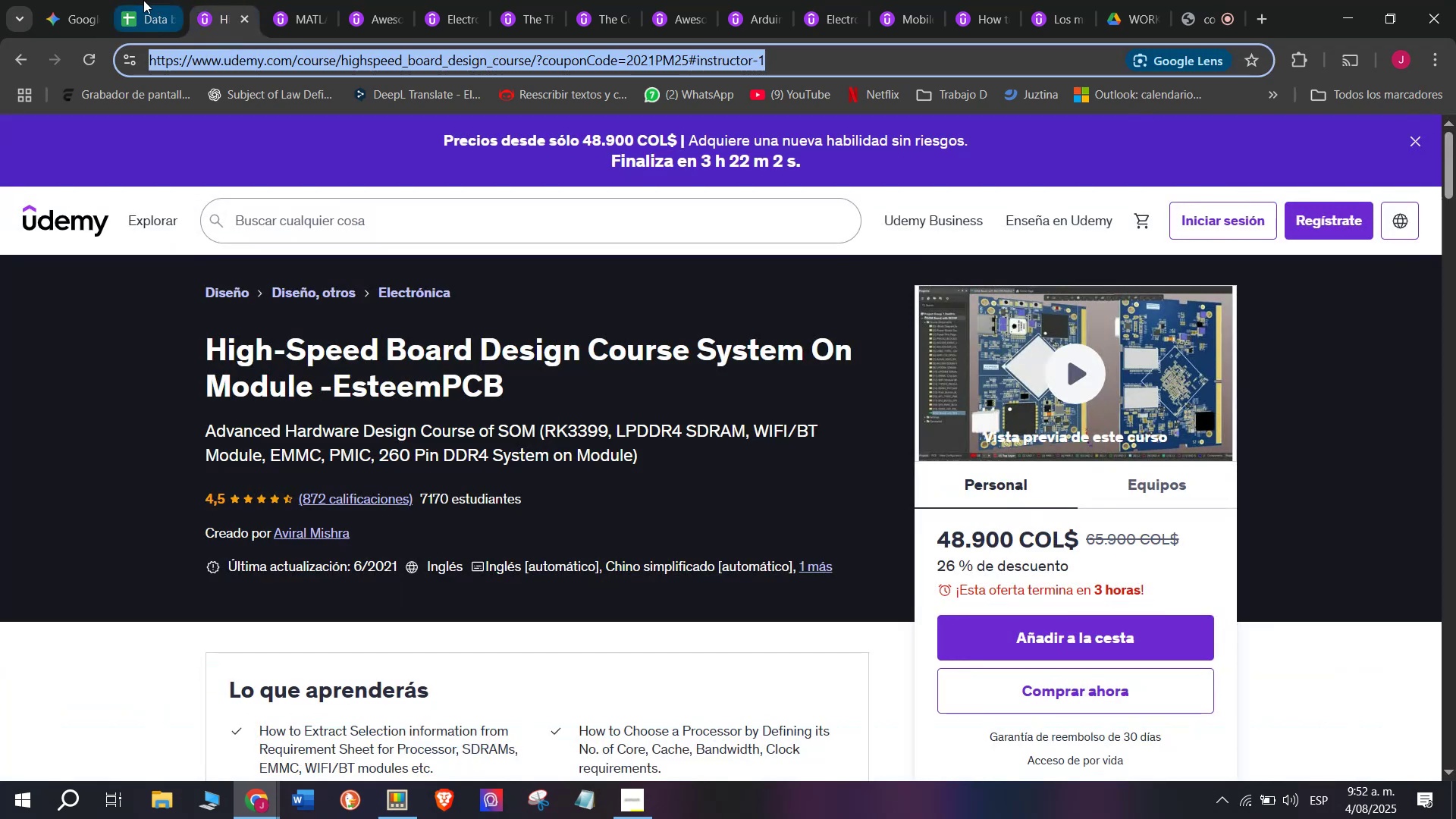 
triple_click([142, 0])
 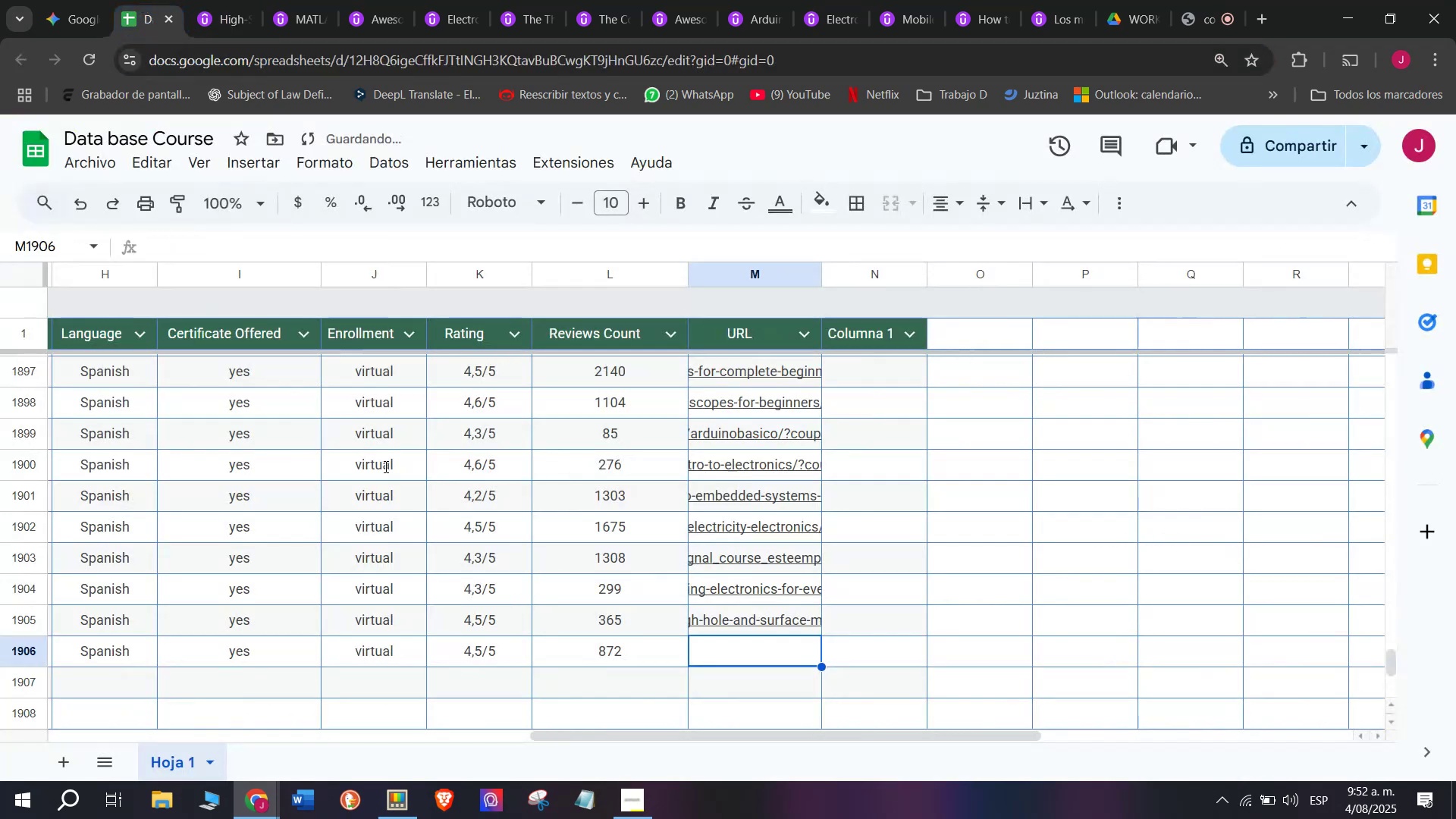 
key(Control+ControlLeft)
 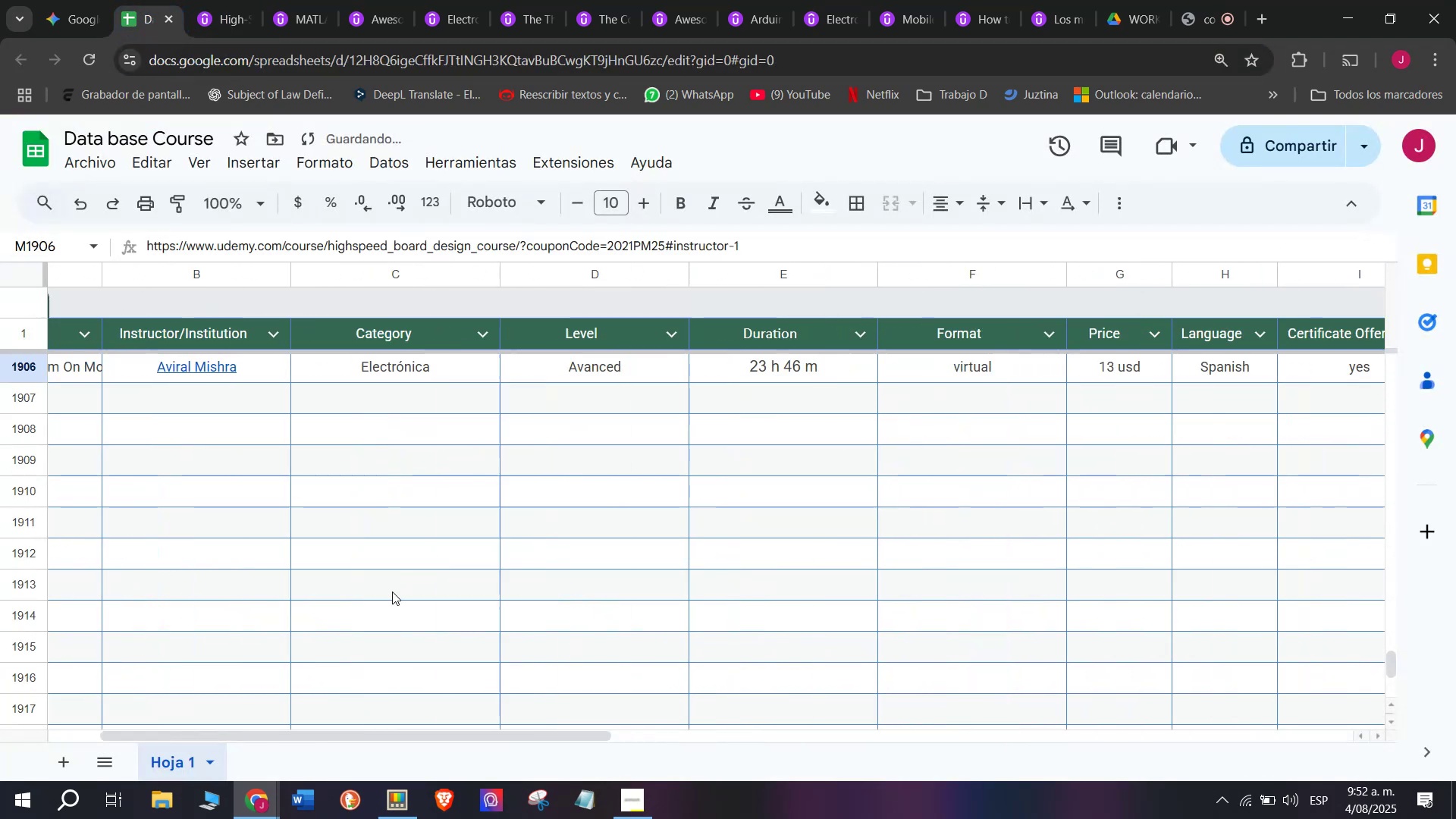 
key(Z)
 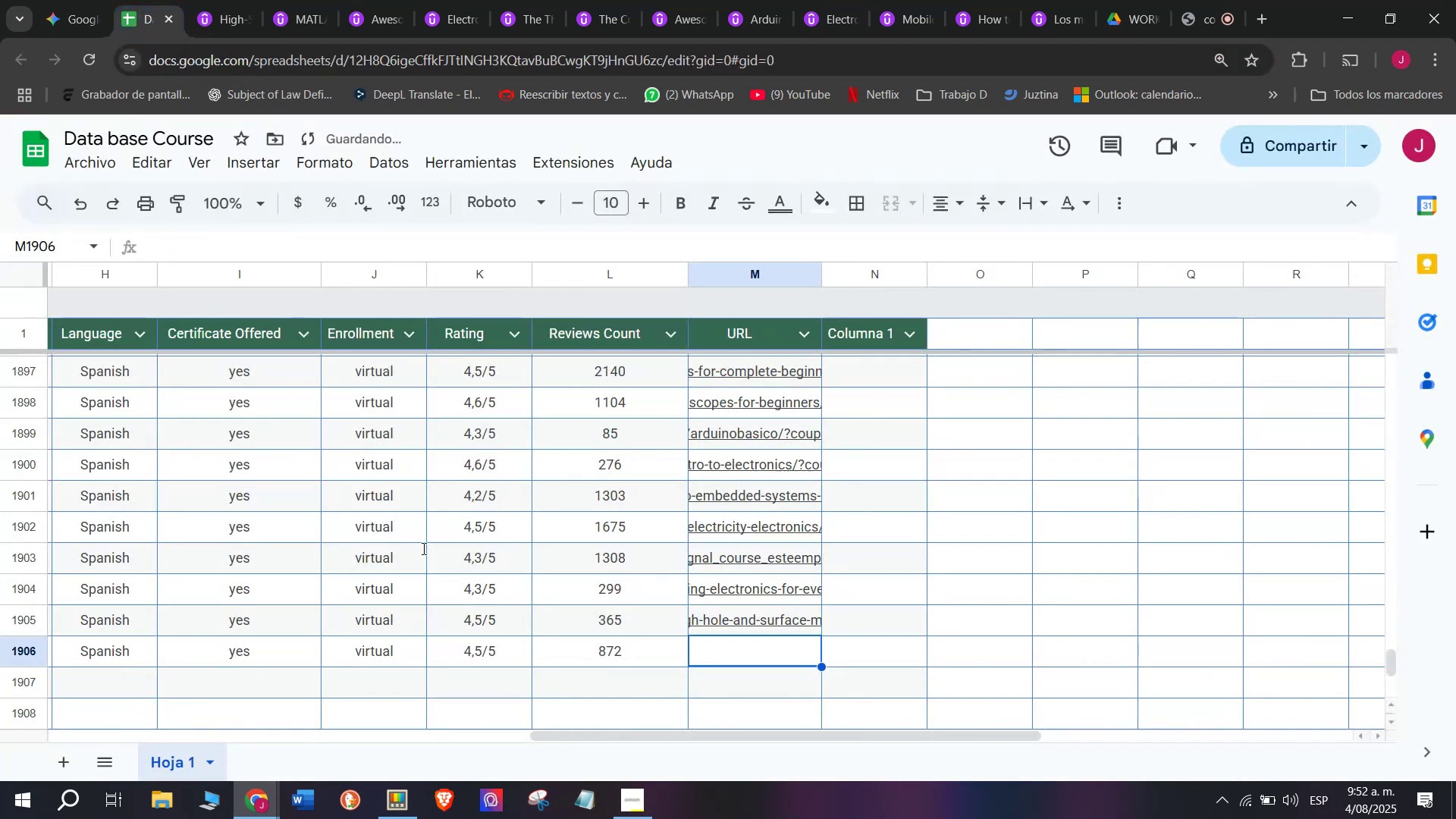 
key(Control+V)
 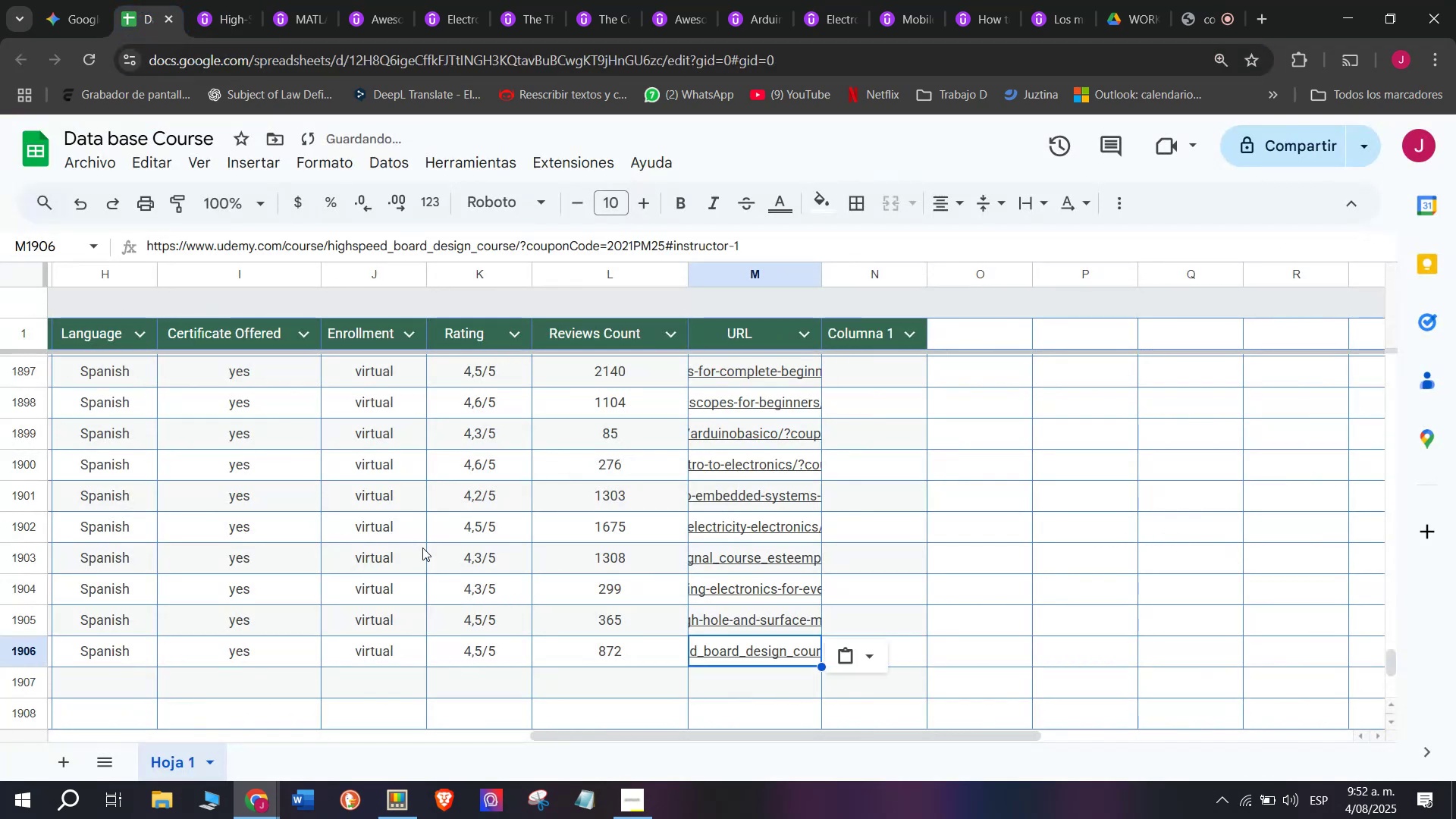 
scroll: coordinate [168, 505], scroll_direction: up, amount: 3.0
 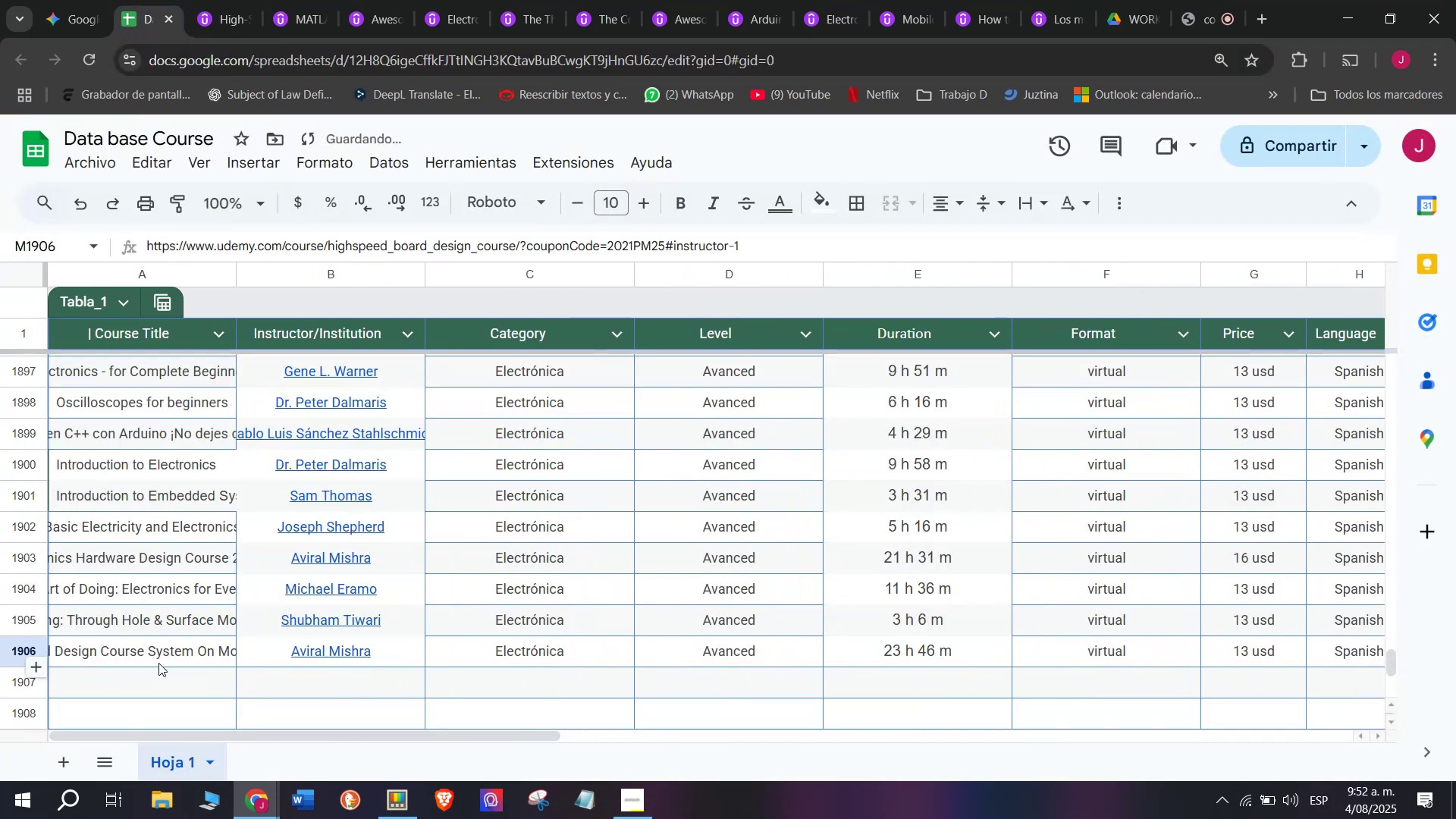 
left_click([158, 661])
 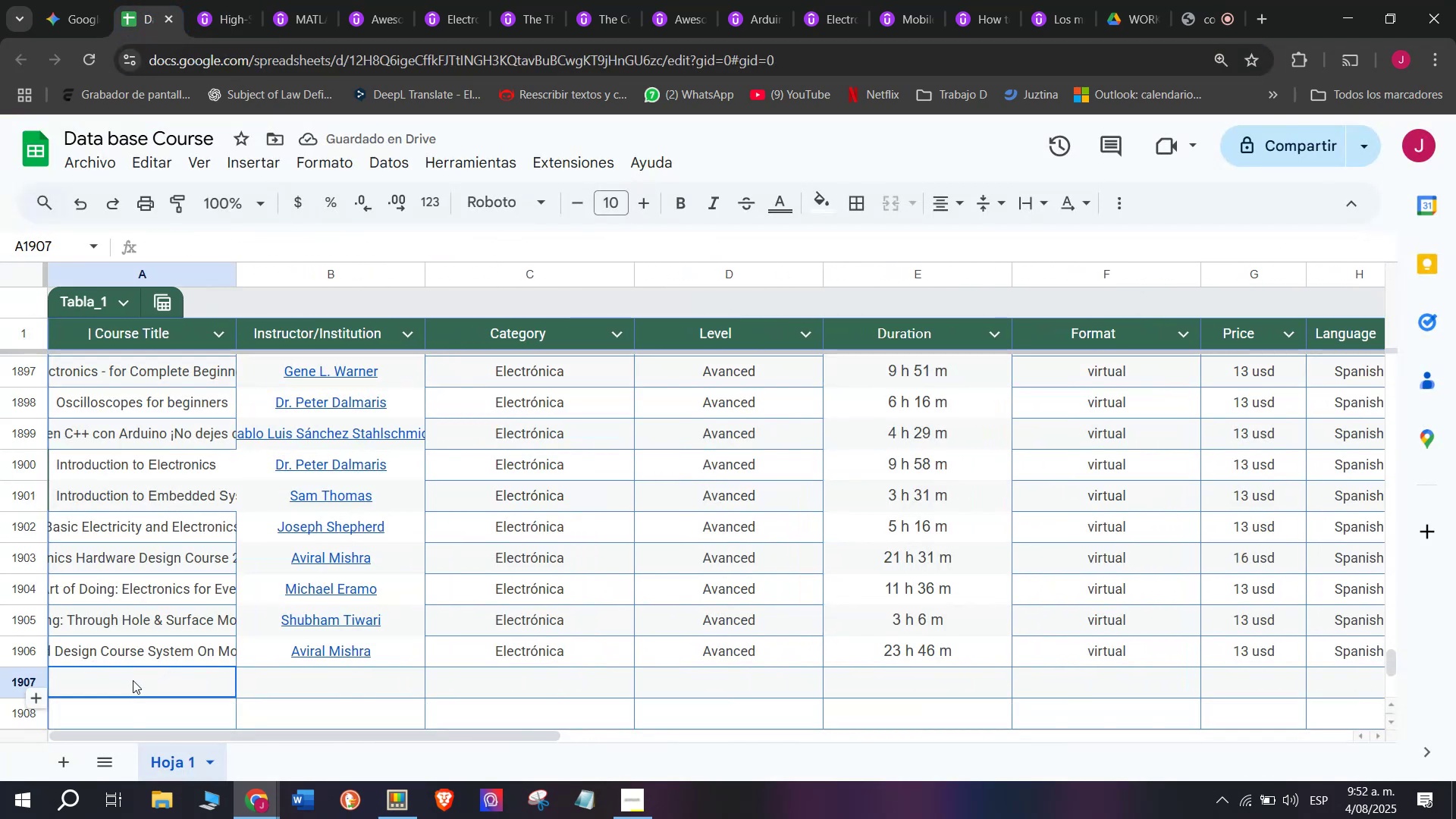 
scroll: coordinate [128, 127], scroll_direction: up, amount: 4.0
 